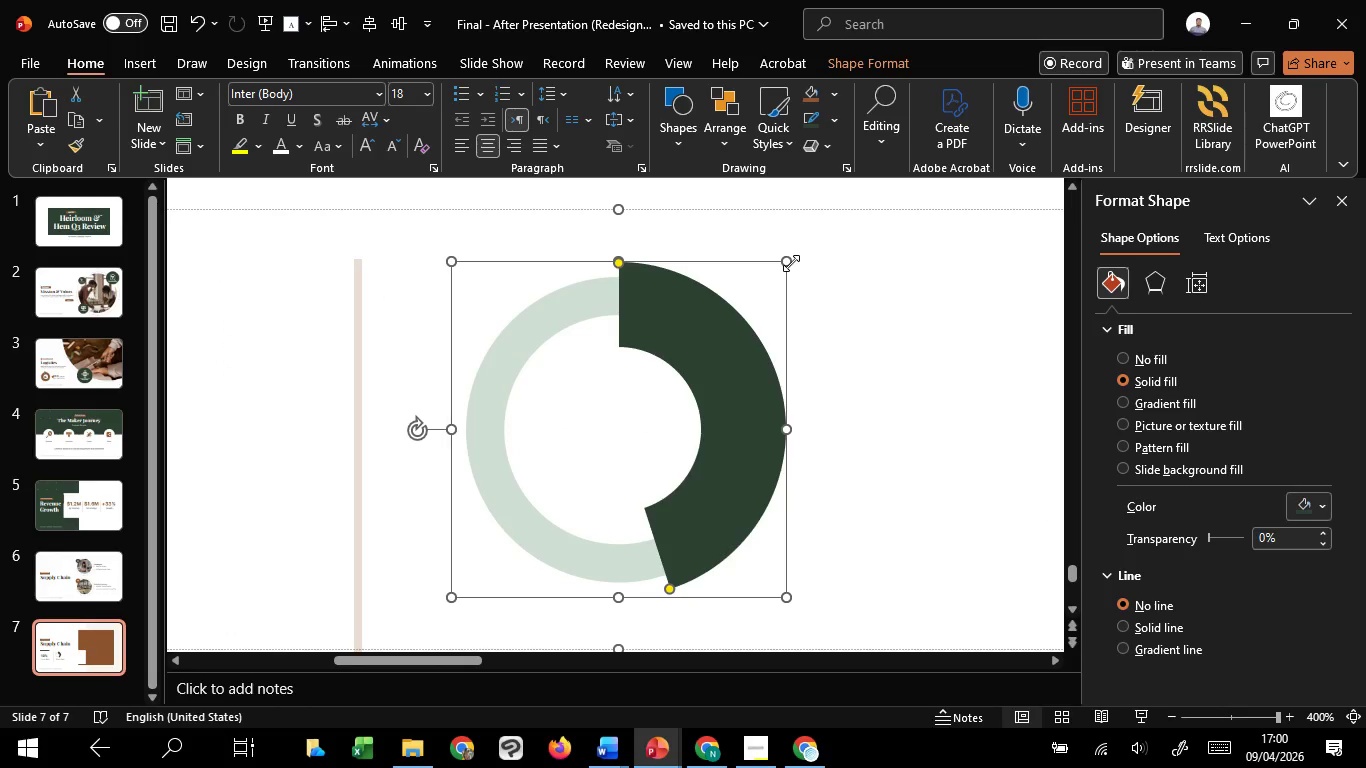 
hold_key(key=ShiftLeft, duration=1.53)
left_click_drag(start_coordinate=[791, 263], to_coordinate=[798, 257])
 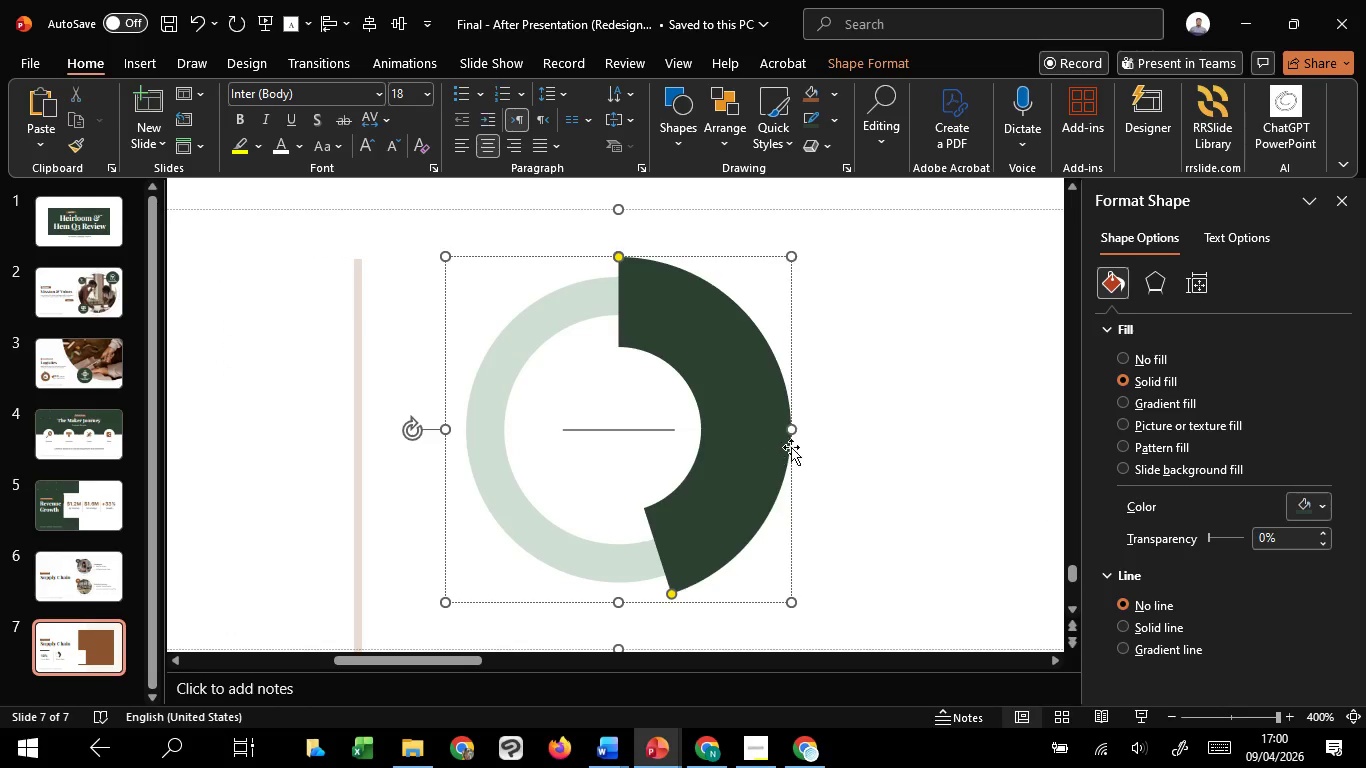 
hold_key(key=ShiftLeft, duration=0.47)
 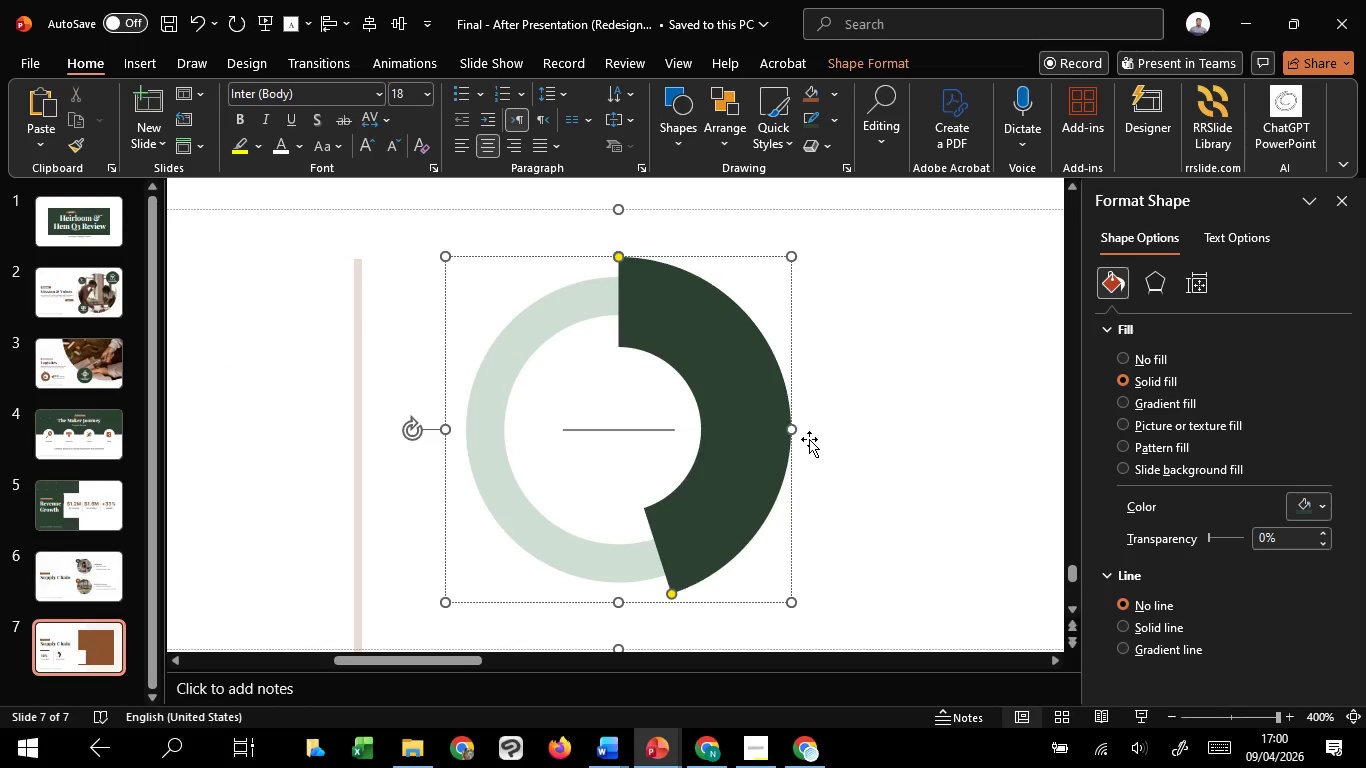 
hold_key(key=ControlLeft, duration=0.77)
scroll: coordinate [809, 439], scroll_direction: down, amount: 4.0
 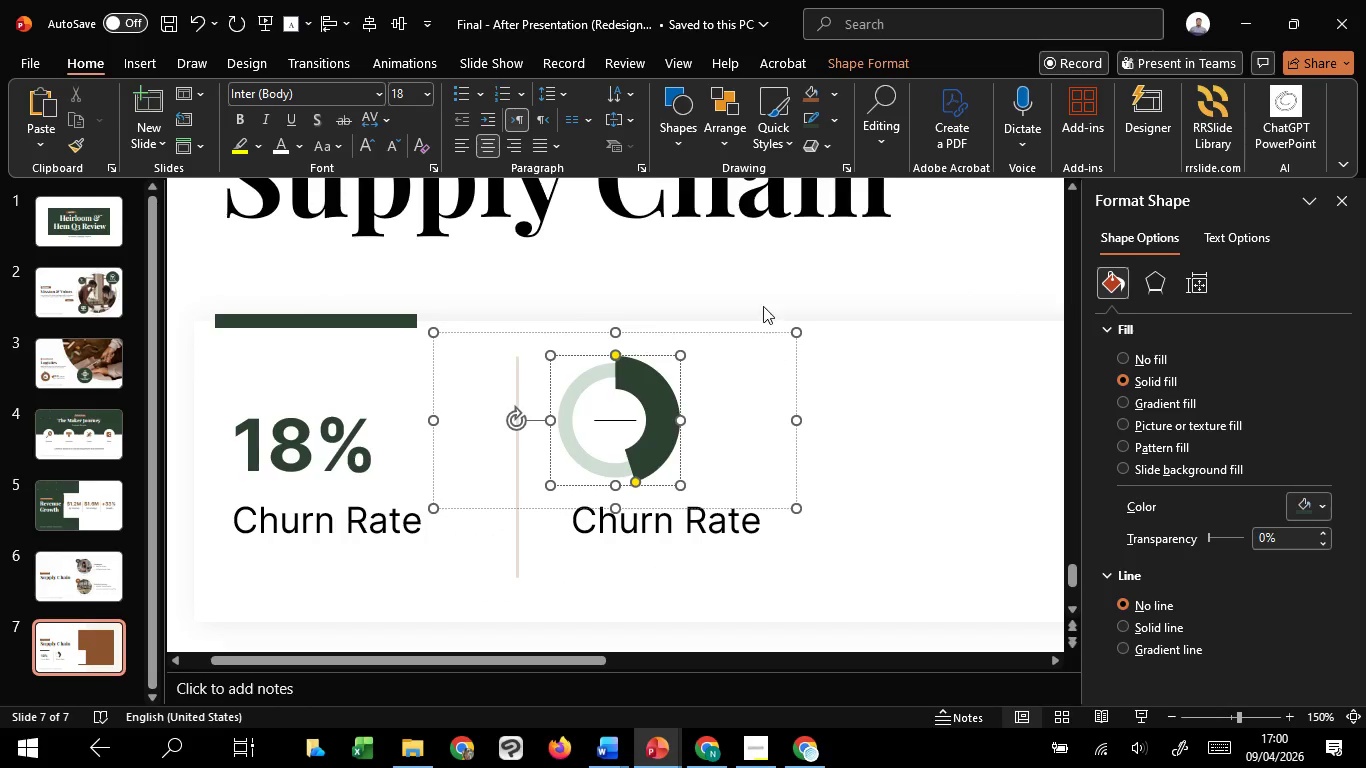 
left_click([763, 306])
 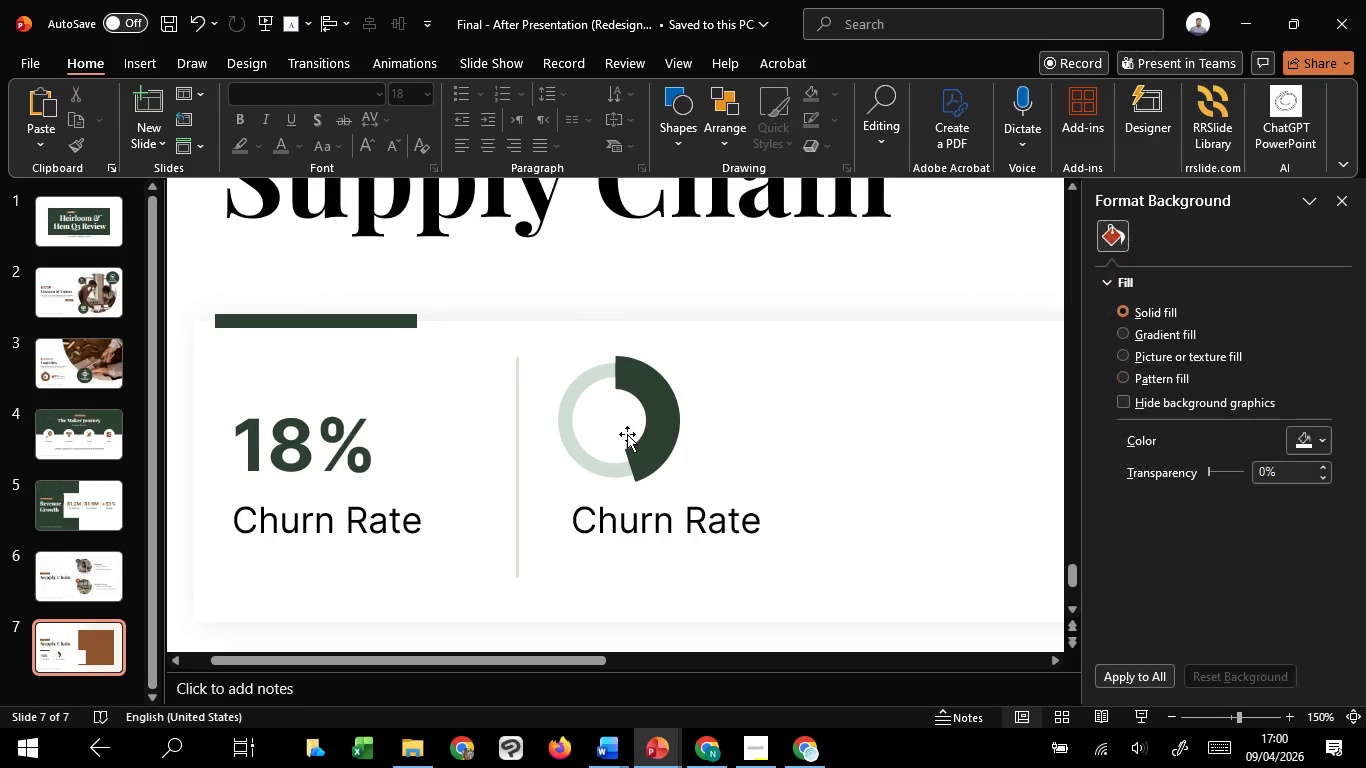 
left_click([627, 433])
 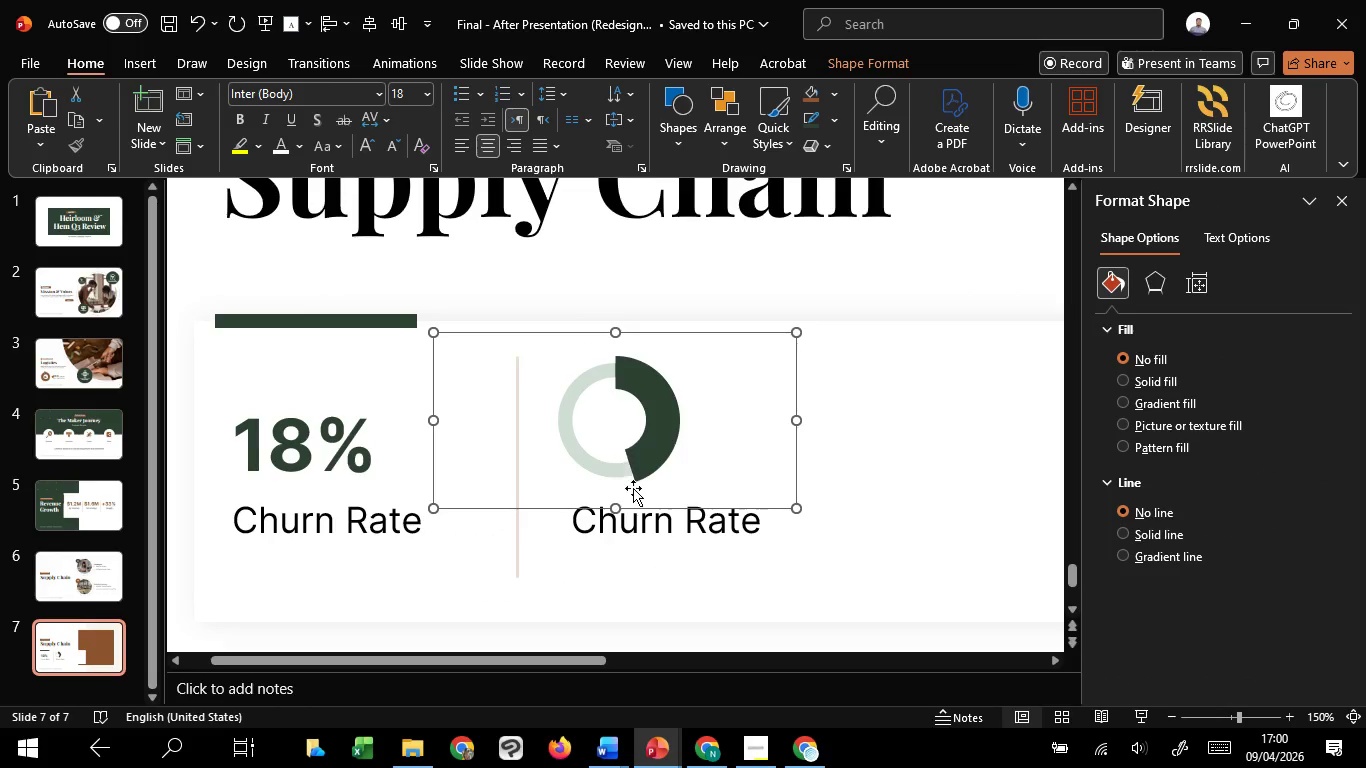 
hold_key(key=ControlLeft, duration=0.53)
 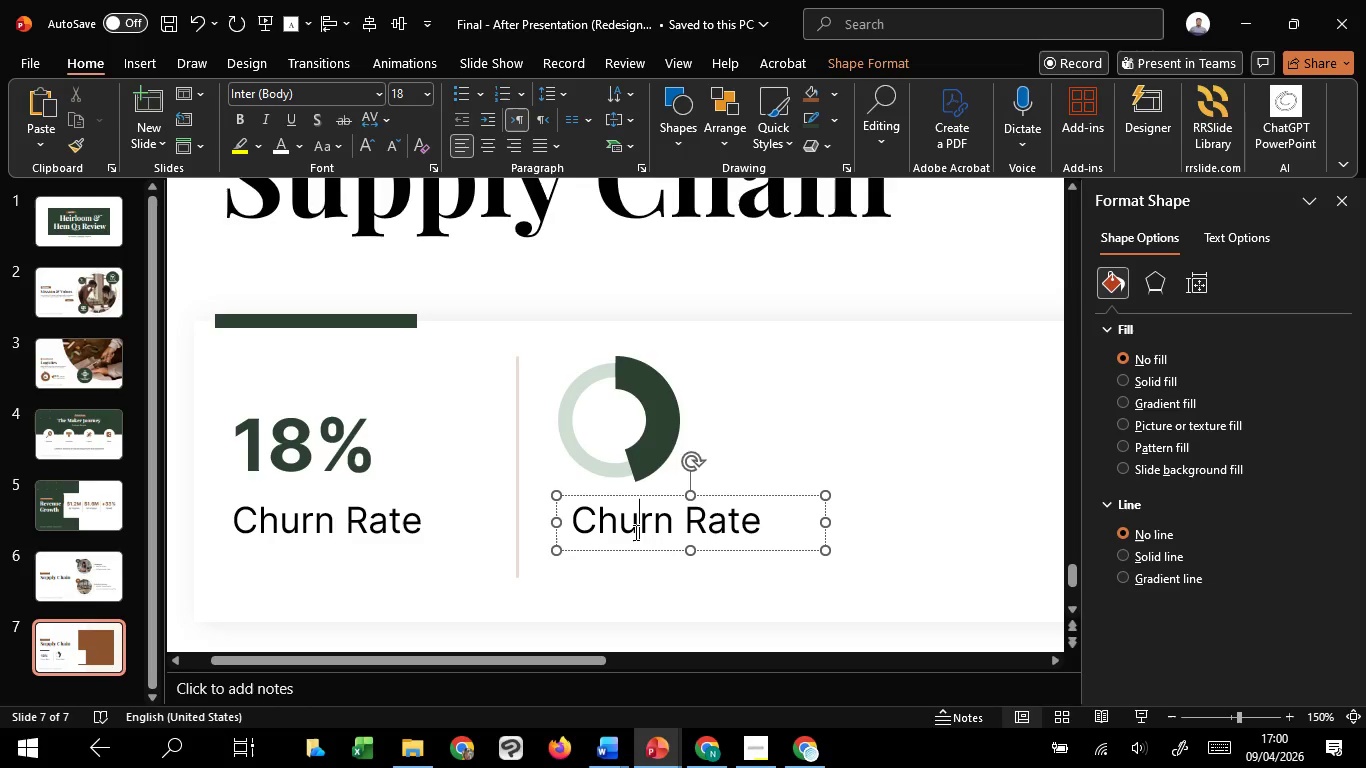 
left_click([634, 532])
 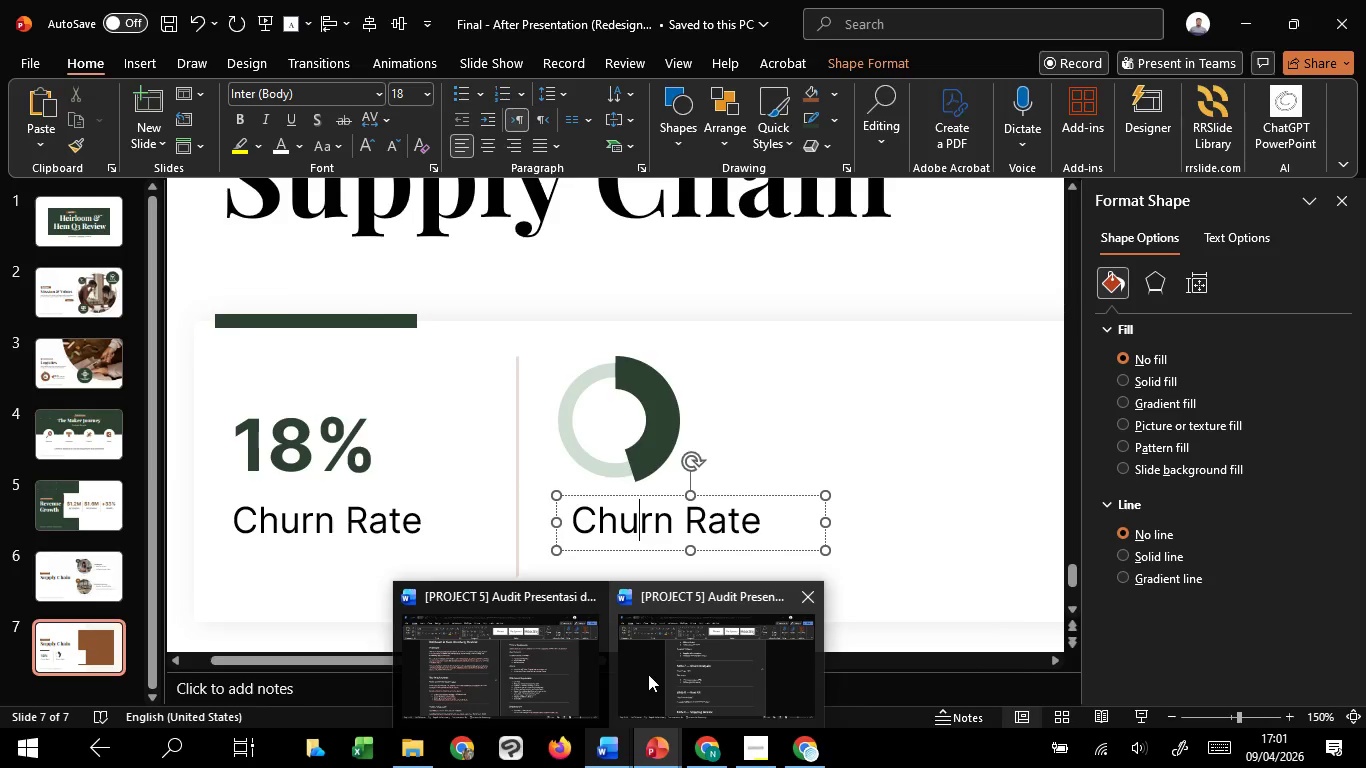 
left_click([648, 674])
 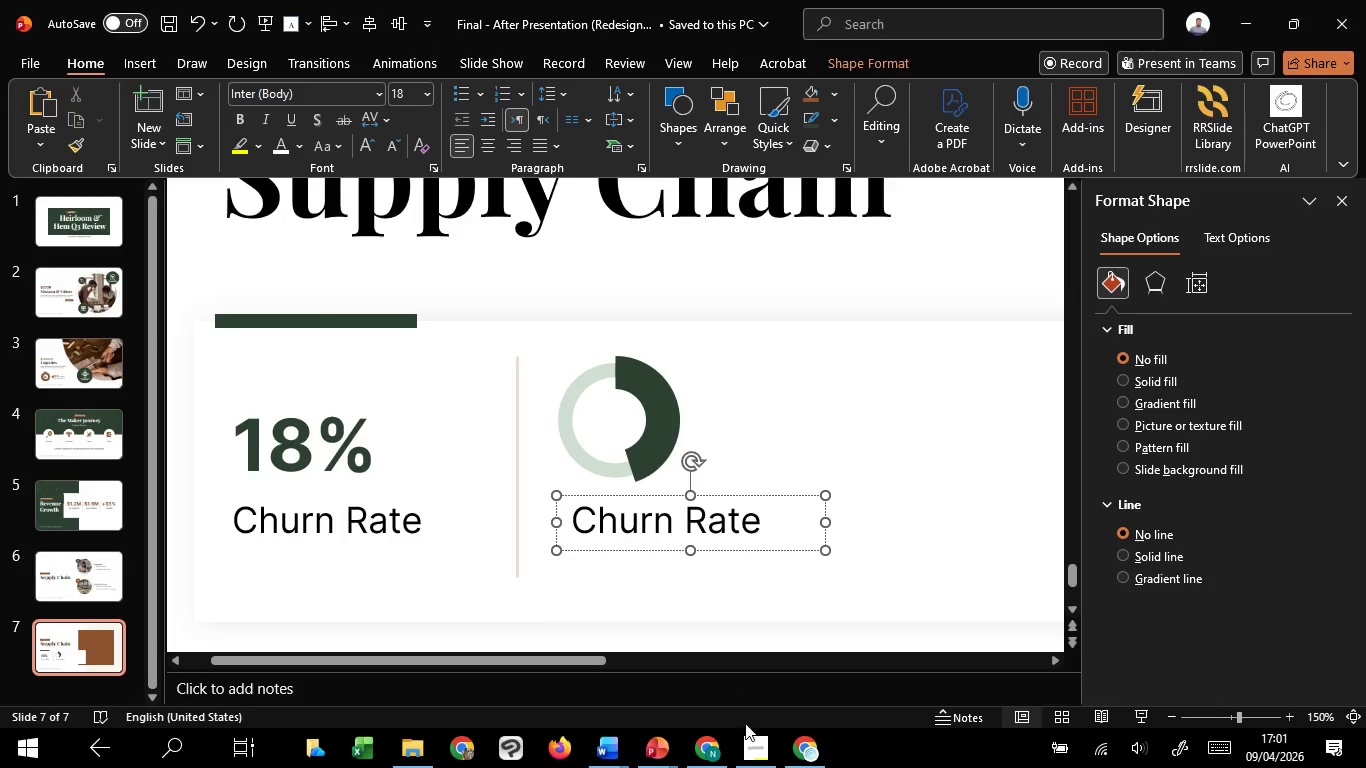 
mouse_move([773, 735])
 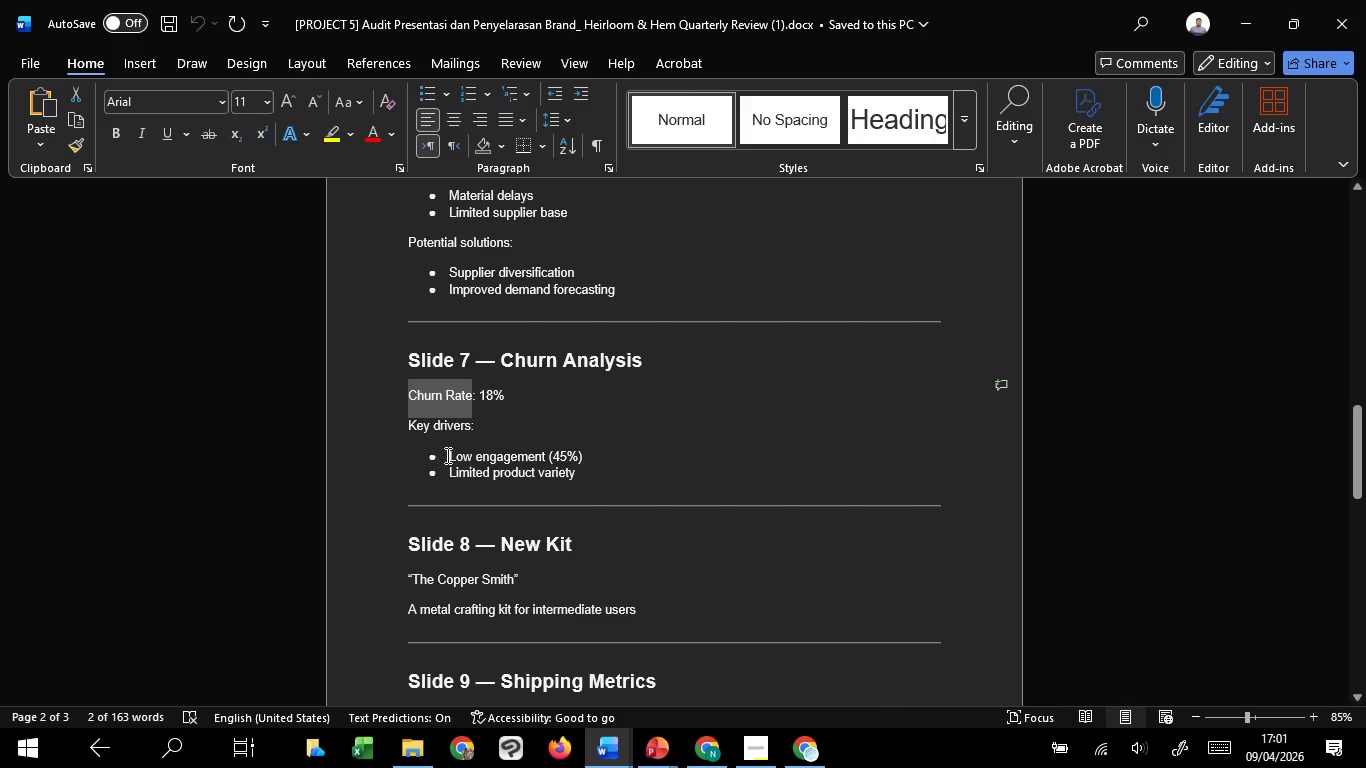 
left_click_drag(start_coordinate=[448, 455], to_coordinate=[534, 456])
 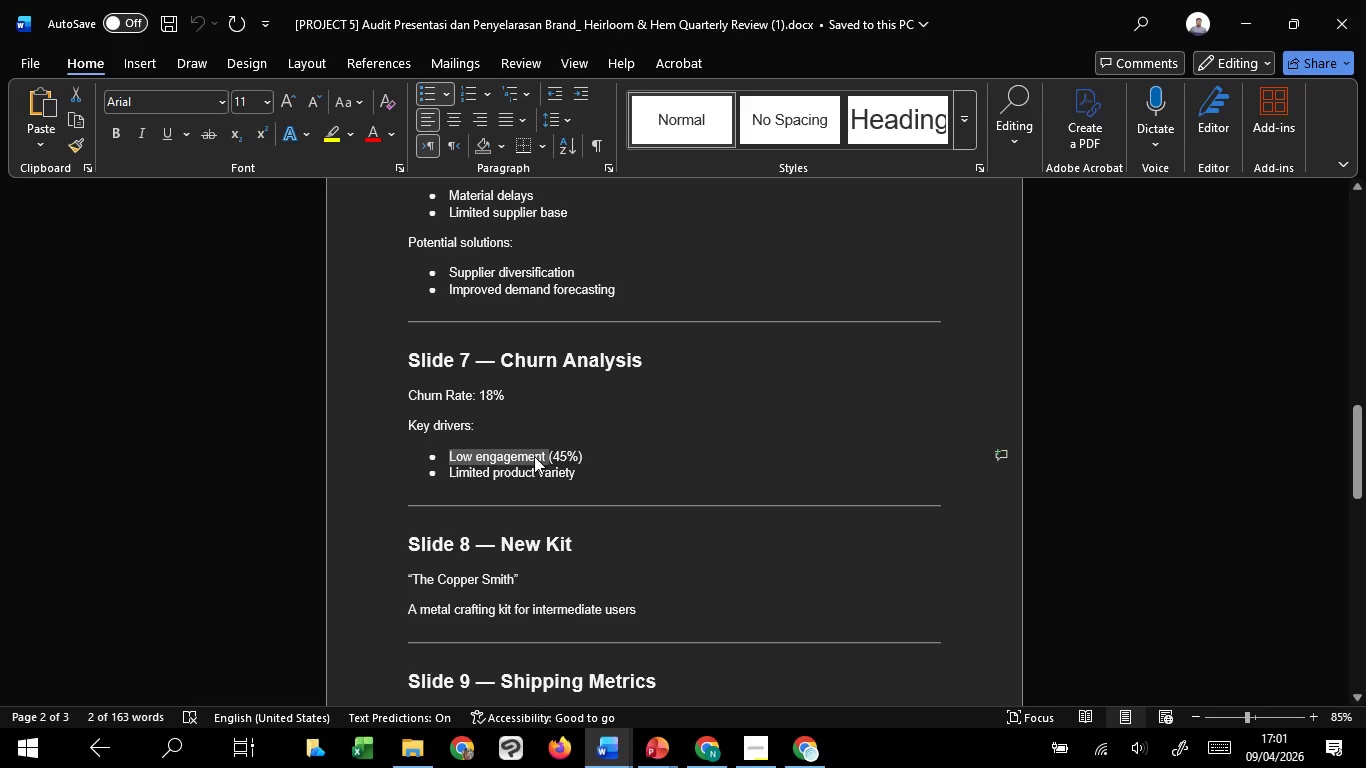 
key(Control+C)
 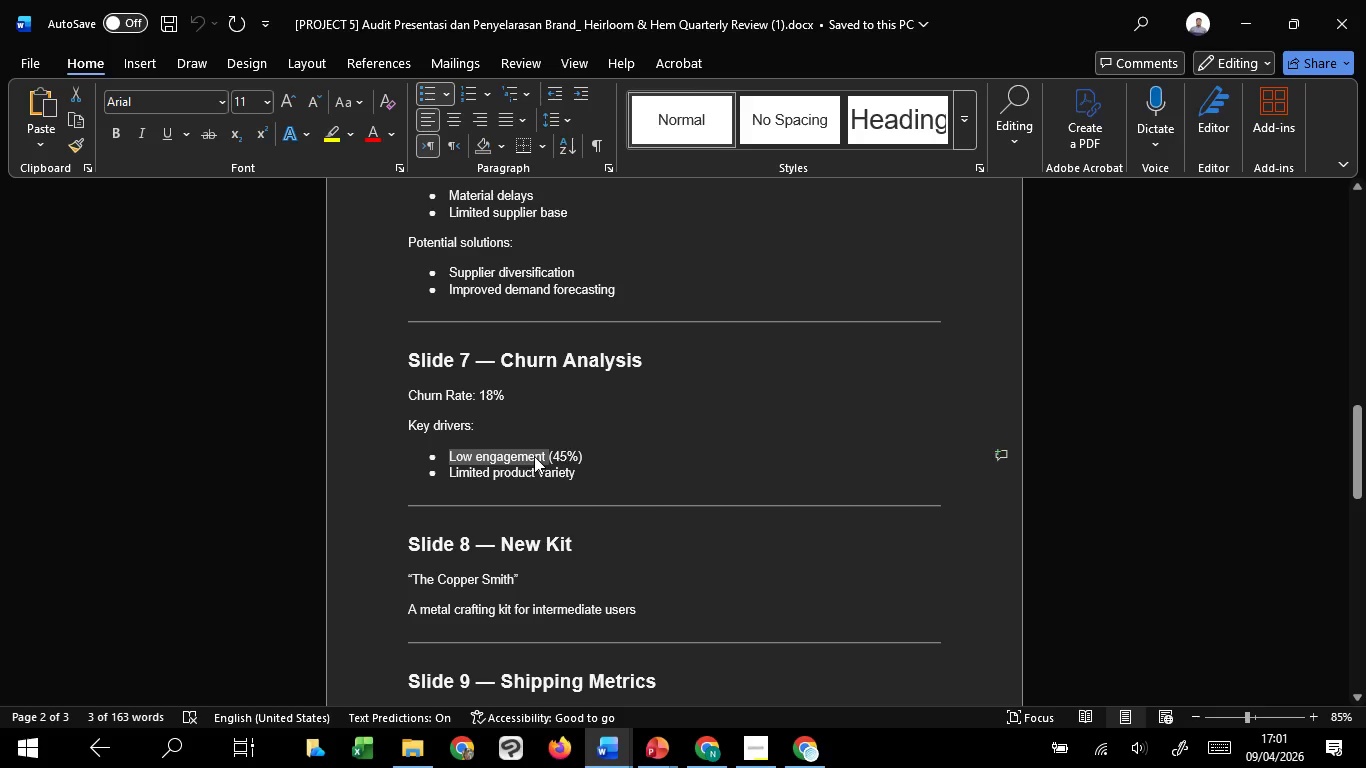 
key(Control+C)
 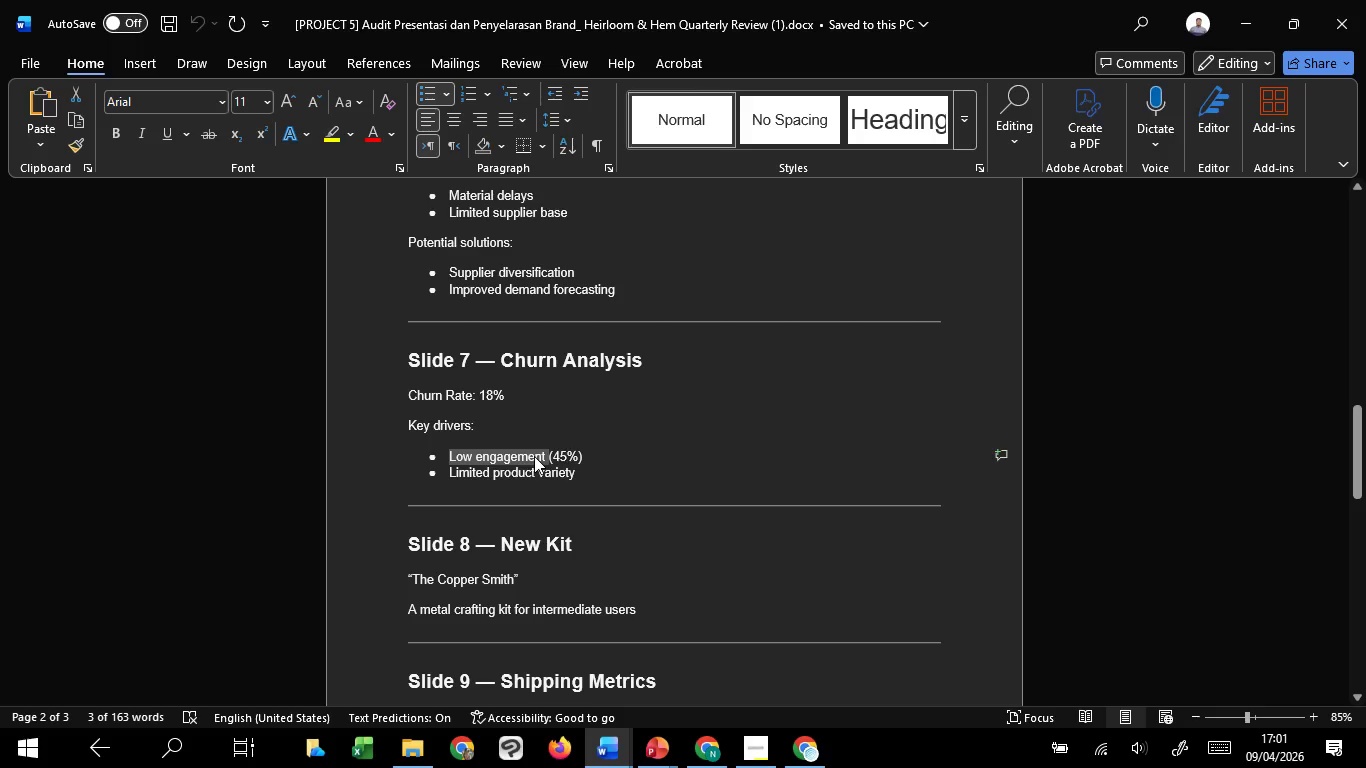 
key(Control+C)
 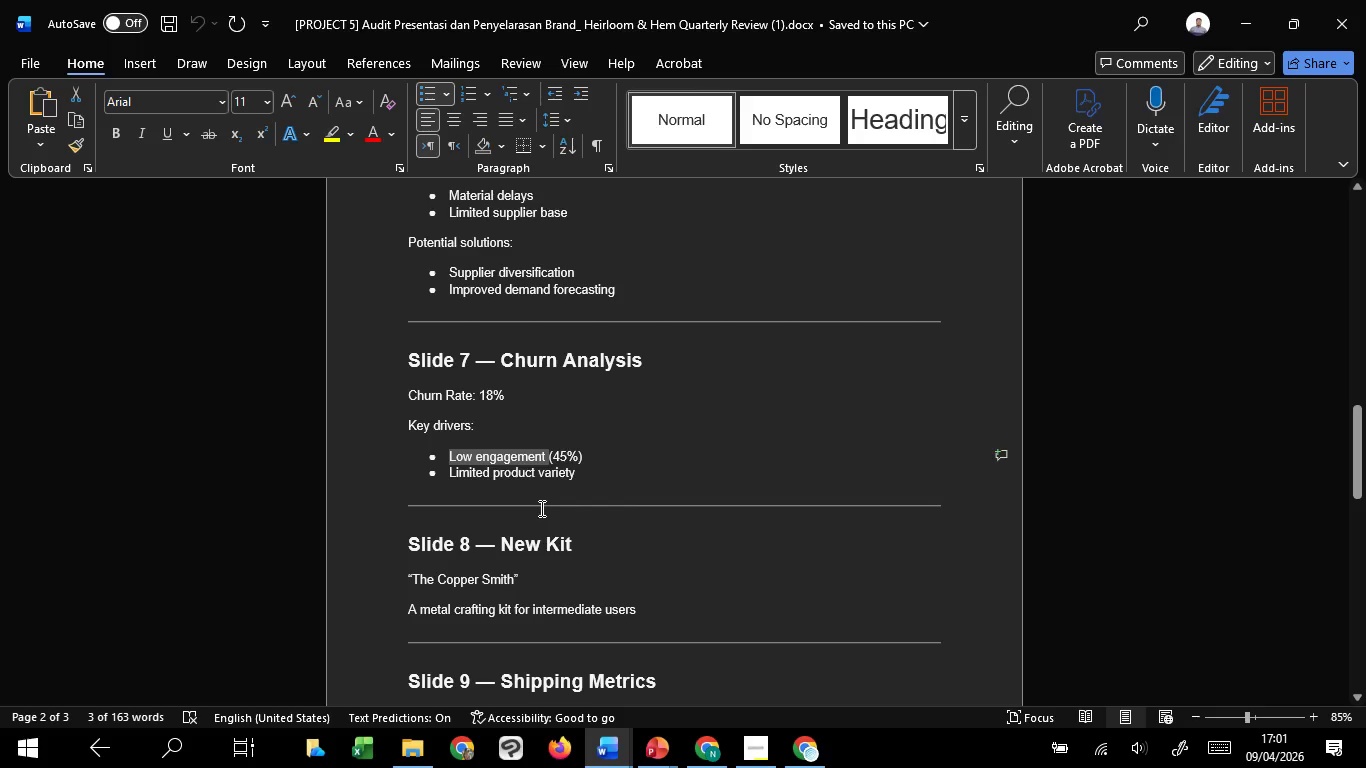 
key(Control+C)
 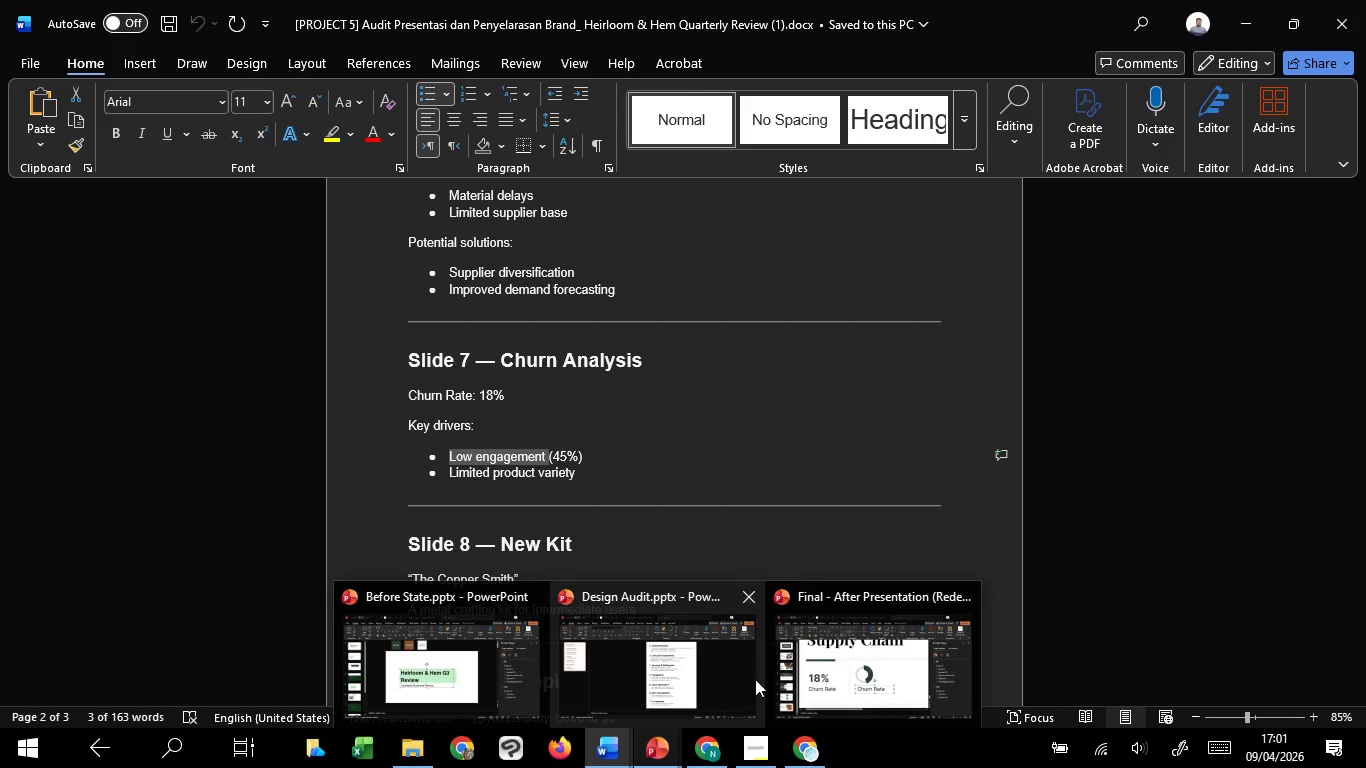 
left_click([849, 637])
 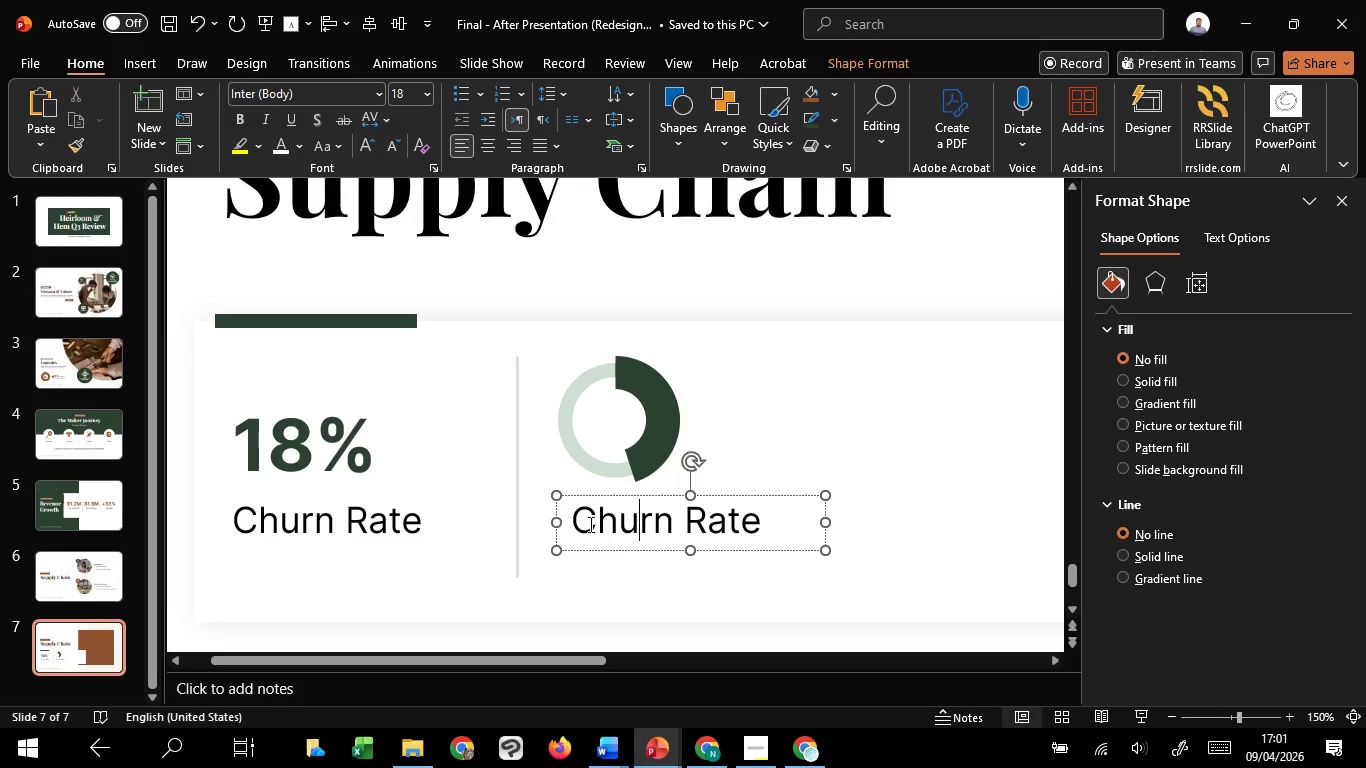 
left_click_drag(start_coordinate=[584, 518], to_coordinate=[803, 549])
 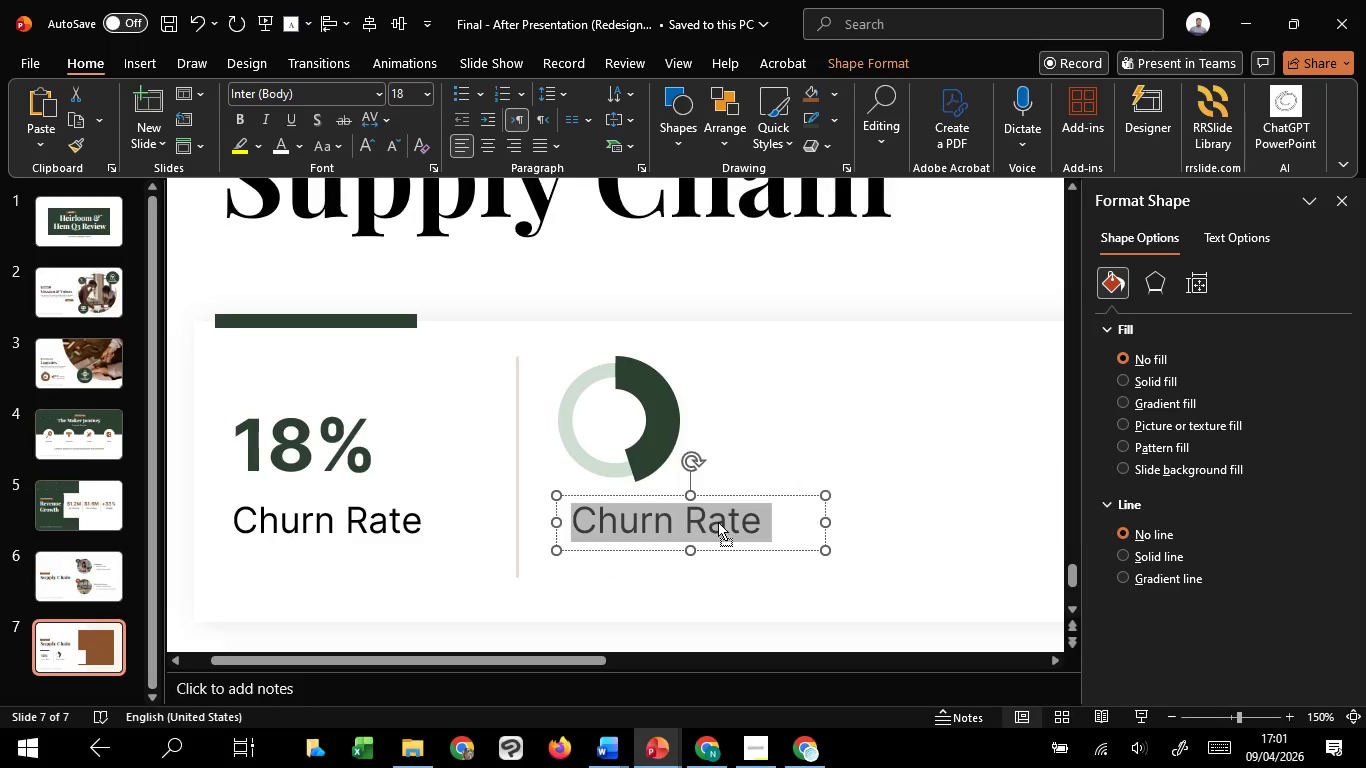 
right_click([718, 522])
 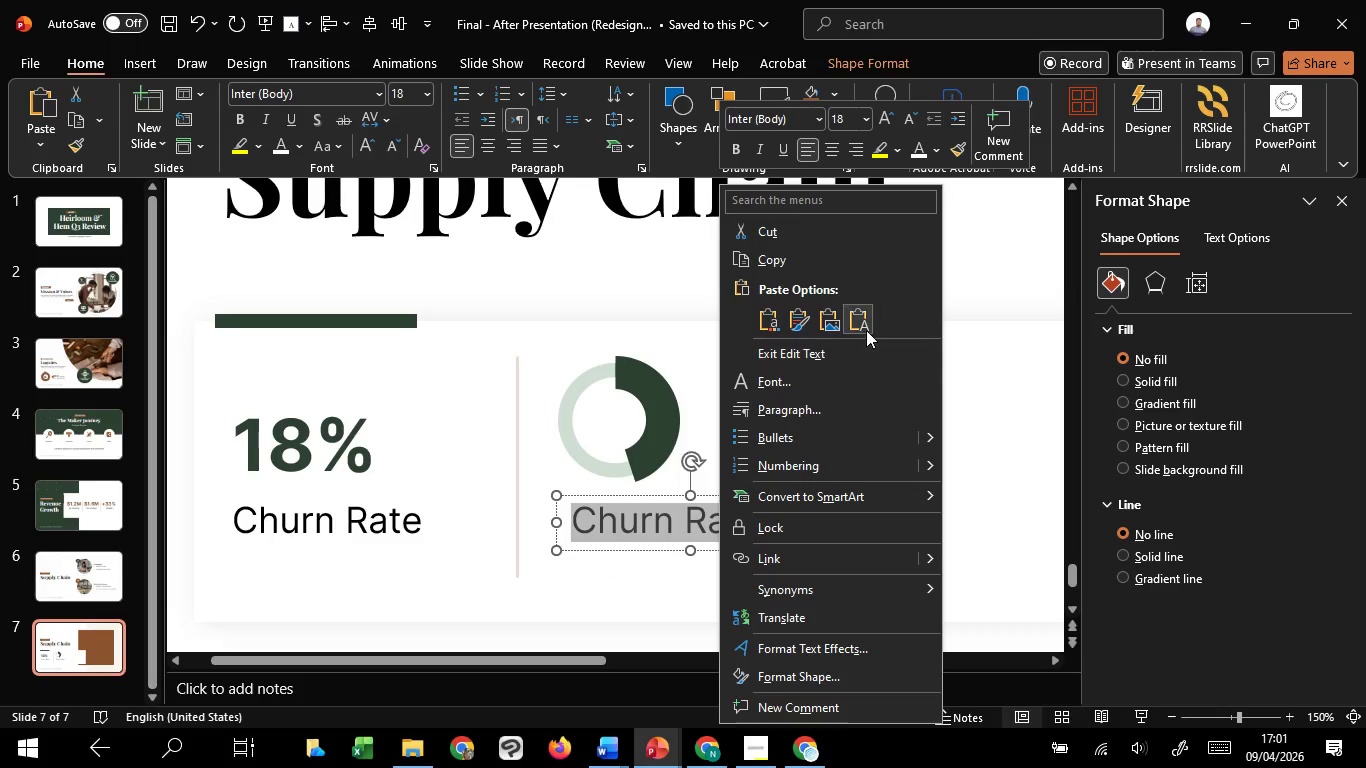 
left_click([866, 329])
 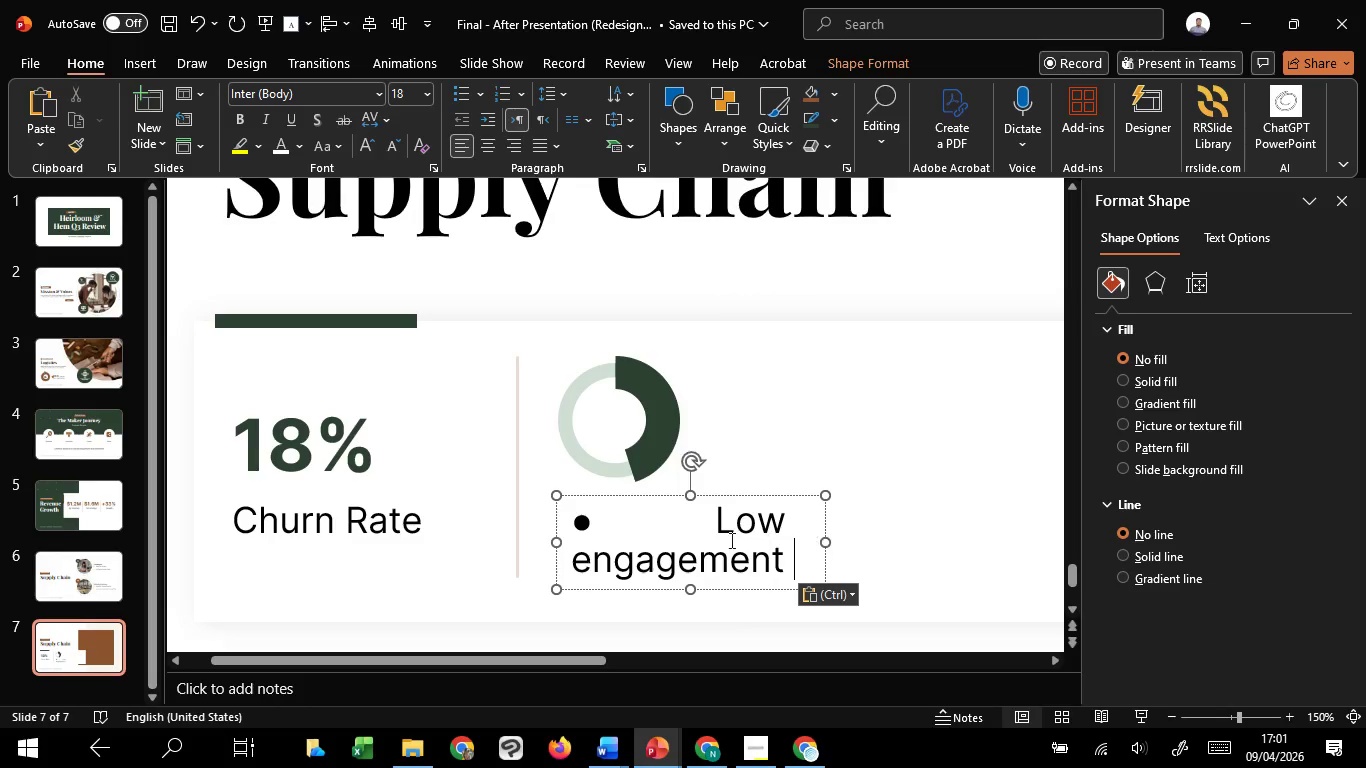 
left_click_drag(start_coordinate=[708, 532], to_coordinate=[552, 515])
 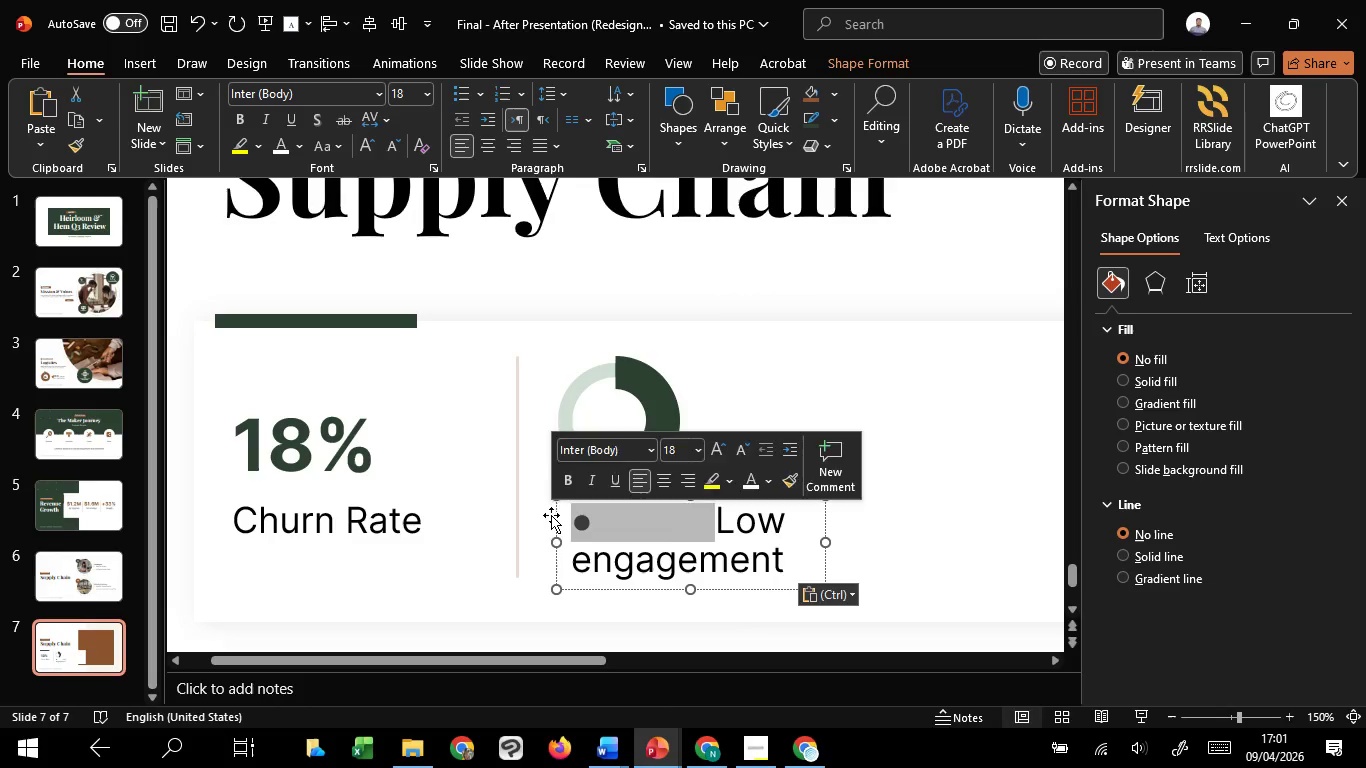 
key(Backspace)
 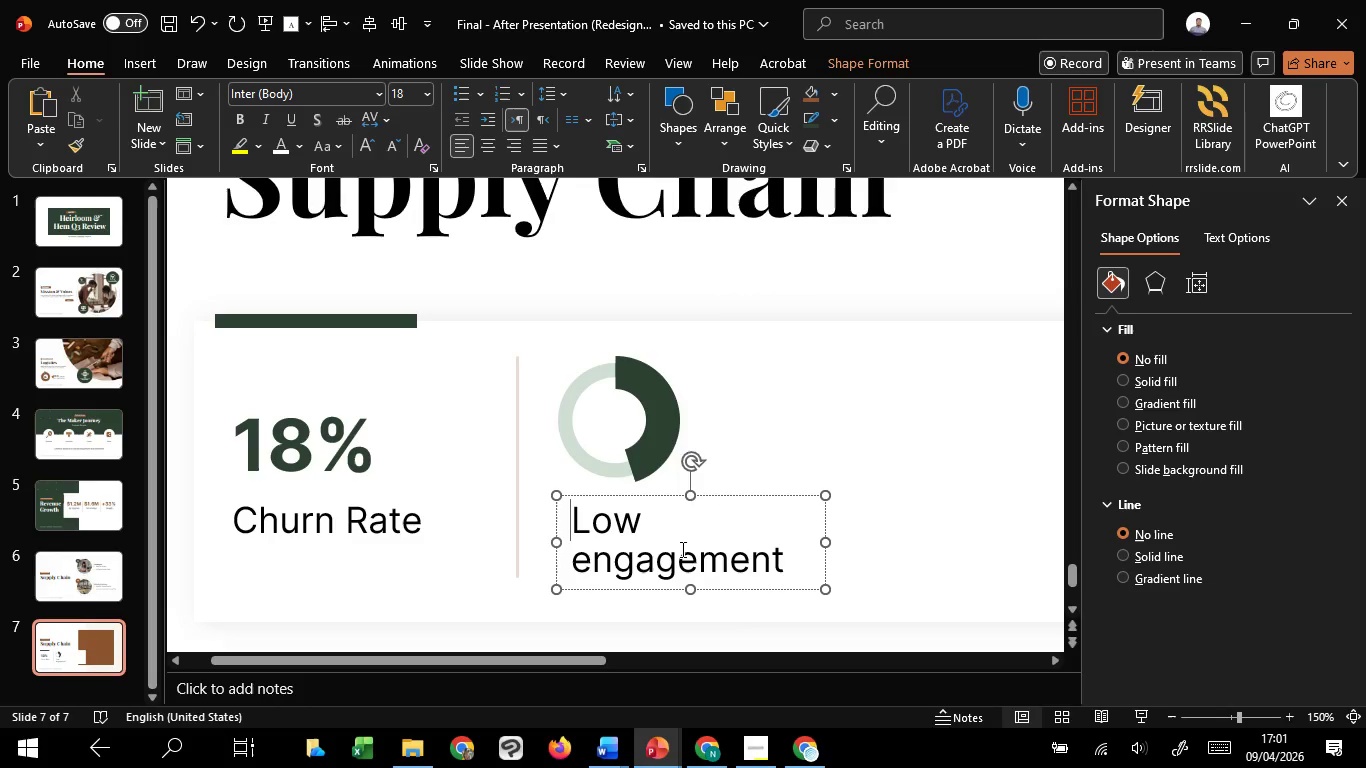 
key(Control+A)
 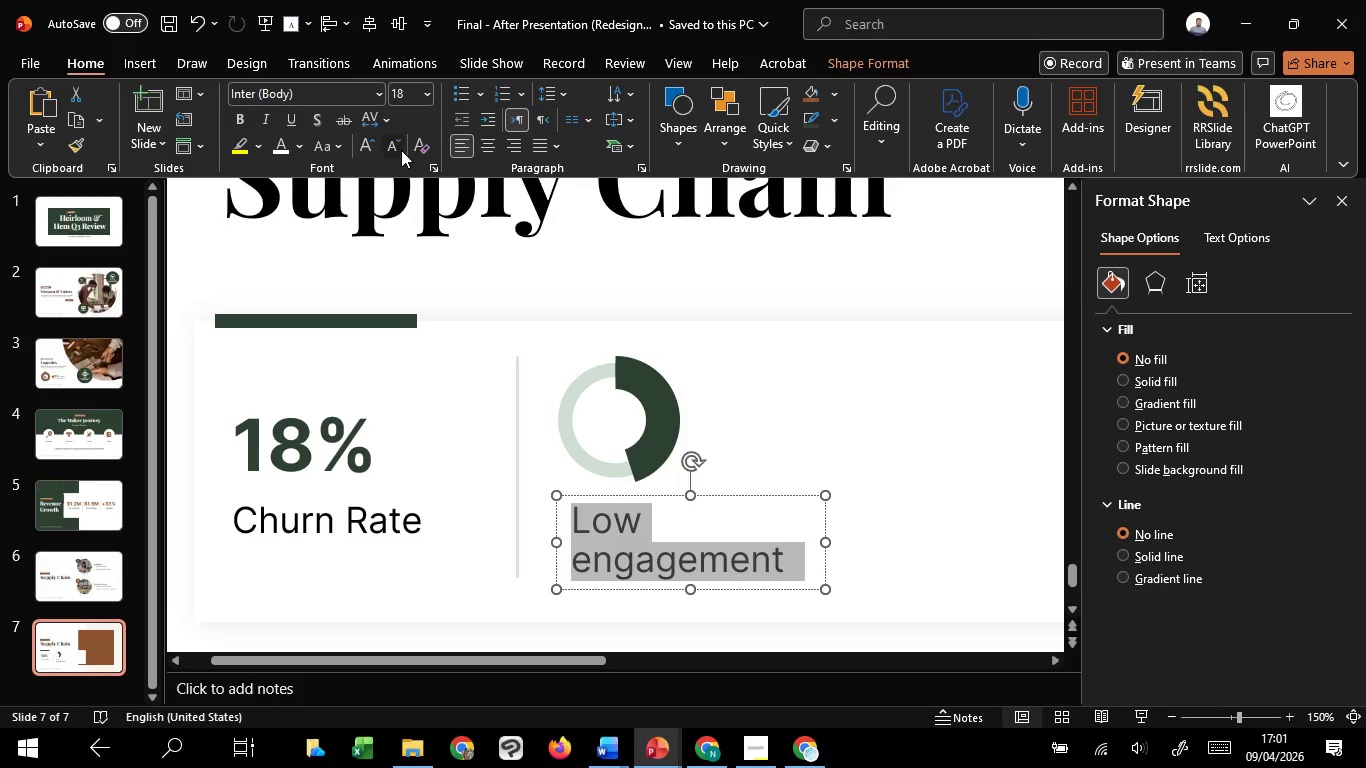 
double_click([401, 150])
 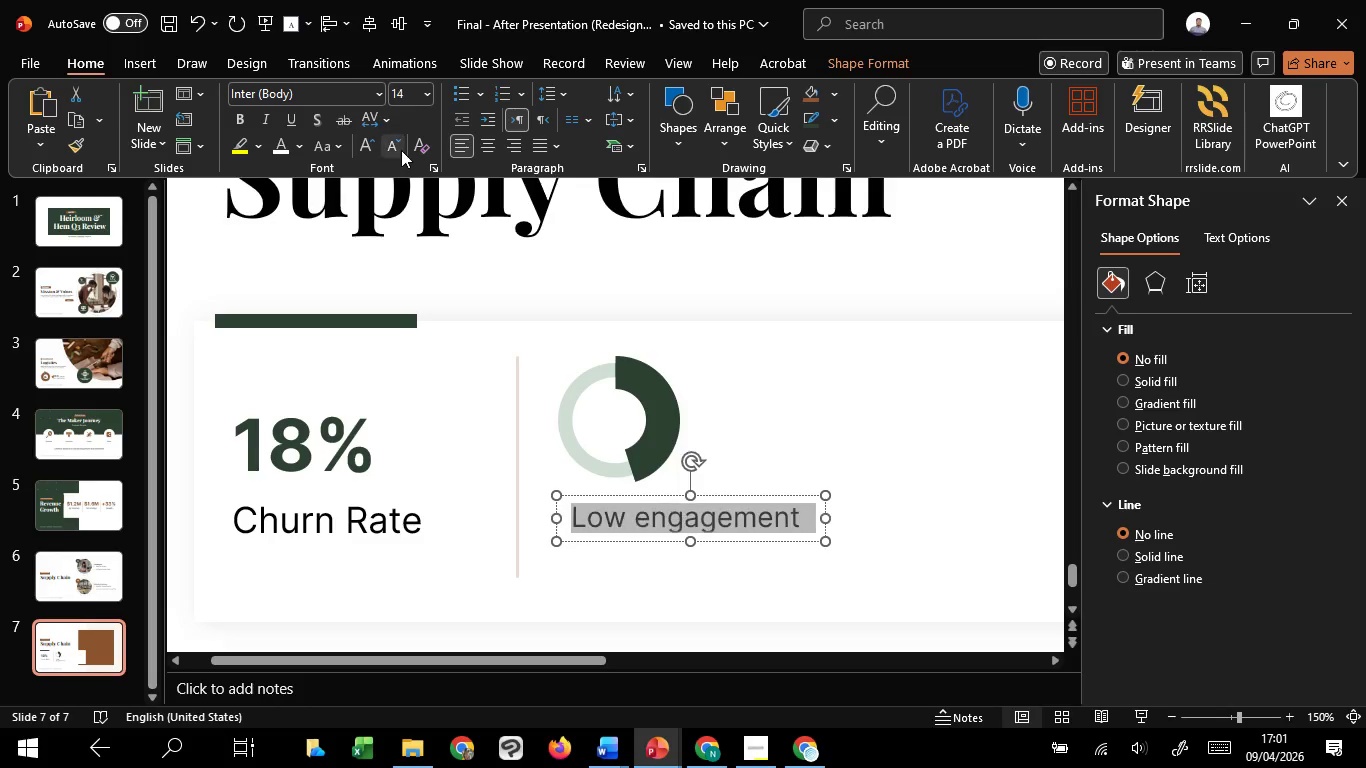 
triple_click([401, 150])
 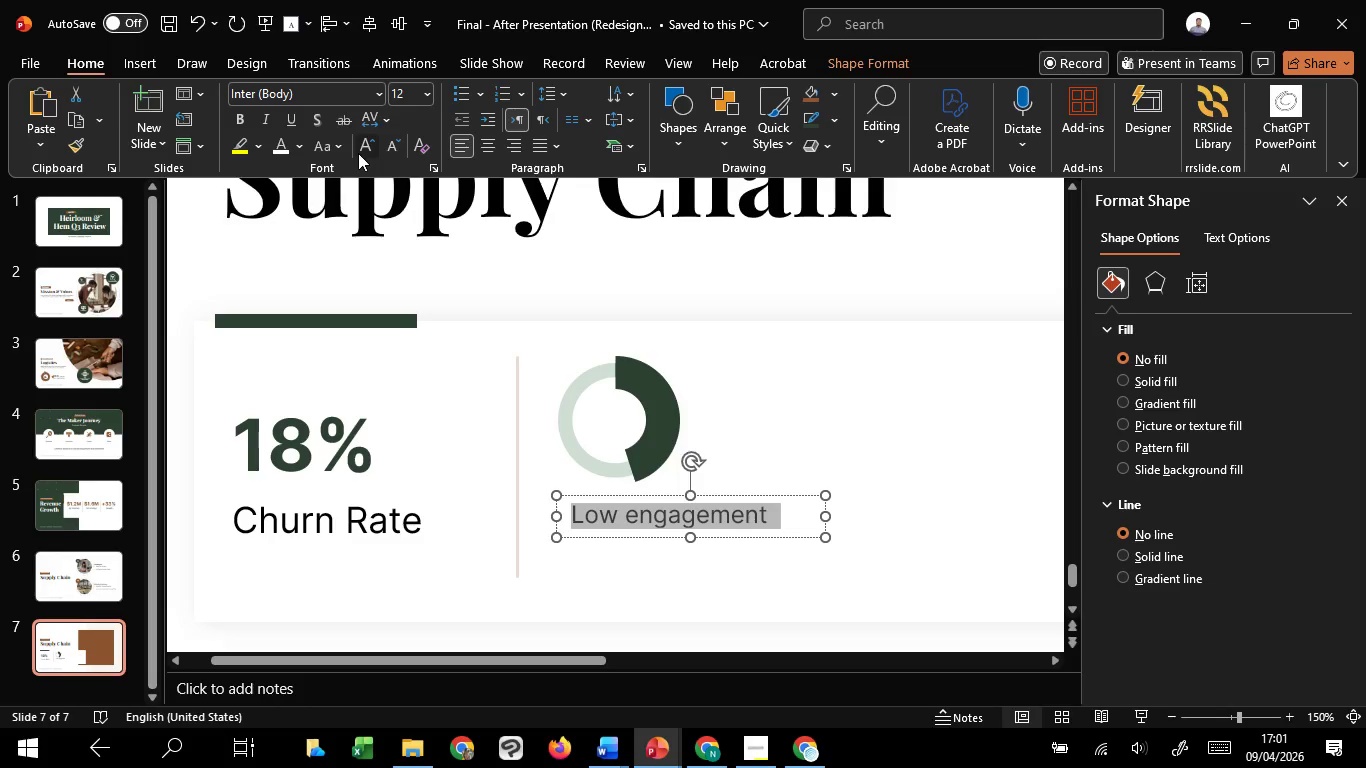 
double_click([358, 153])
 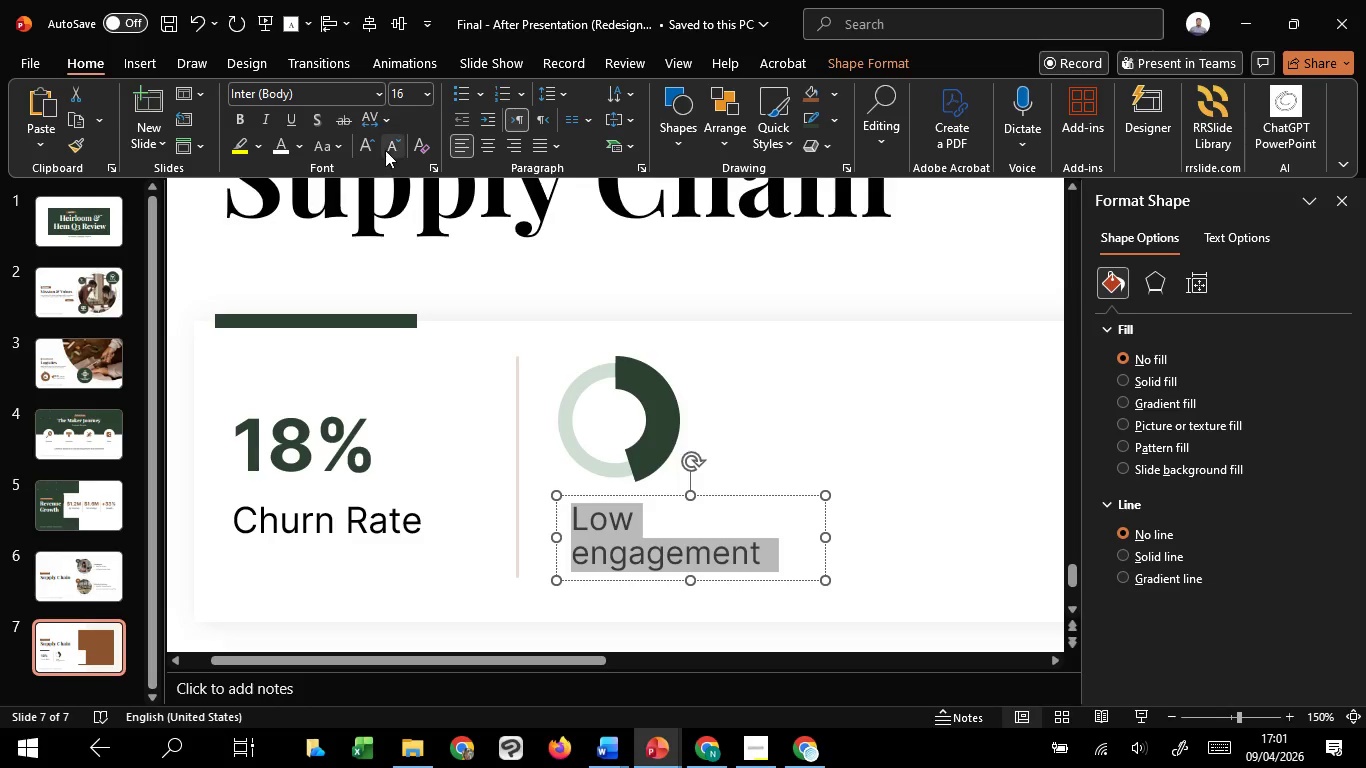 
left_click([396, 146])
 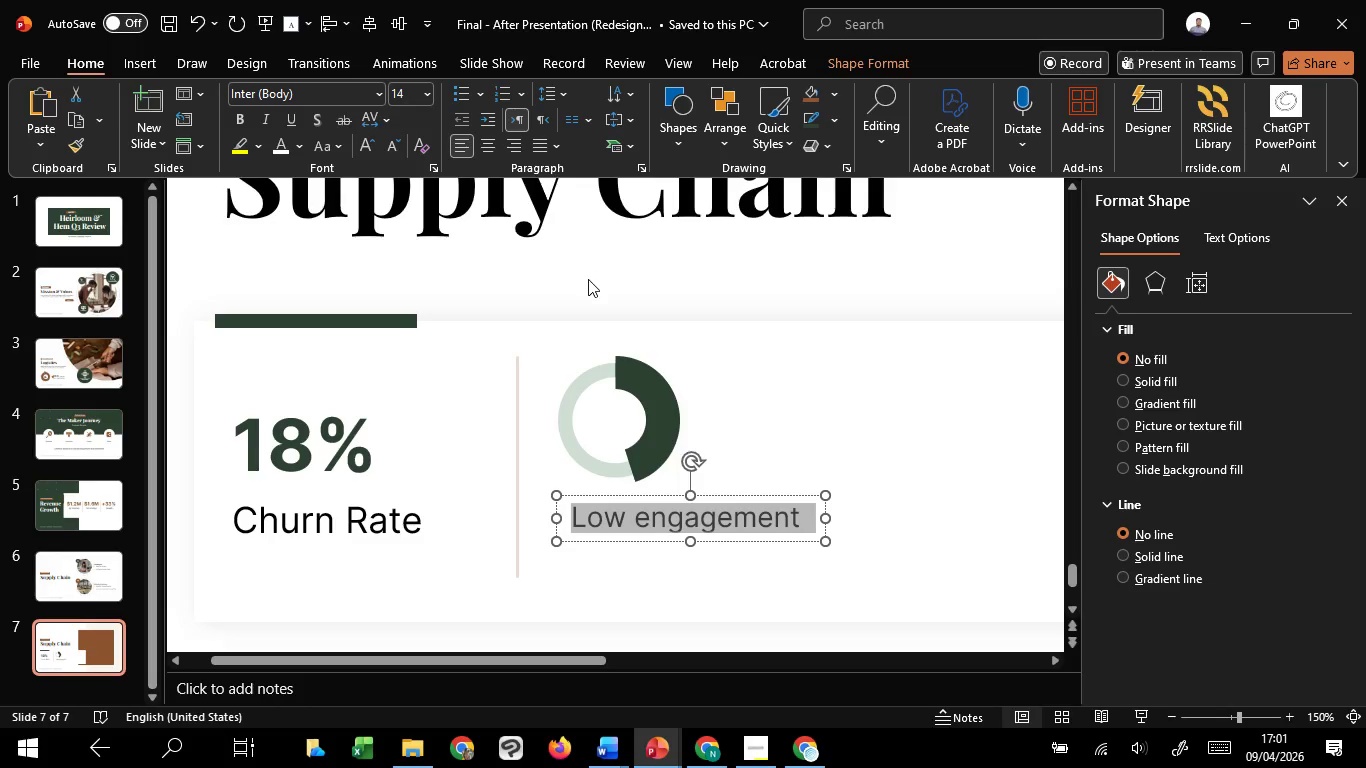 
left_click([587, 280])
 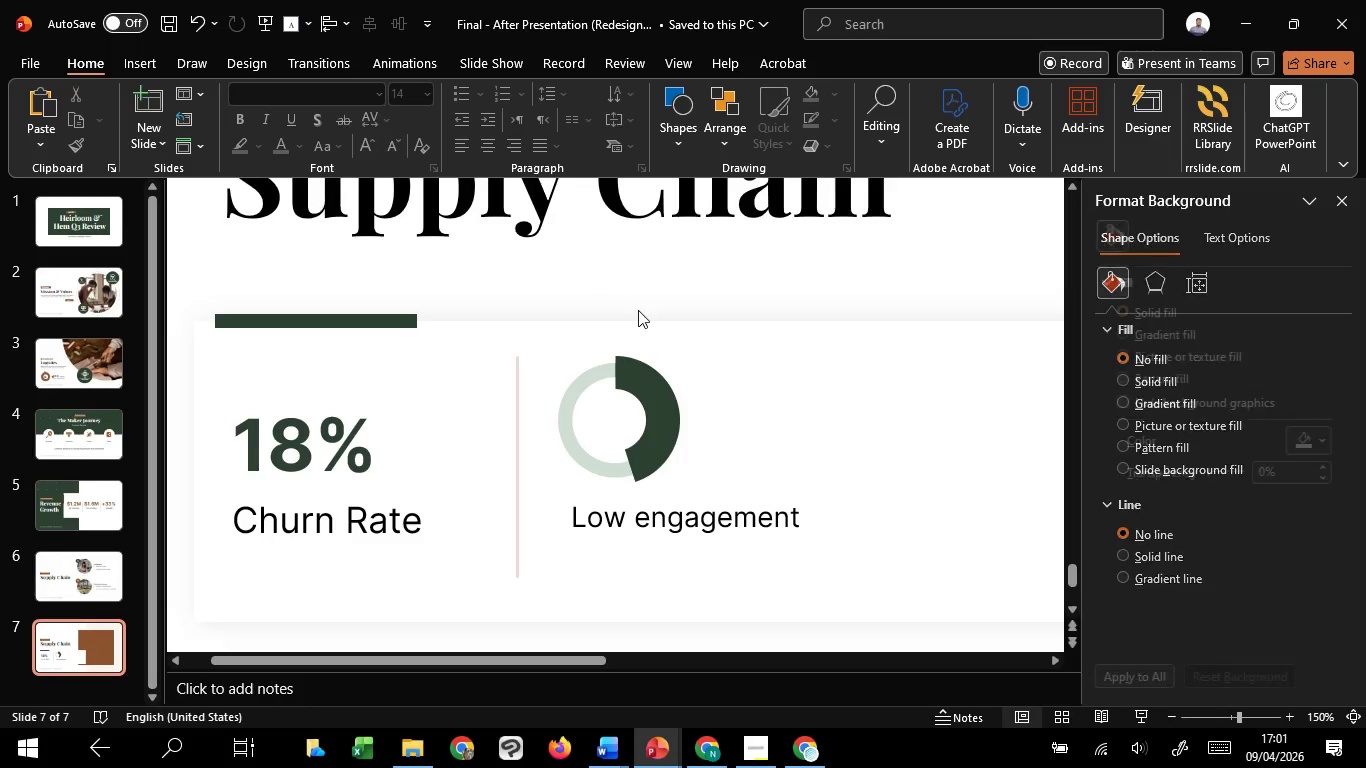 
hold_key(key=ControlLeft, duration=0.86)
scroll: coordinate [645, 337], scroll_direction: down, amount: 2.0
 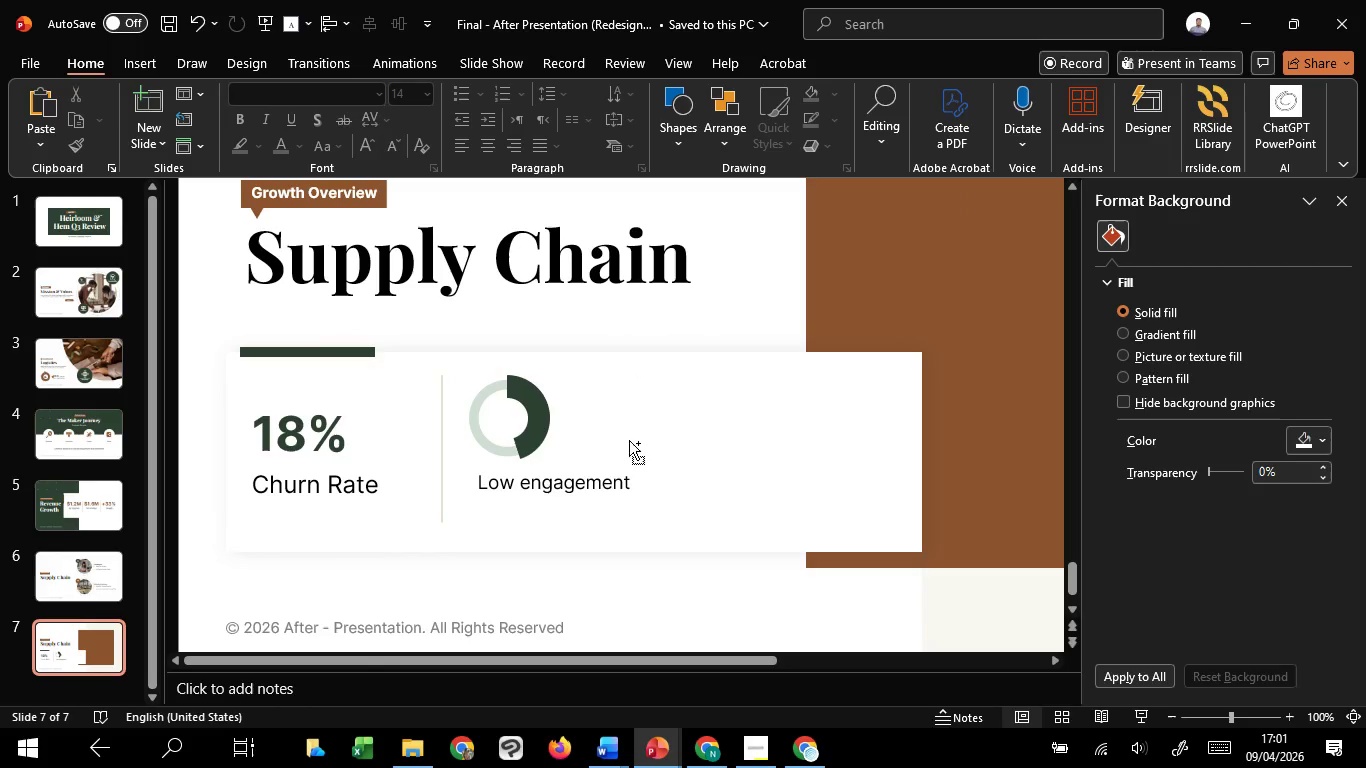 
hold_key(key=ControlLeft, duration=23.09)
left_click([580, 480])
 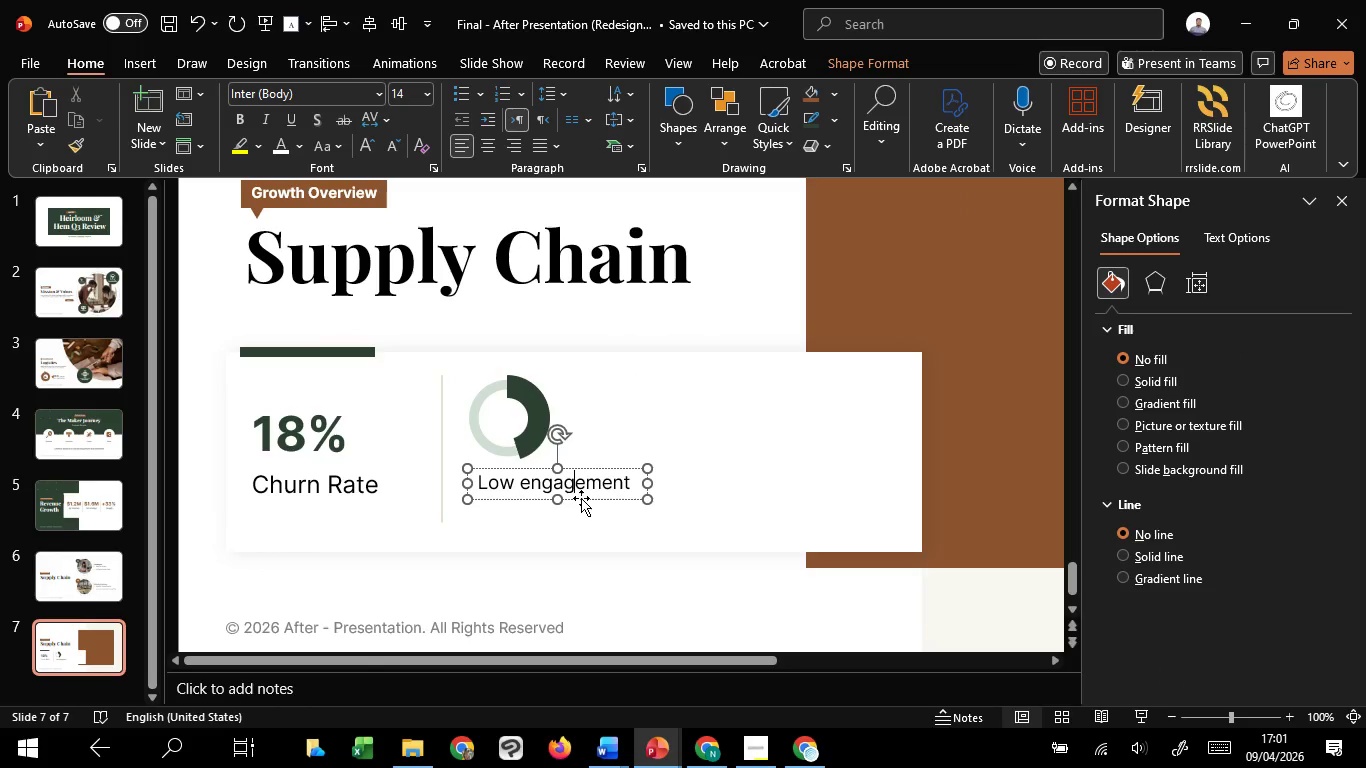 
hold_key(key=ShiftLeft, duration=1.52)
 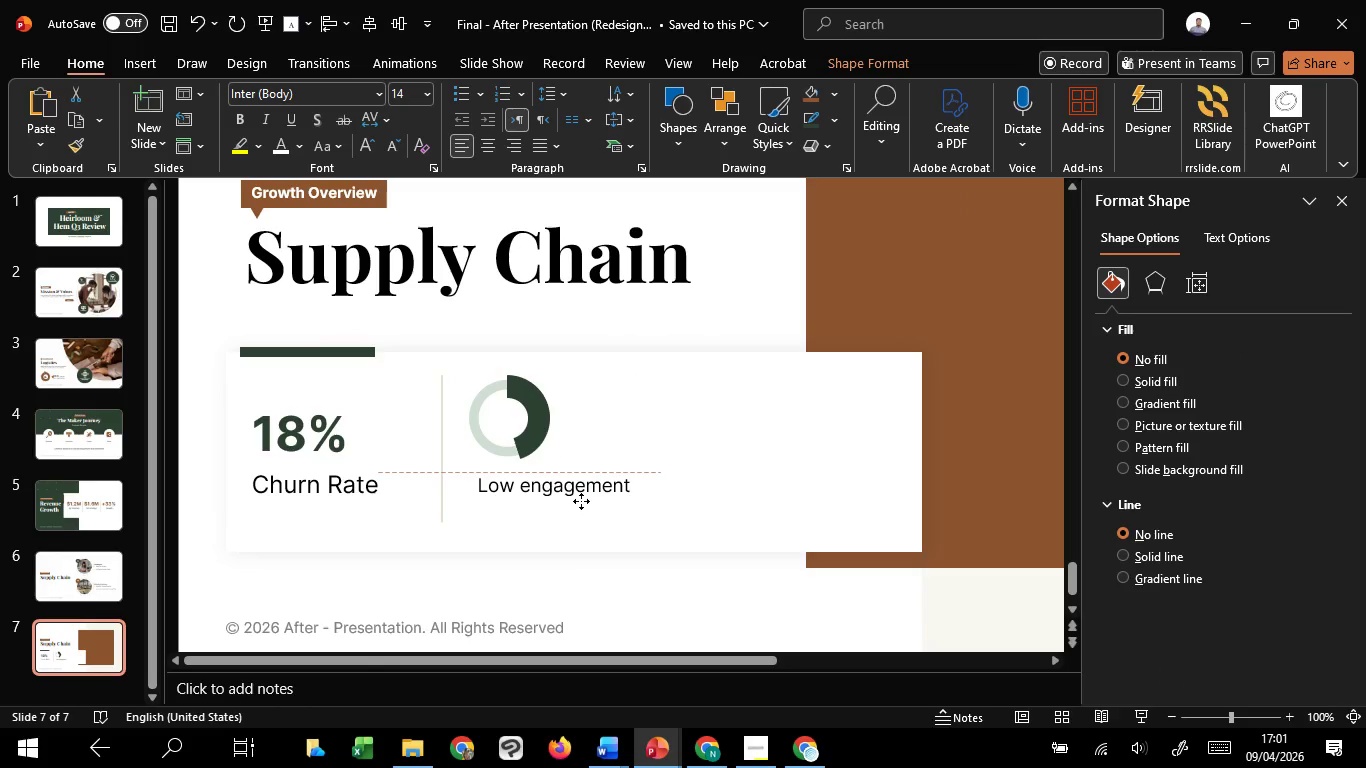 
hold_key(key=ShiftLeft, duration=1.5)
 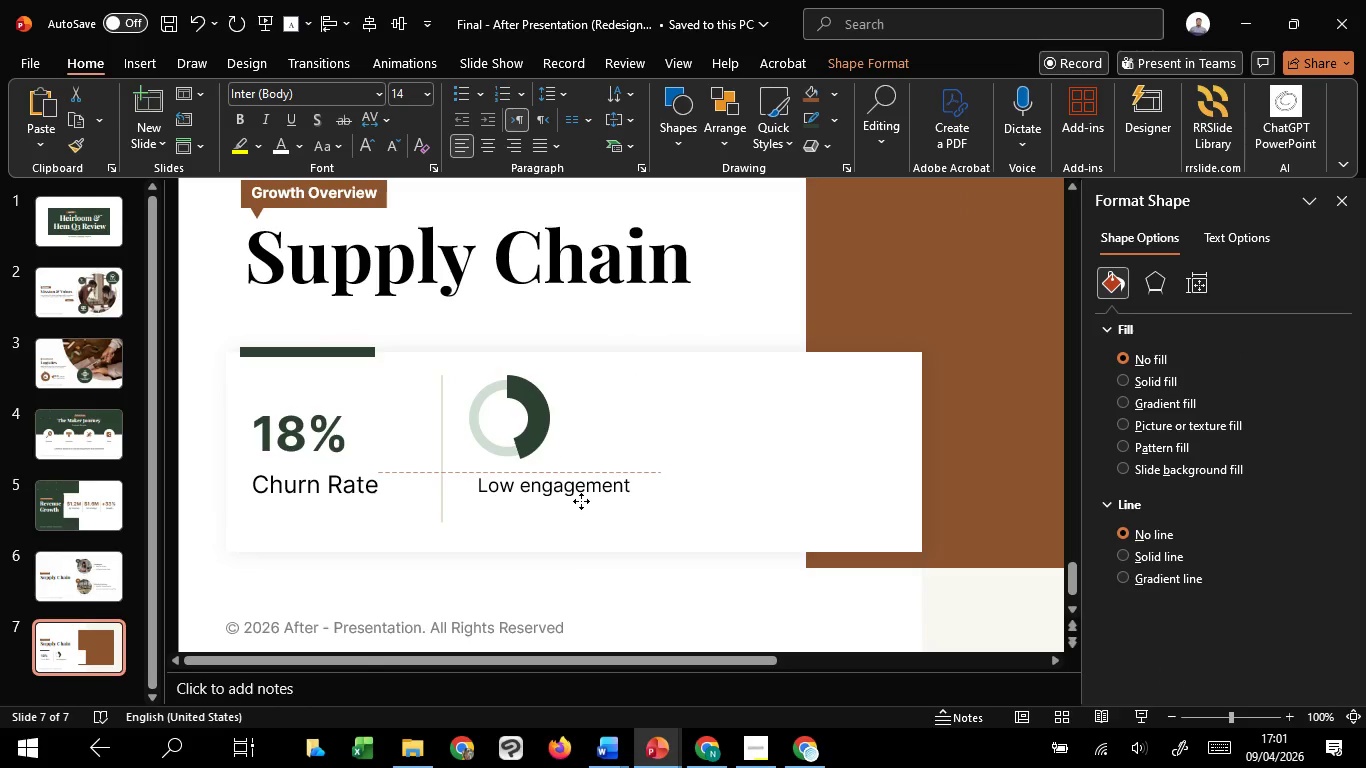 
hold_key(key=ShiftLeft, duration=1.52)
 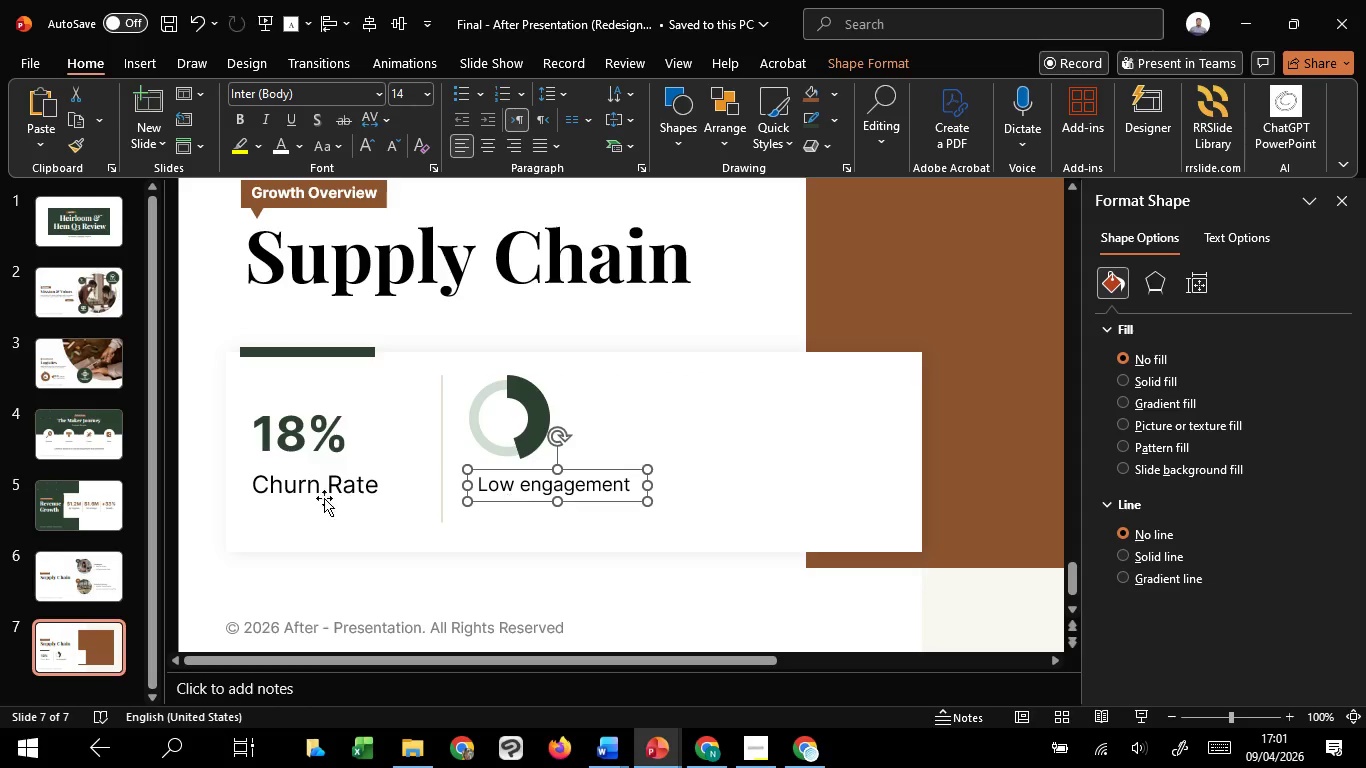 
hold_key(key=ShiftLeft, duration=1.5)
left_click([323, 486])
 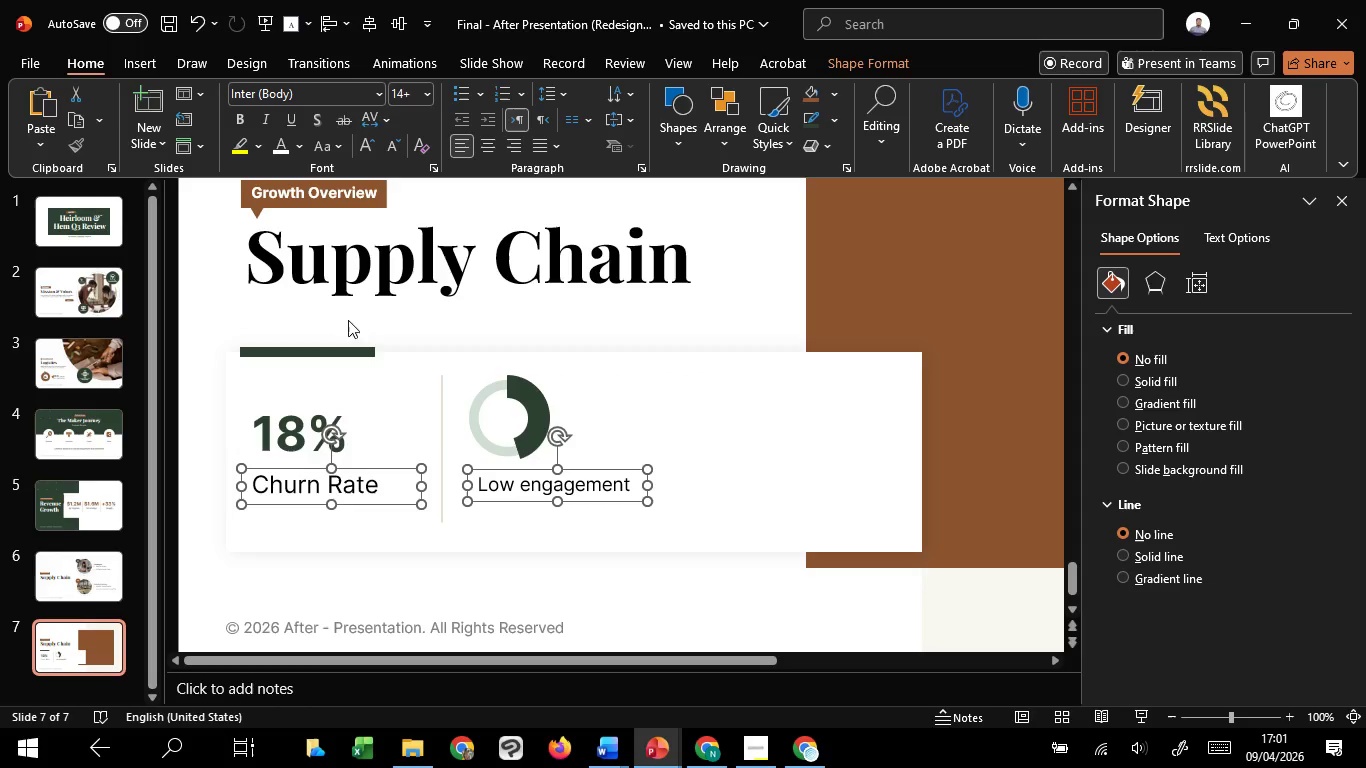 
hold_key(key=ShiftLeft, duration=1.51)
left_click([400, 21])
 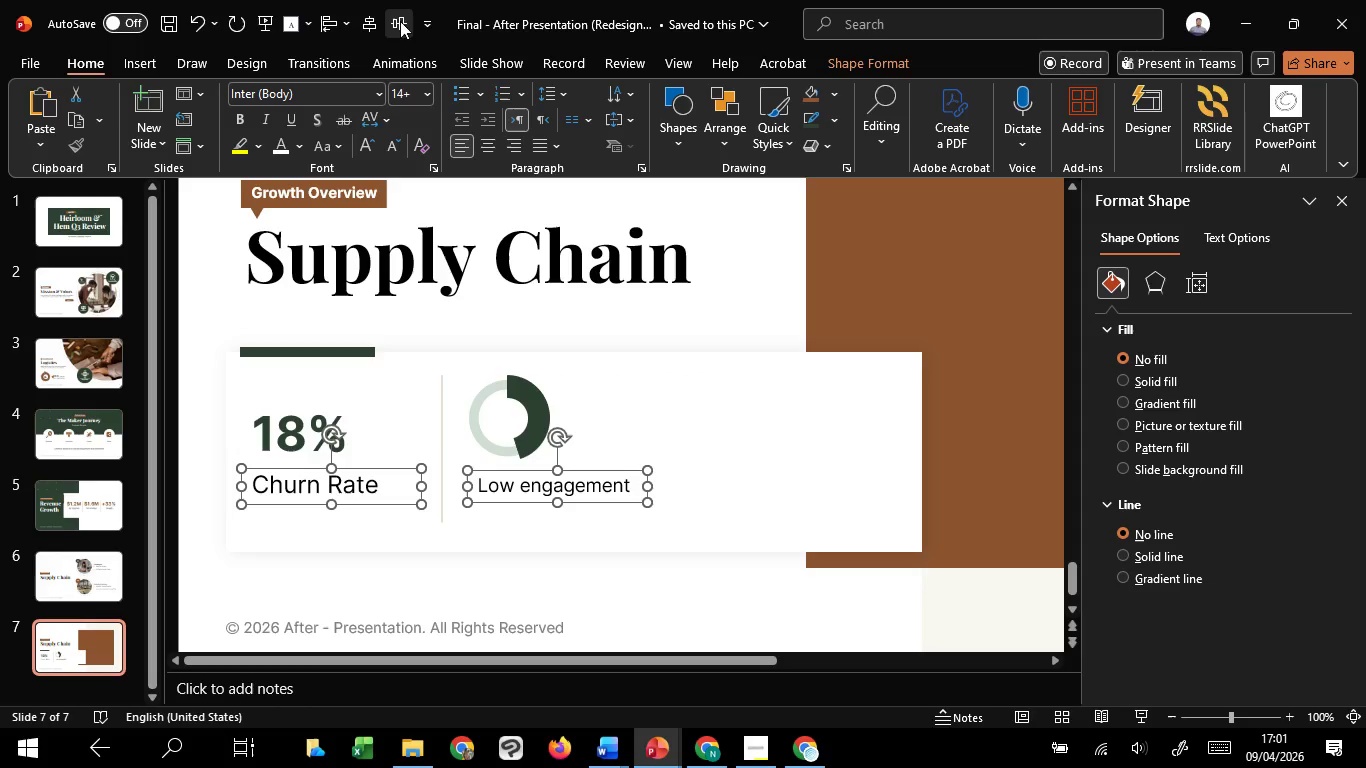 
hold_key(key=ShiftLeft, duration=1.16)
left_click([339, 21])
 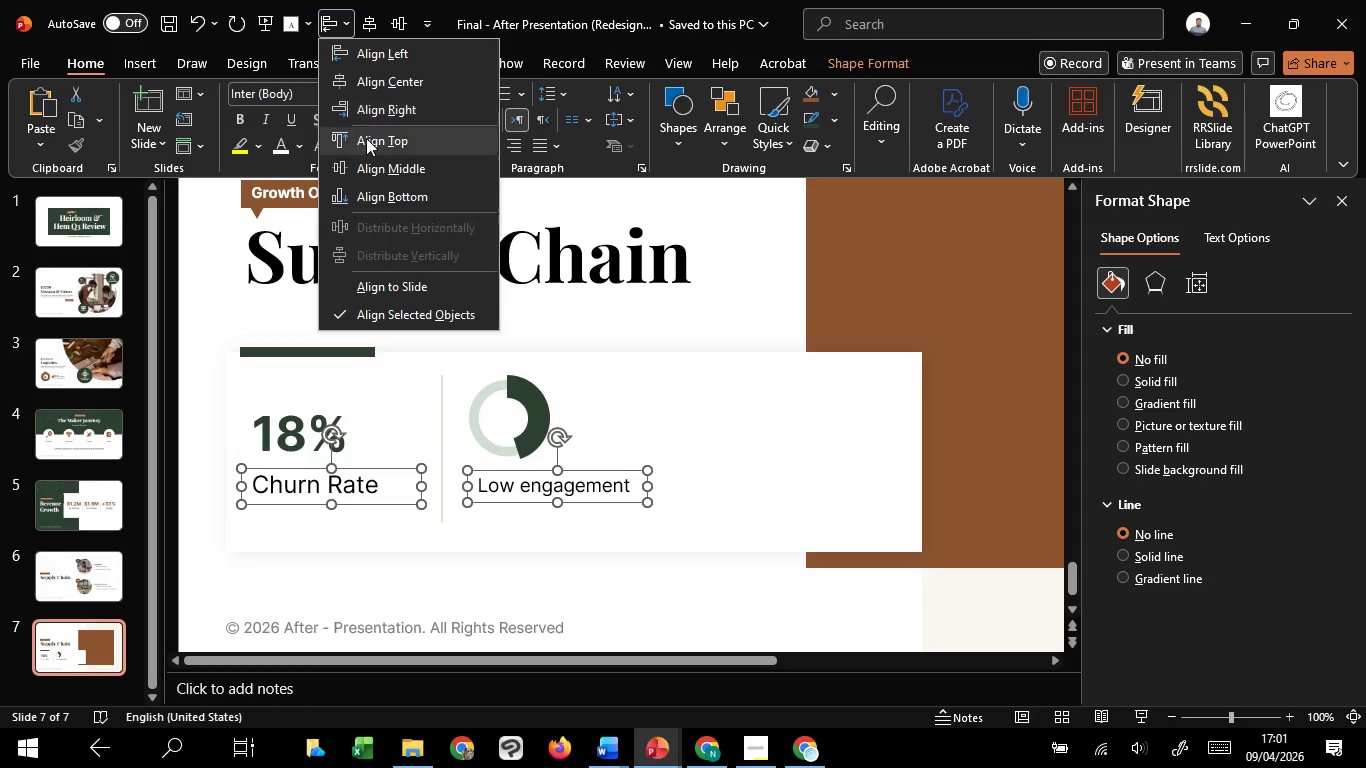 
left_click([366, 138])
 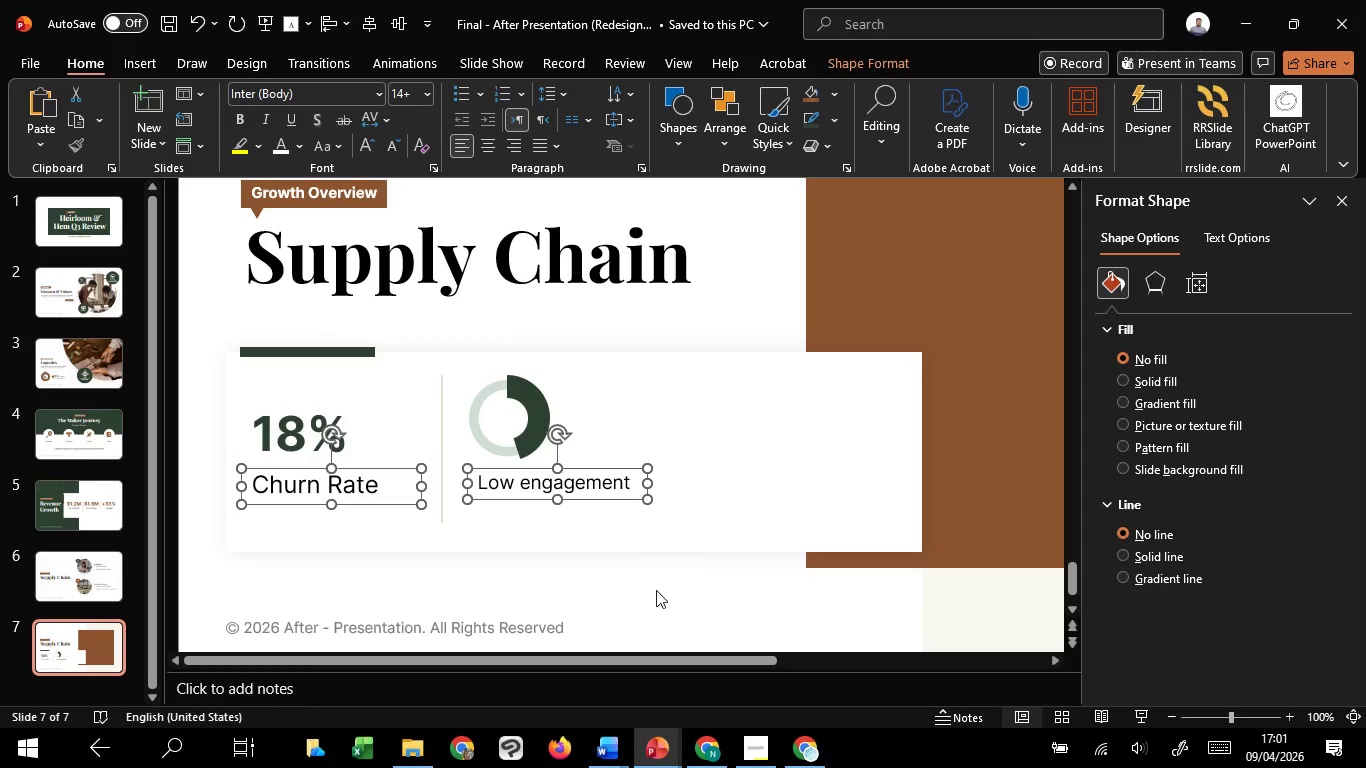 
left_click([656, 590])
 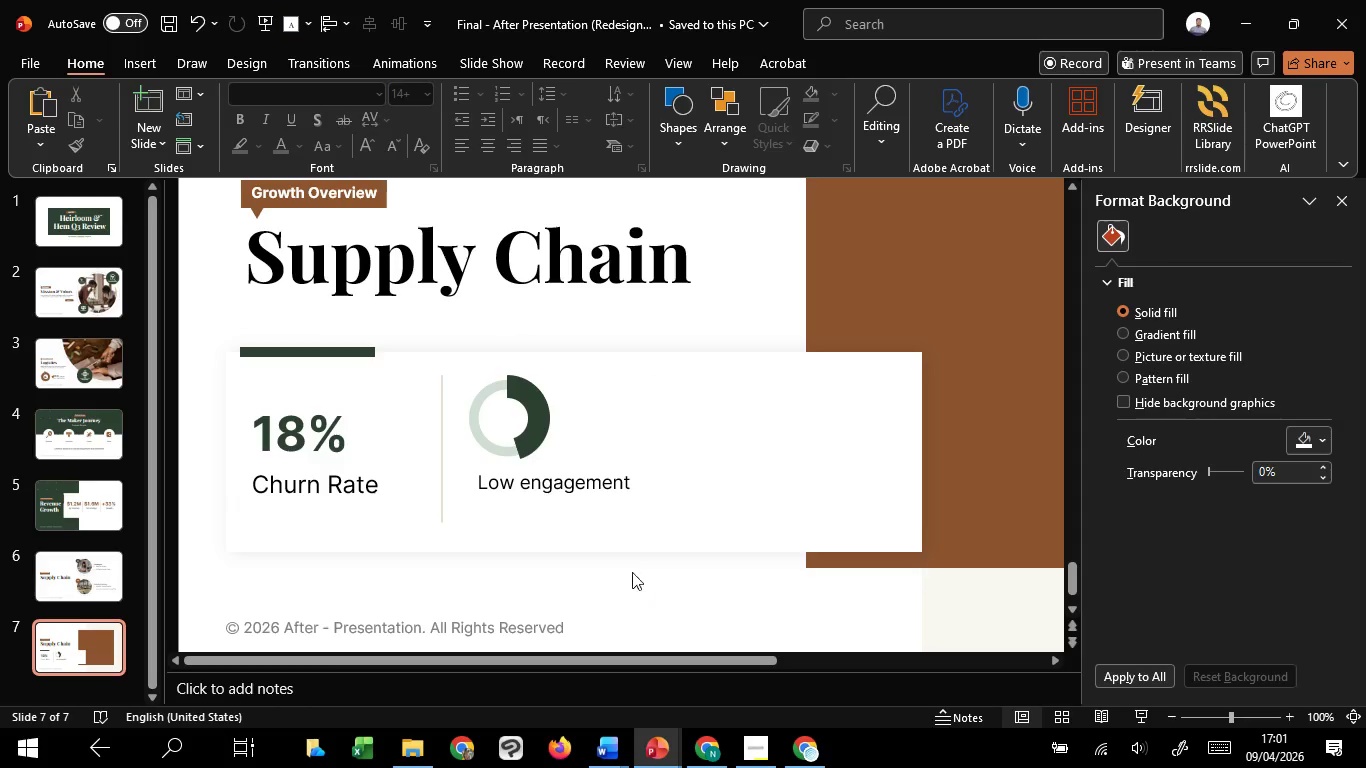 
left_click([546, 484])
 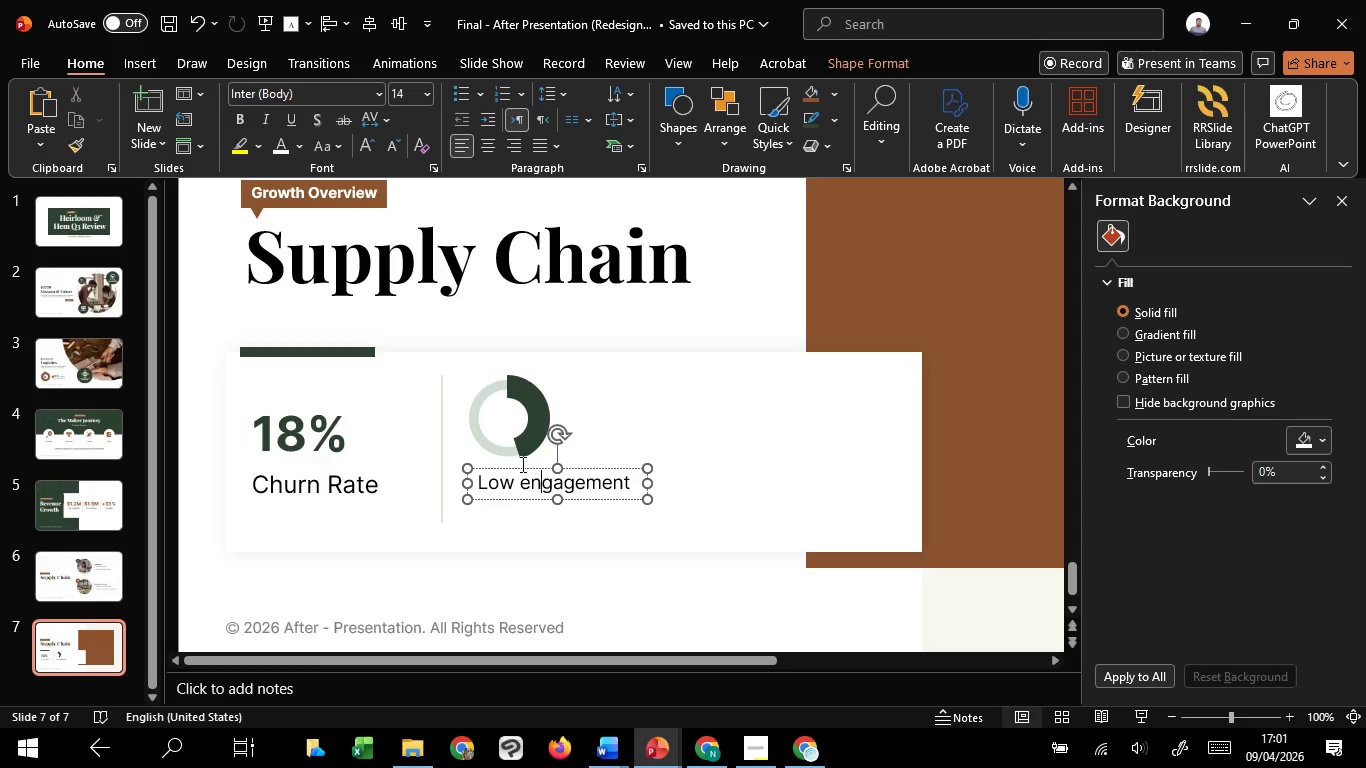 
hold_key(key=CapsLock, duration=1.51)
 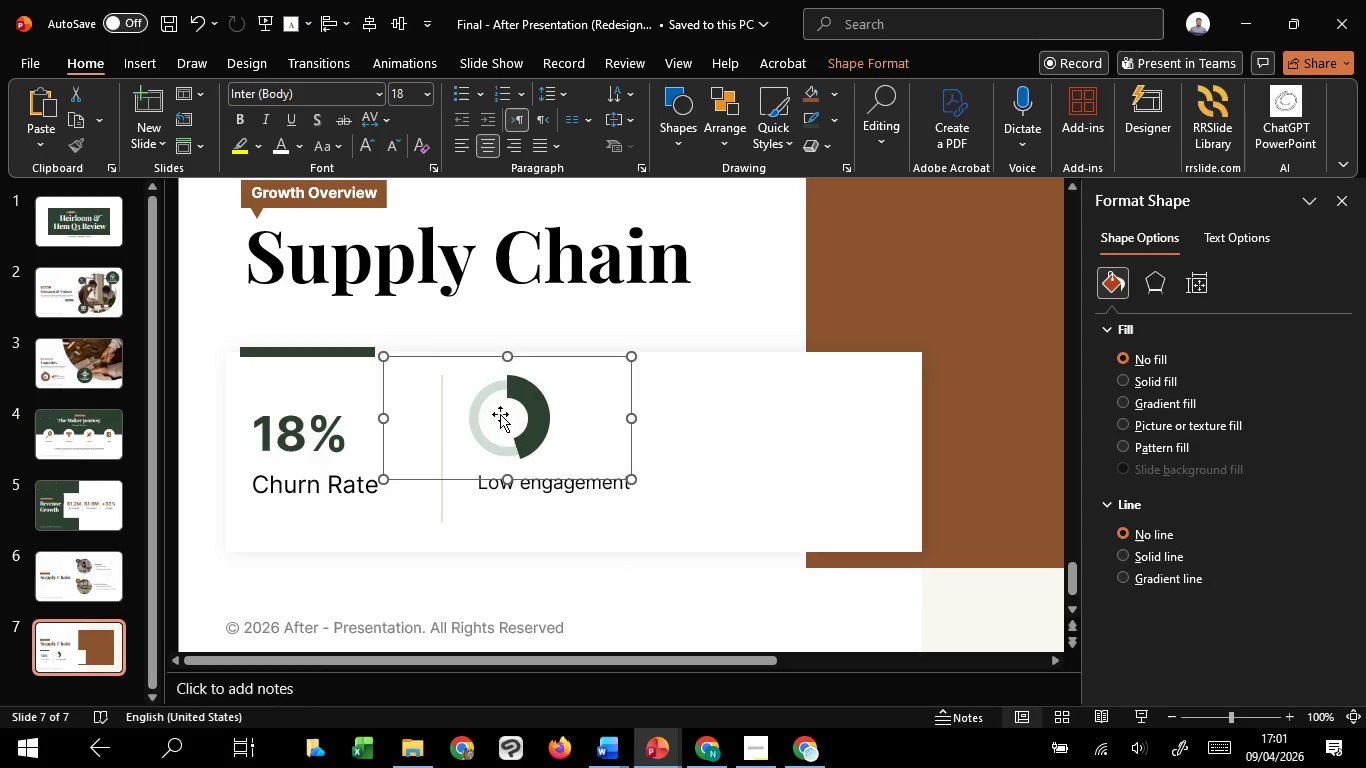 
left_click([505, 422])
 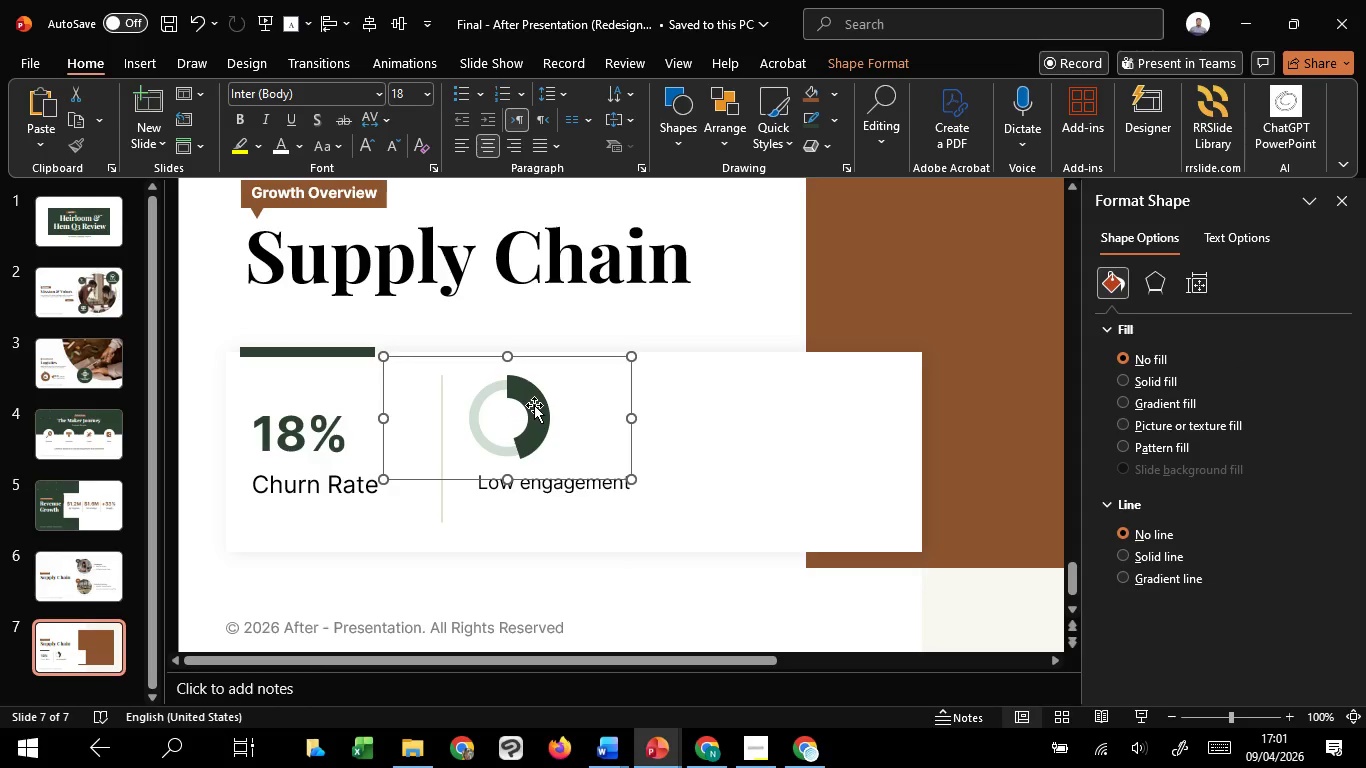 
hold_key(key=CapsLock, duration=1.5)
 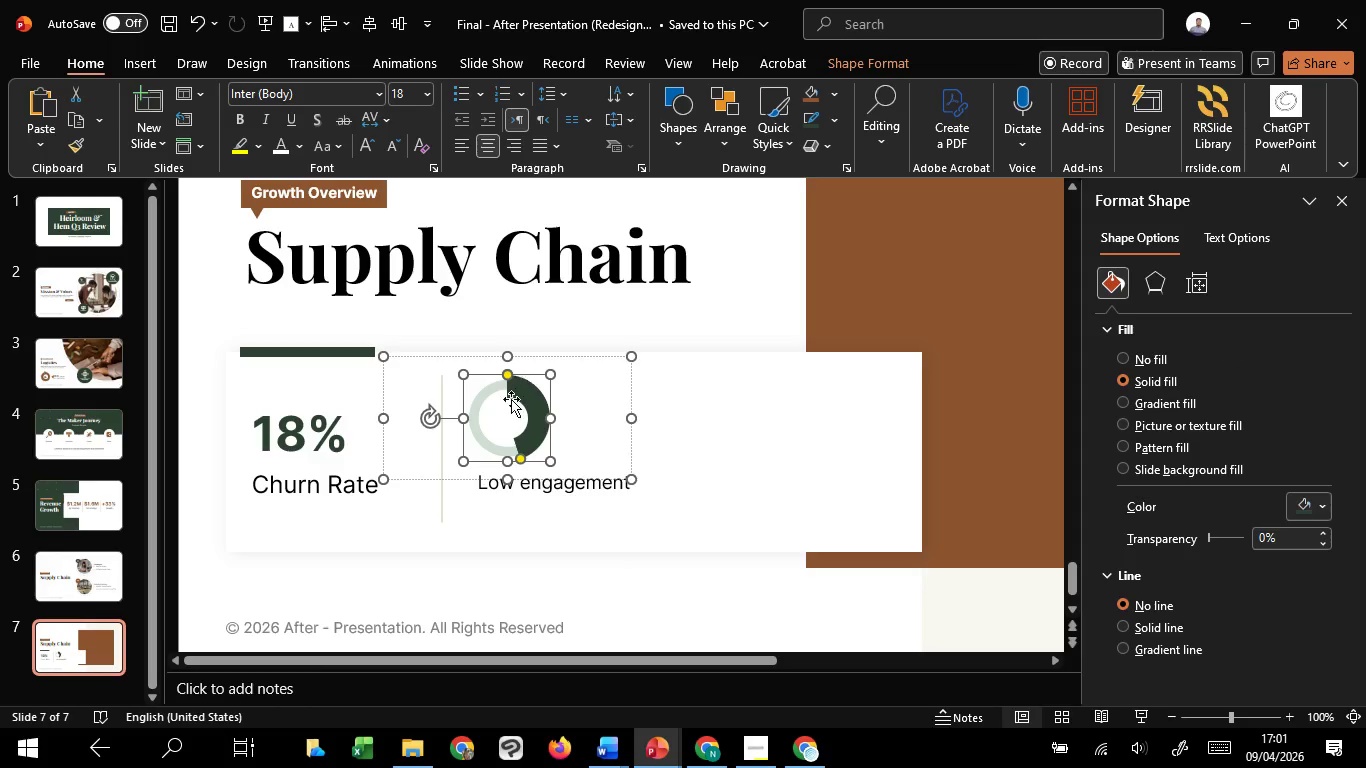 
left_click([500, 414])
 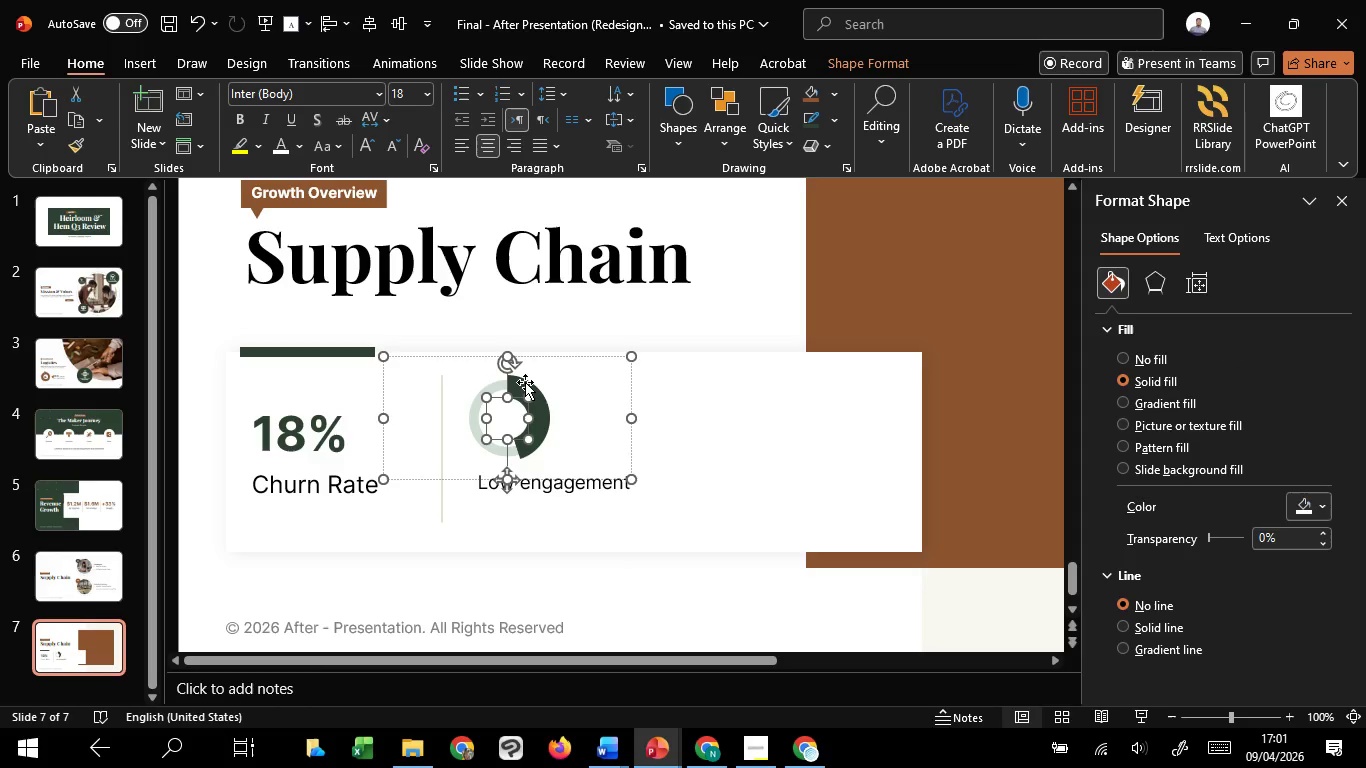 
hold_key(key=CapsLock, duration=1.52)
 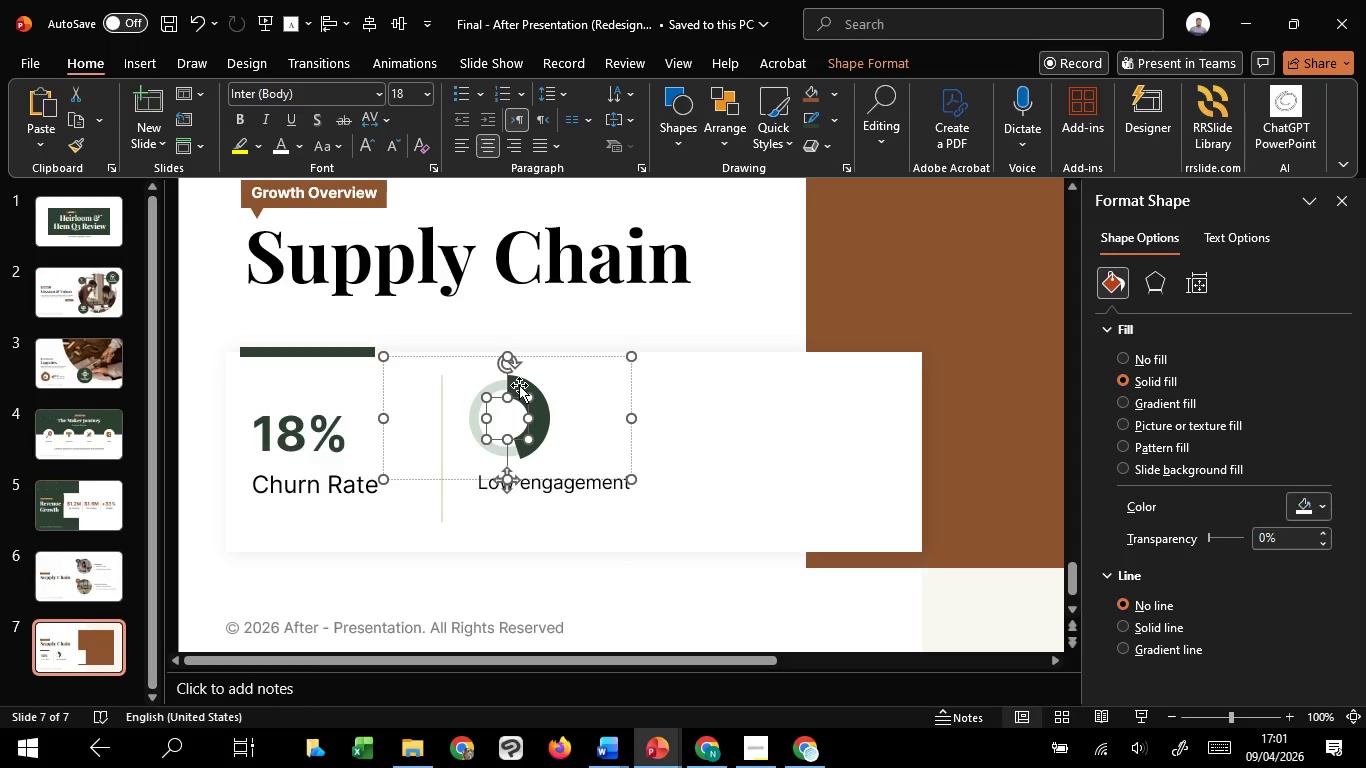 
left_click([525, 382])
 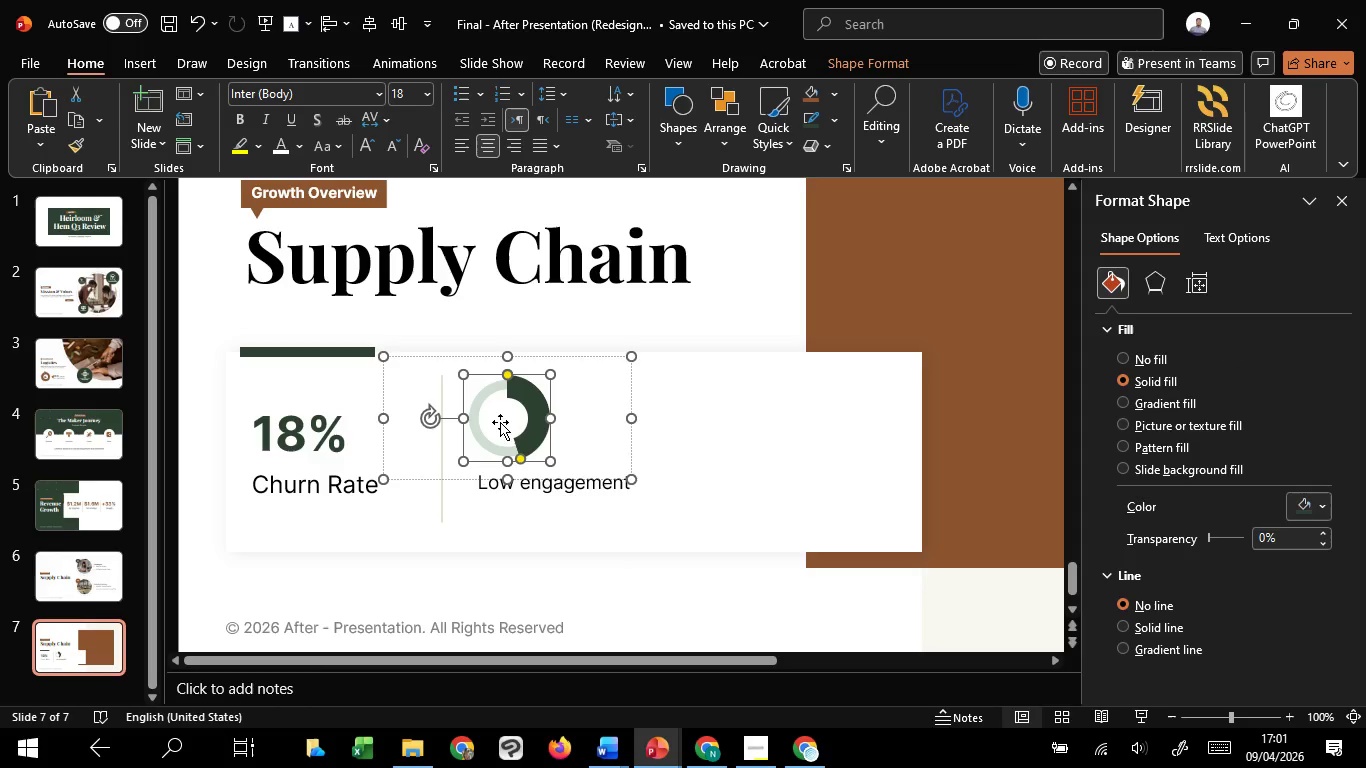 
left_click([501, 425])
 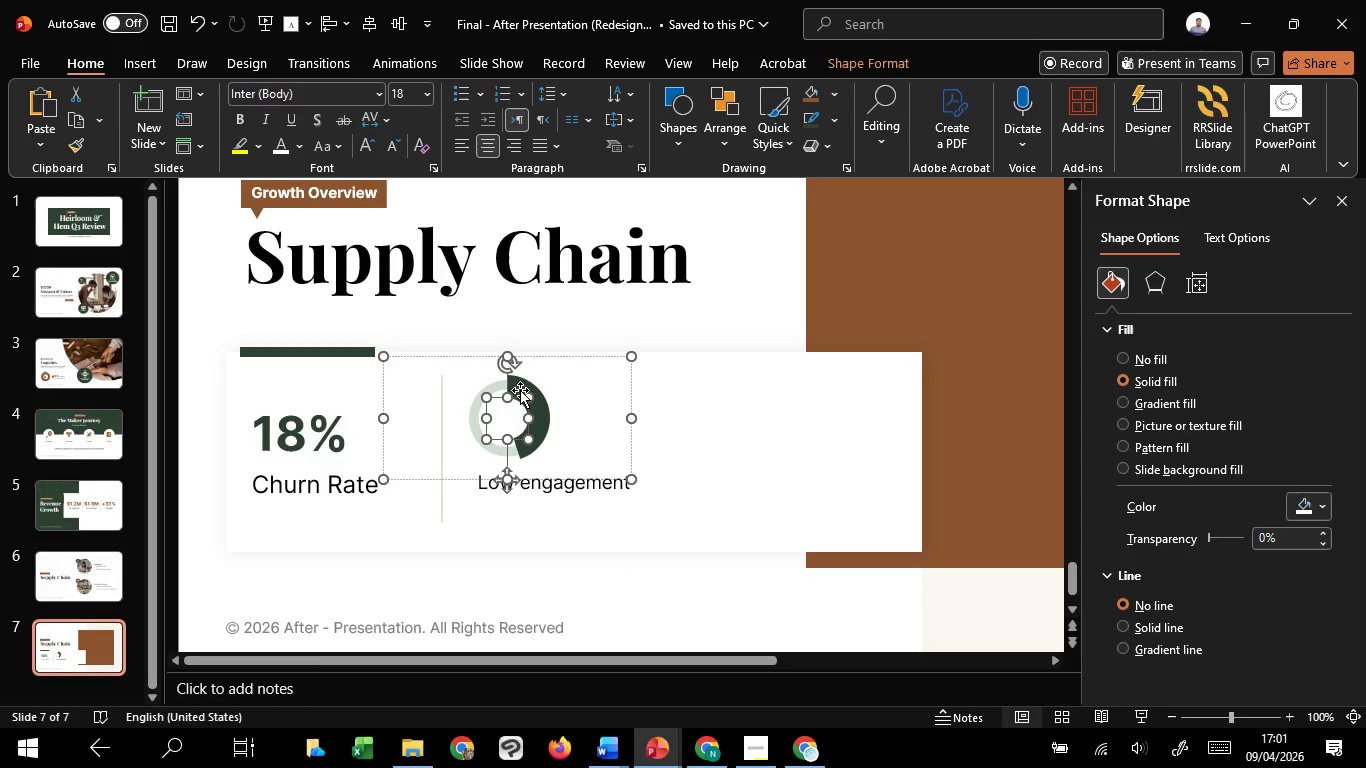 
hold_key(key=CapsLock, duration=0.84)
 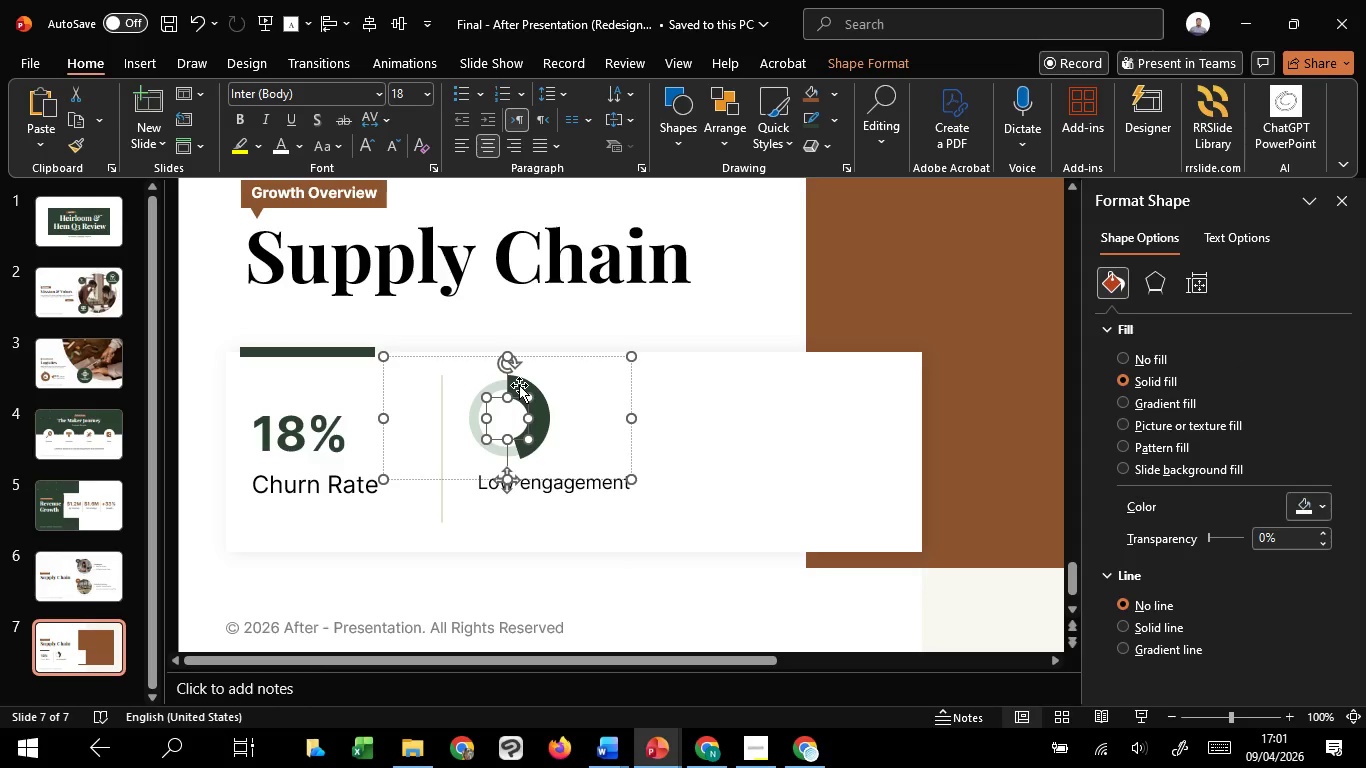 
hold_key(key=ShiftLeft, duration=1.19)
left_click([519, 385])
 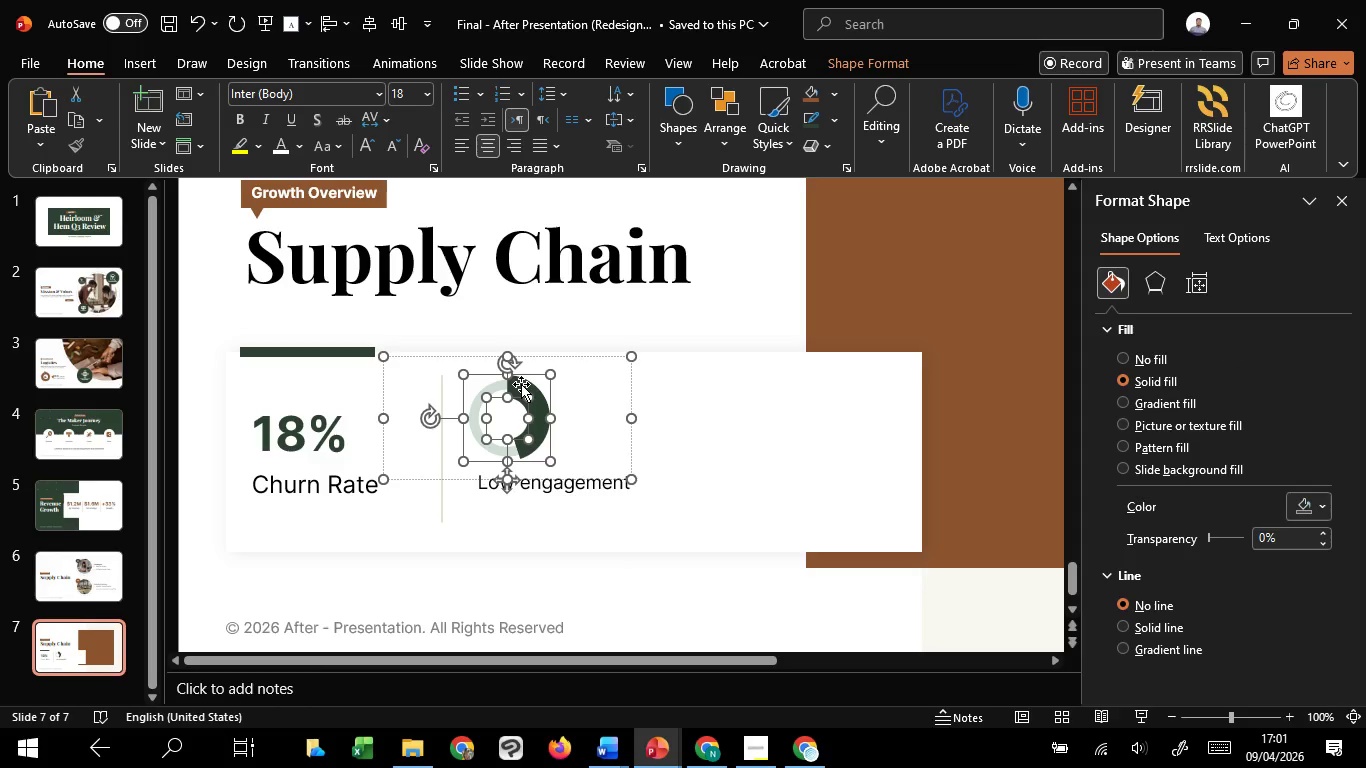 
hold_key(key=ShiftLeft, duration=1.03)
left_click_drag(start_coordinate=[521, 384], to_coordinate=[518, 395])
 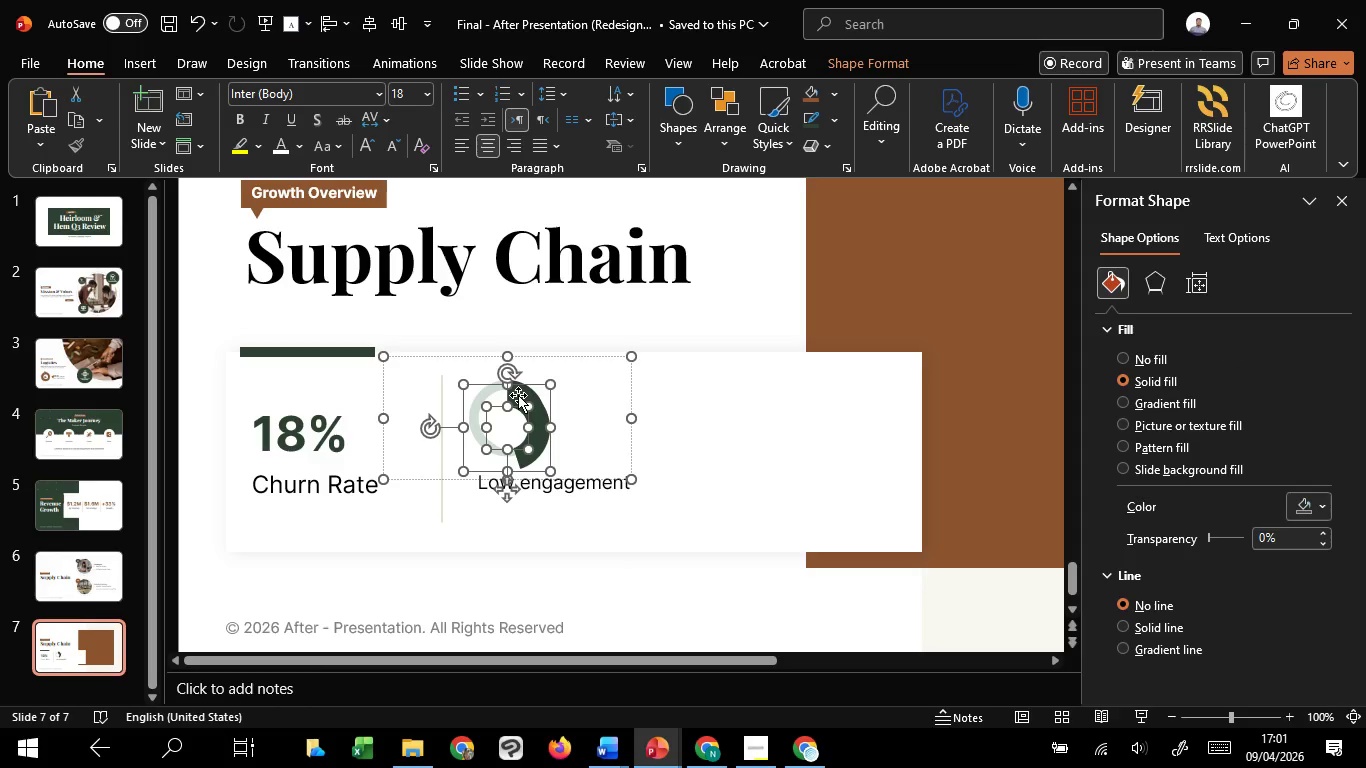 
key(Control+Z)
 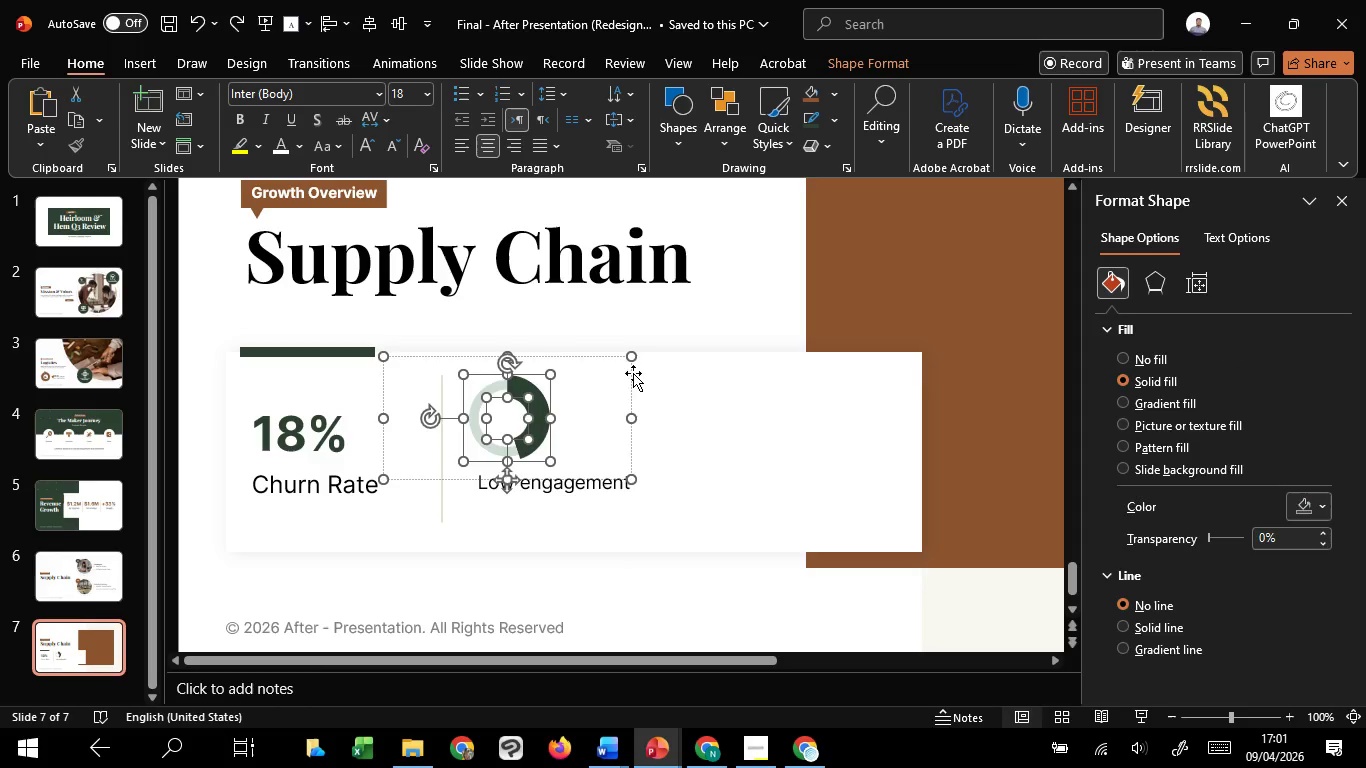 
left_click([633, 373])
 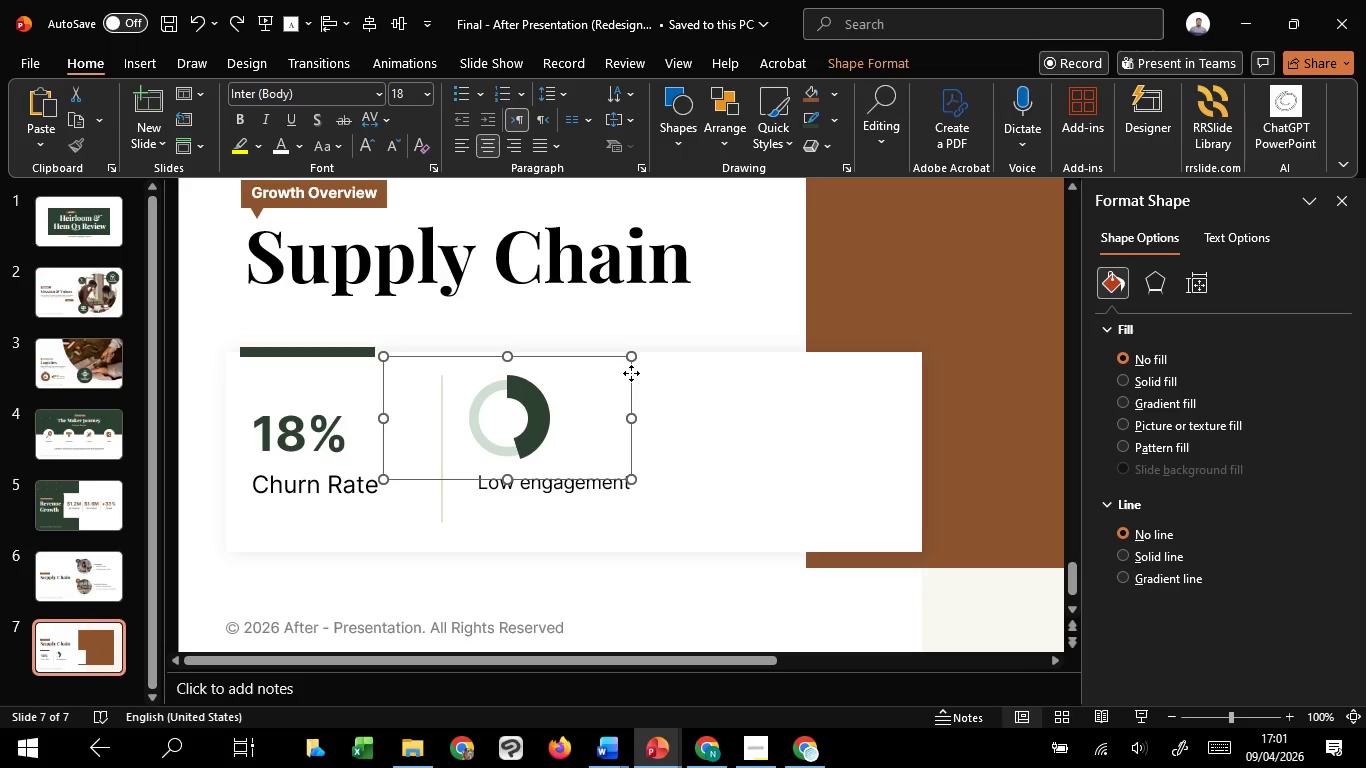 
left_click_drag(start_coordinate=[631, 373], to_coordinate=[628, 394])
 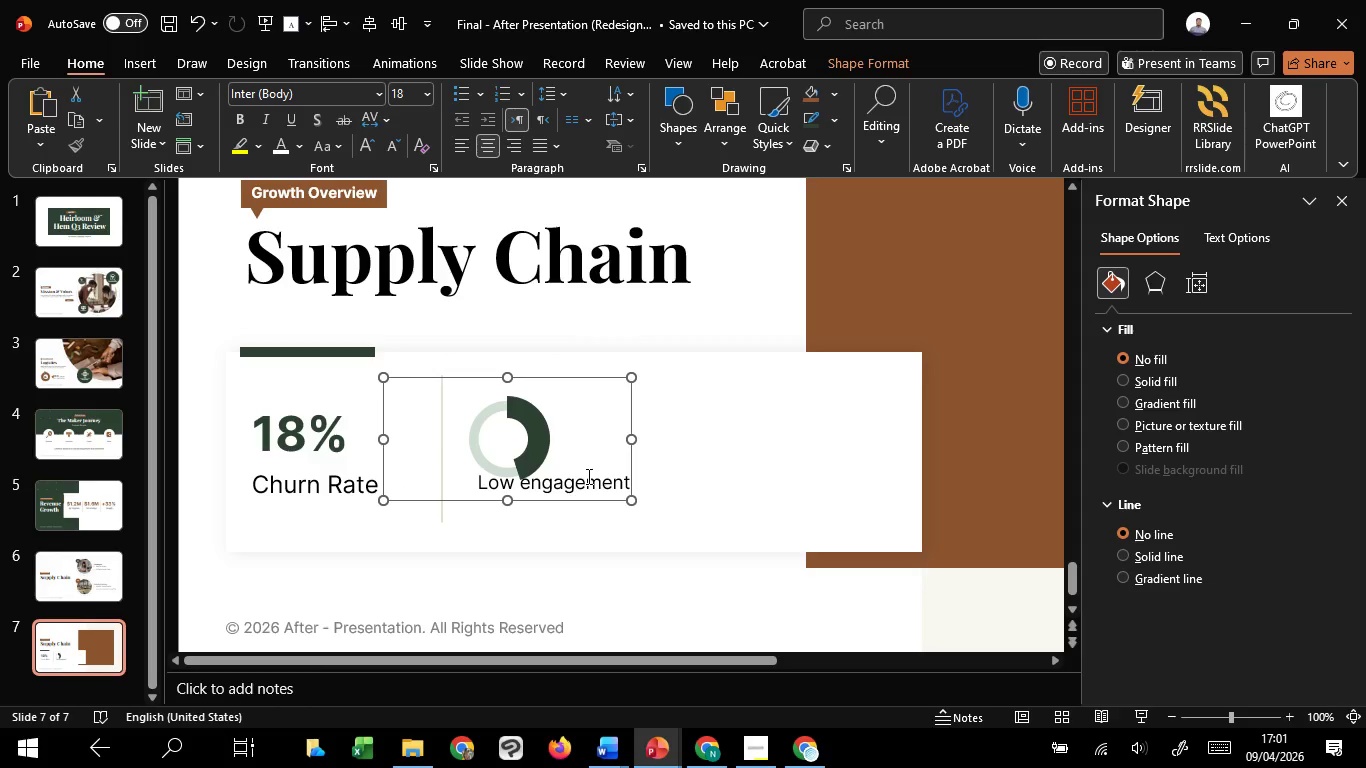 
hold_key(key=ShiftLeft, duration=1.52)
 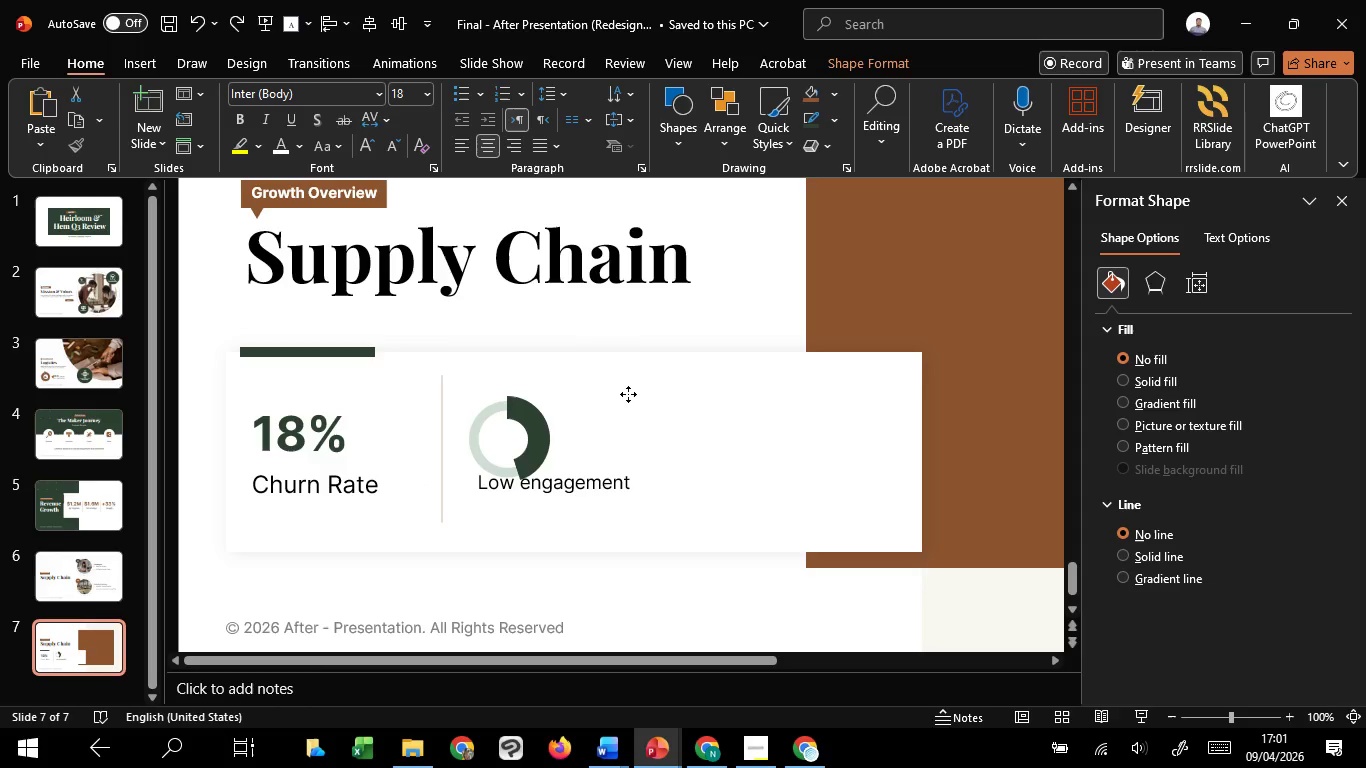 
hold_key(key=ShiftLeft, duration=0.81)
 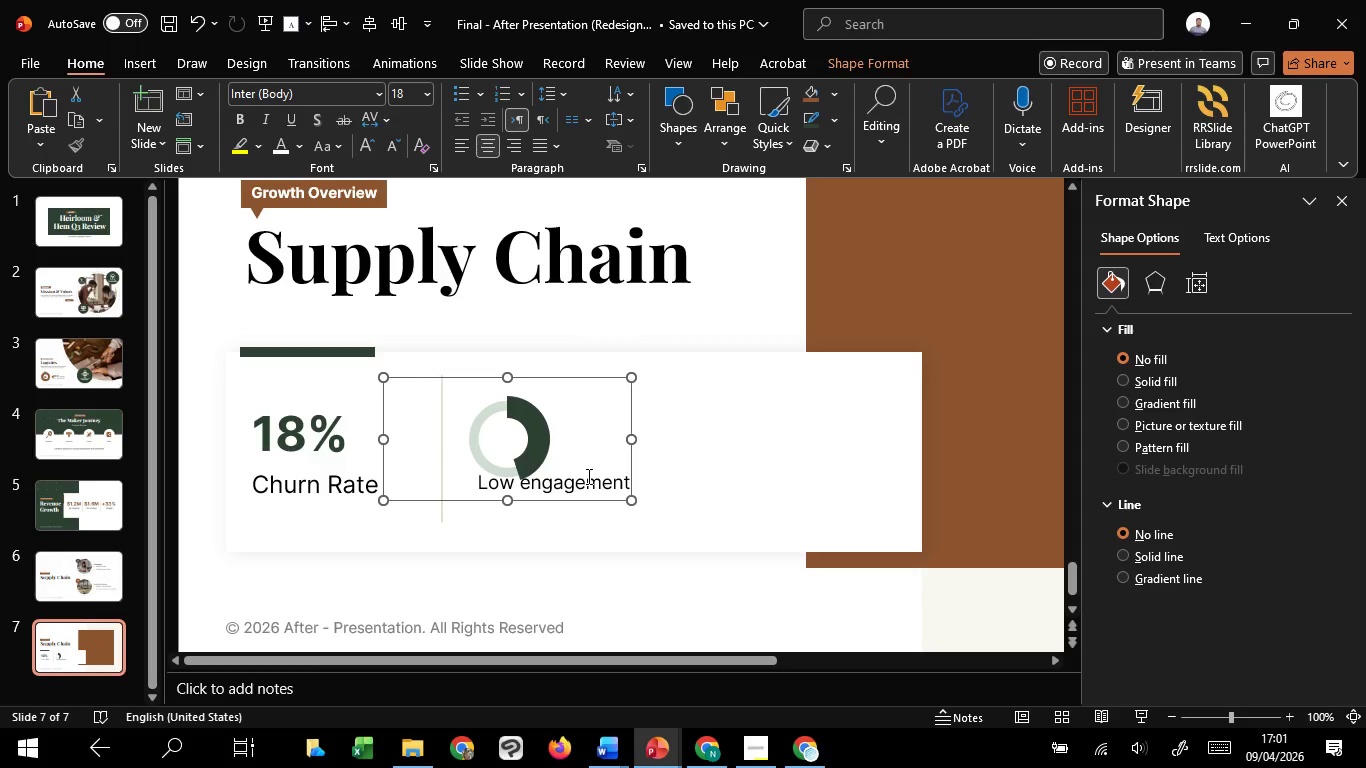 
left_click([587, 476])
 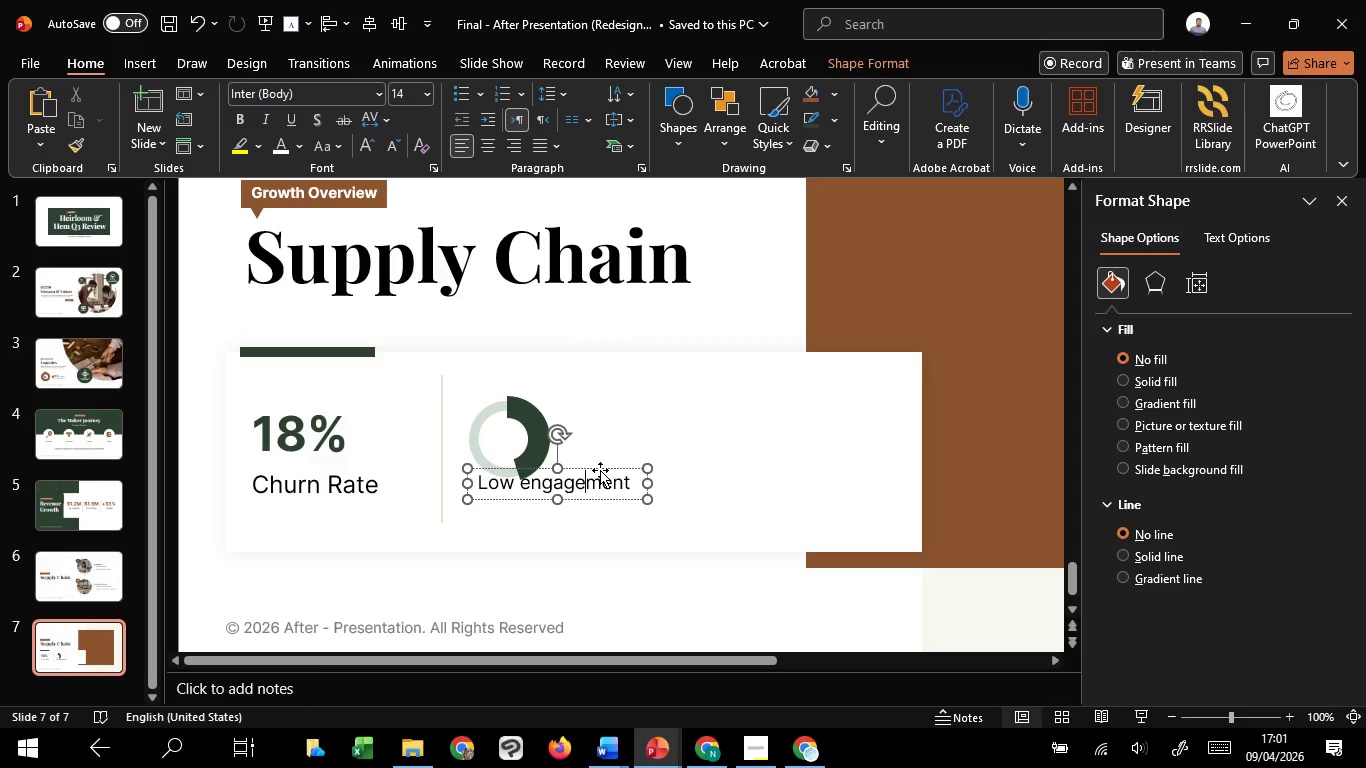 
left_click_drag(start_coordinate=[600, 470], to_coordinate=[600, 485])
 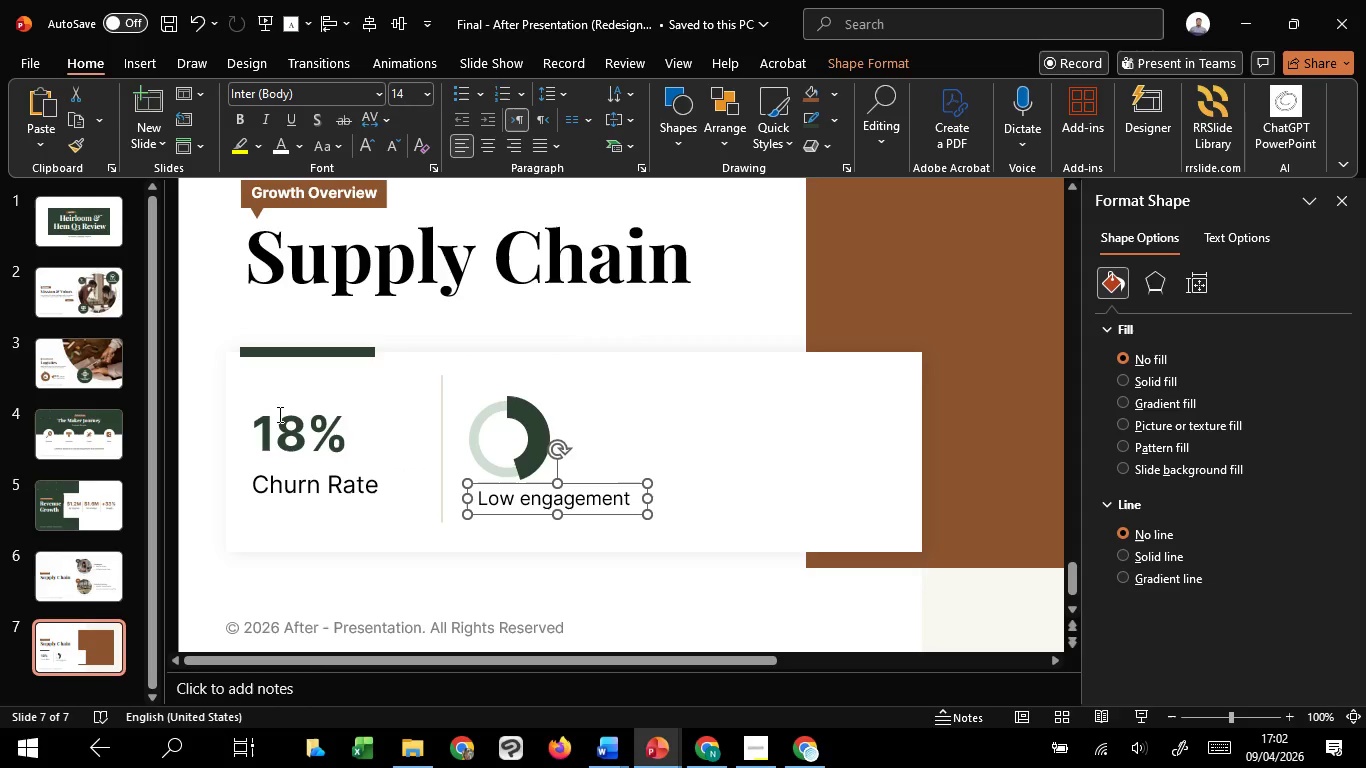 
hold_key(key=ShiftLeft, duration=1.5)
 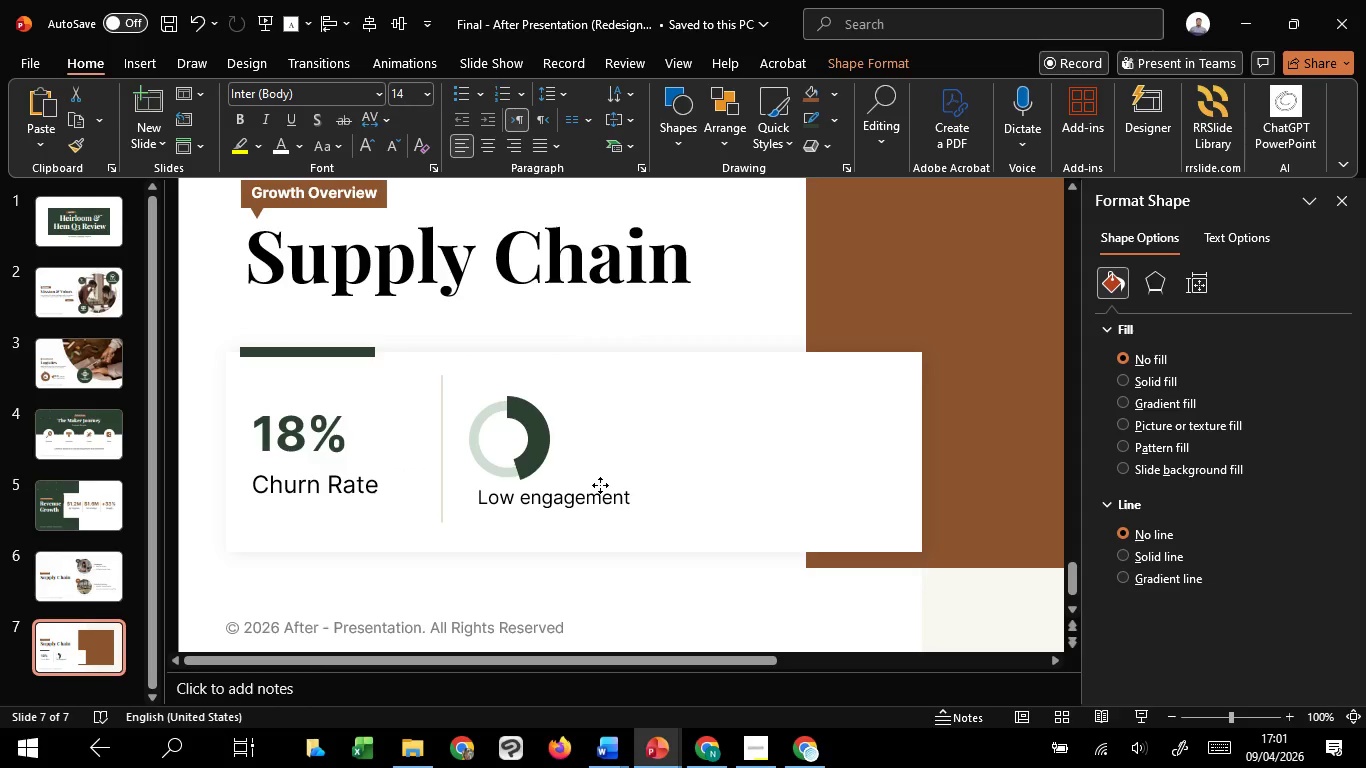 
hold_key(key=ShiftLeft, duration=1.5)
 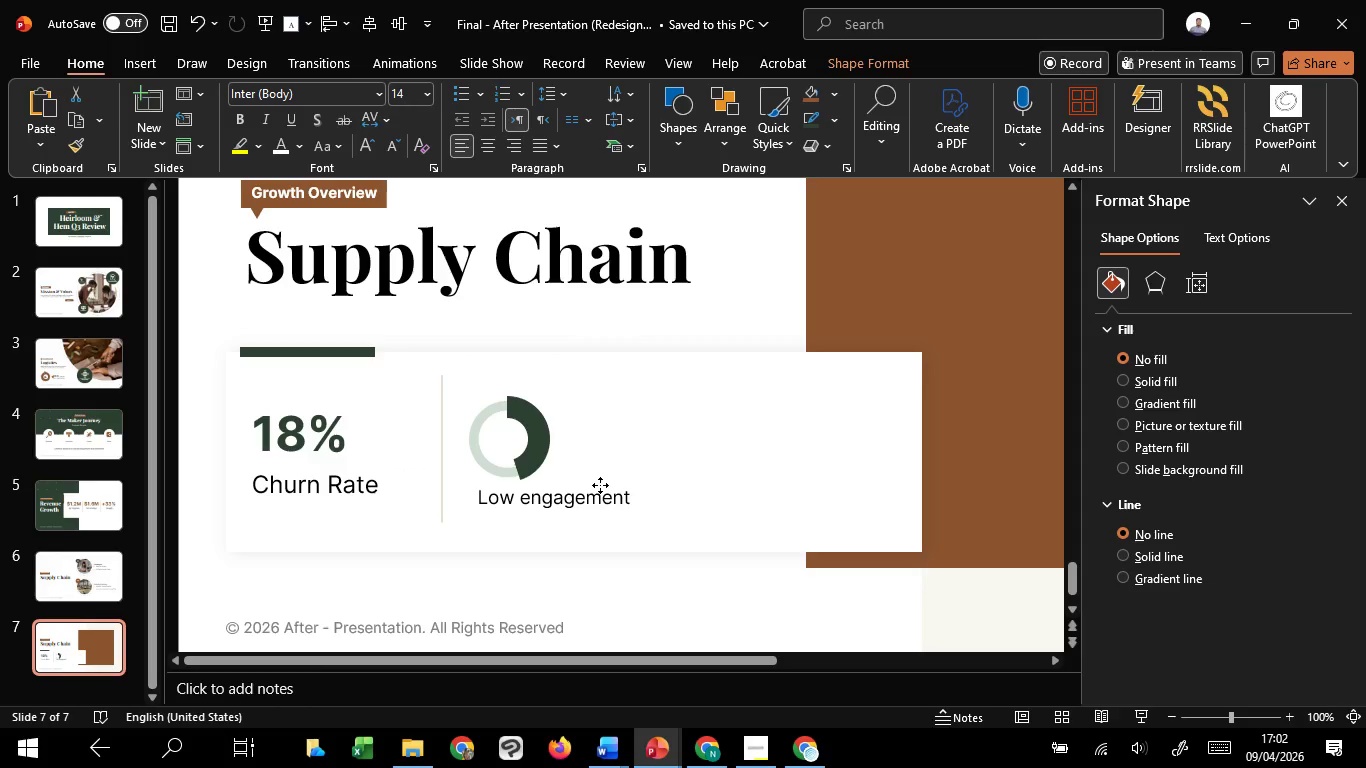 
hold_key(key=ShiftLeft, duration=1.34)
 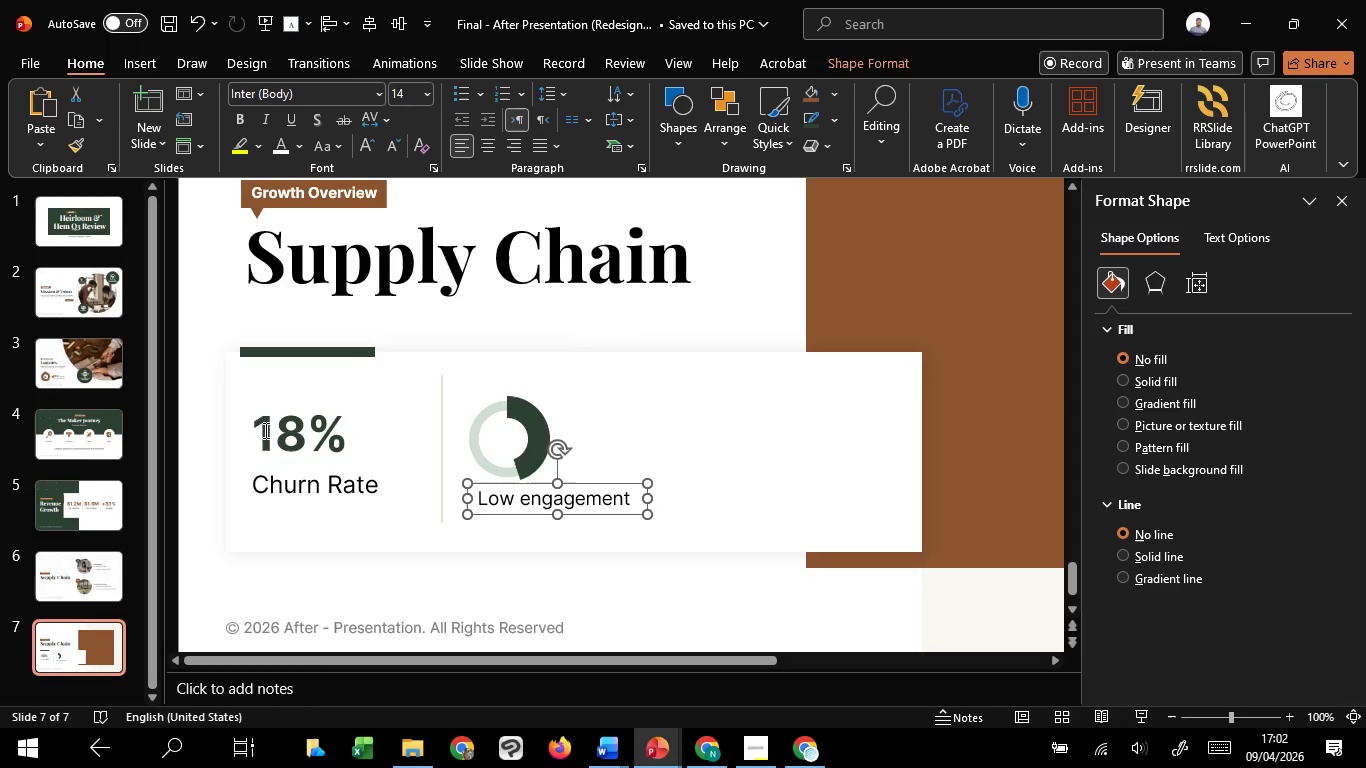 
left_click_drag(start_coordinate=[264, 430], to_coordinate=[347, 443])
 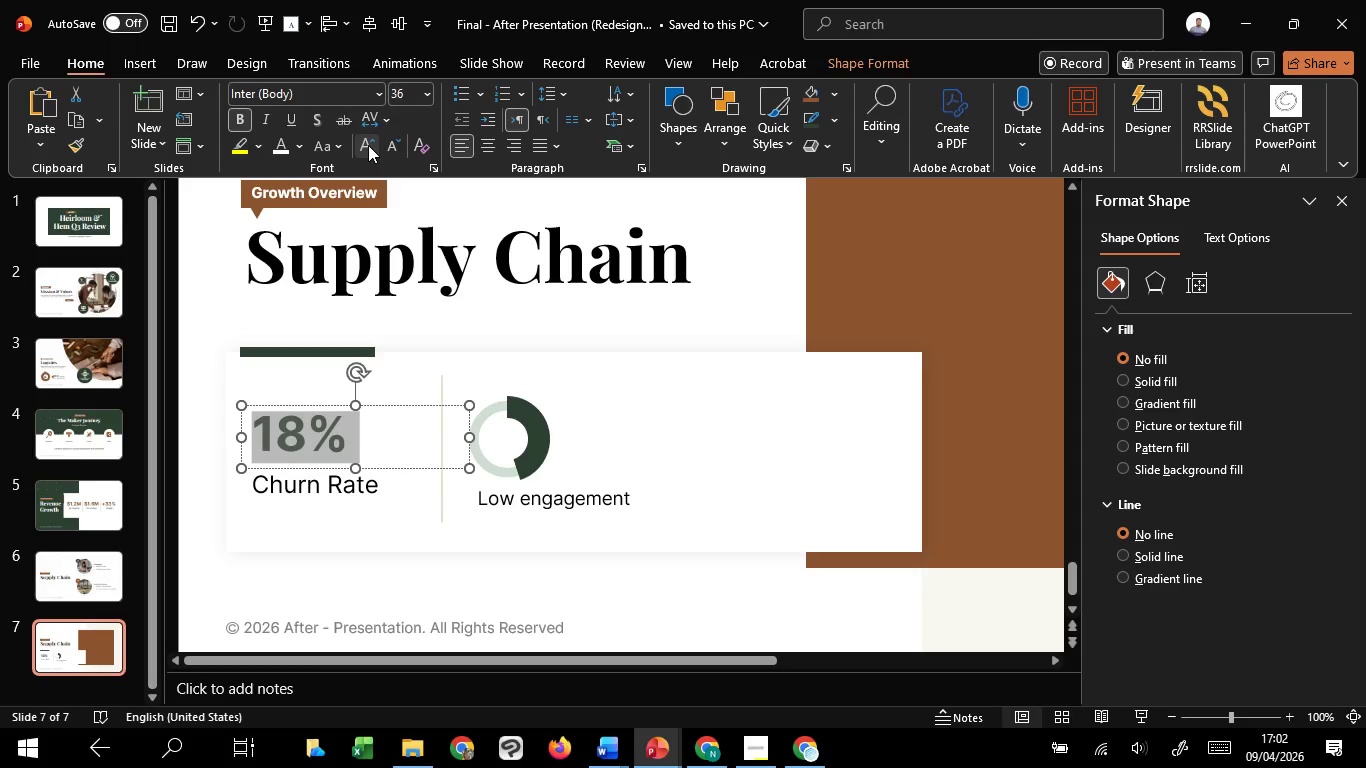 
double_click([368, 145])
 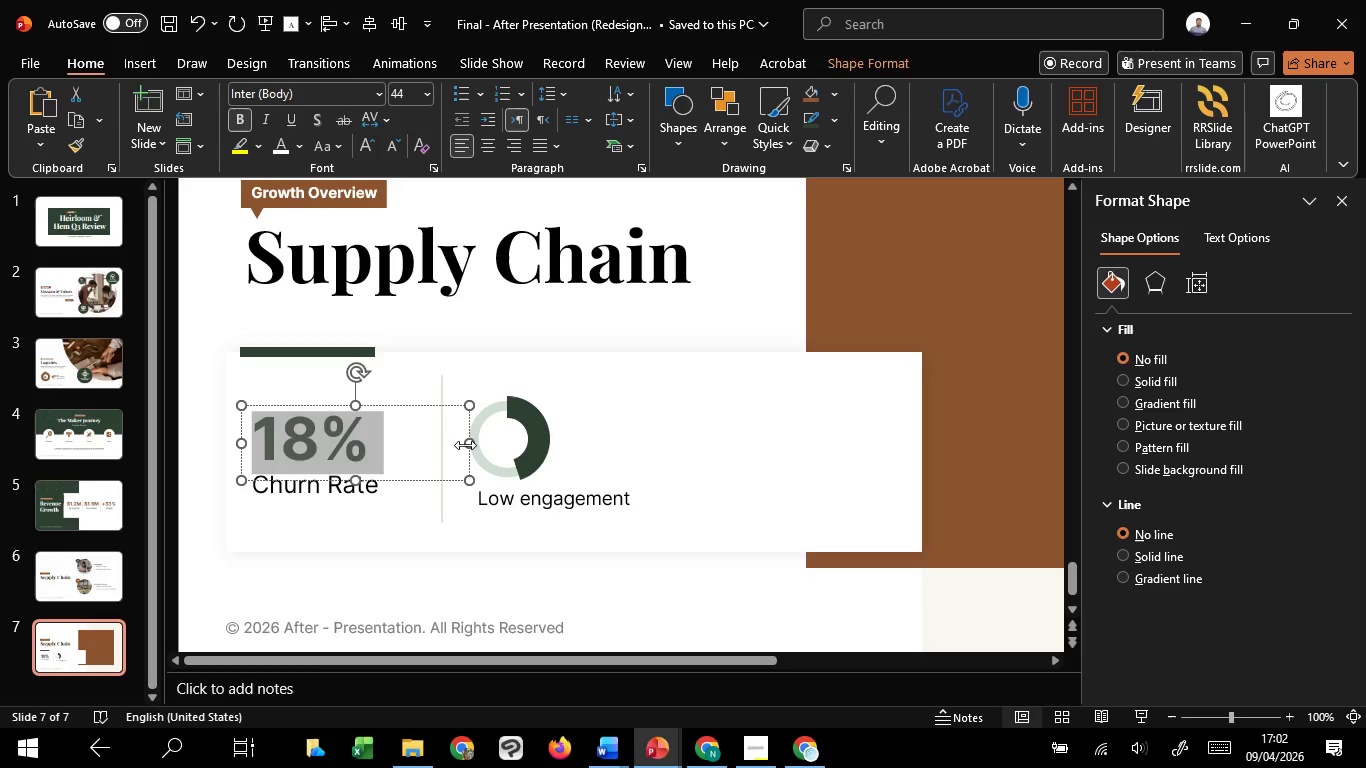 
left_click_drag(start_coordinate=[466, 445], to_coordinate=[416, 438])
 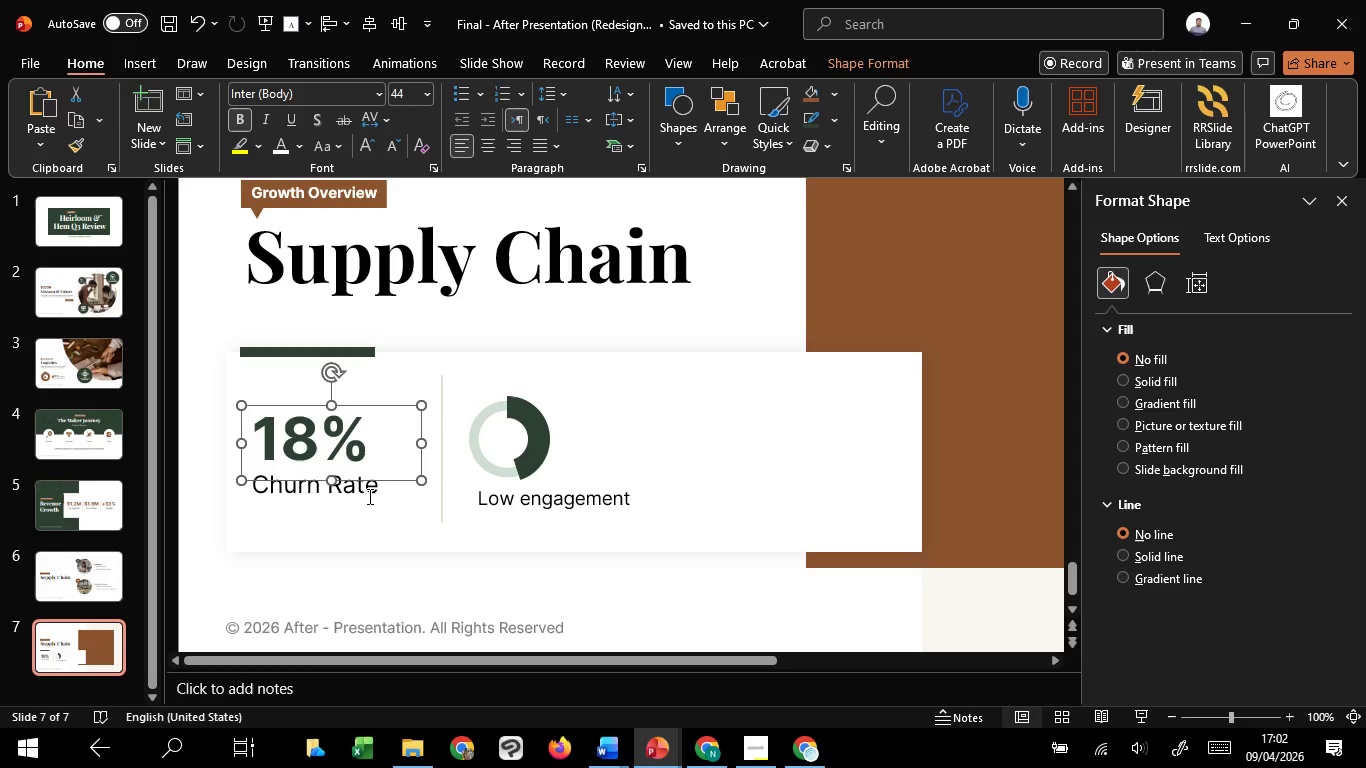 
left_click([368, 496])
 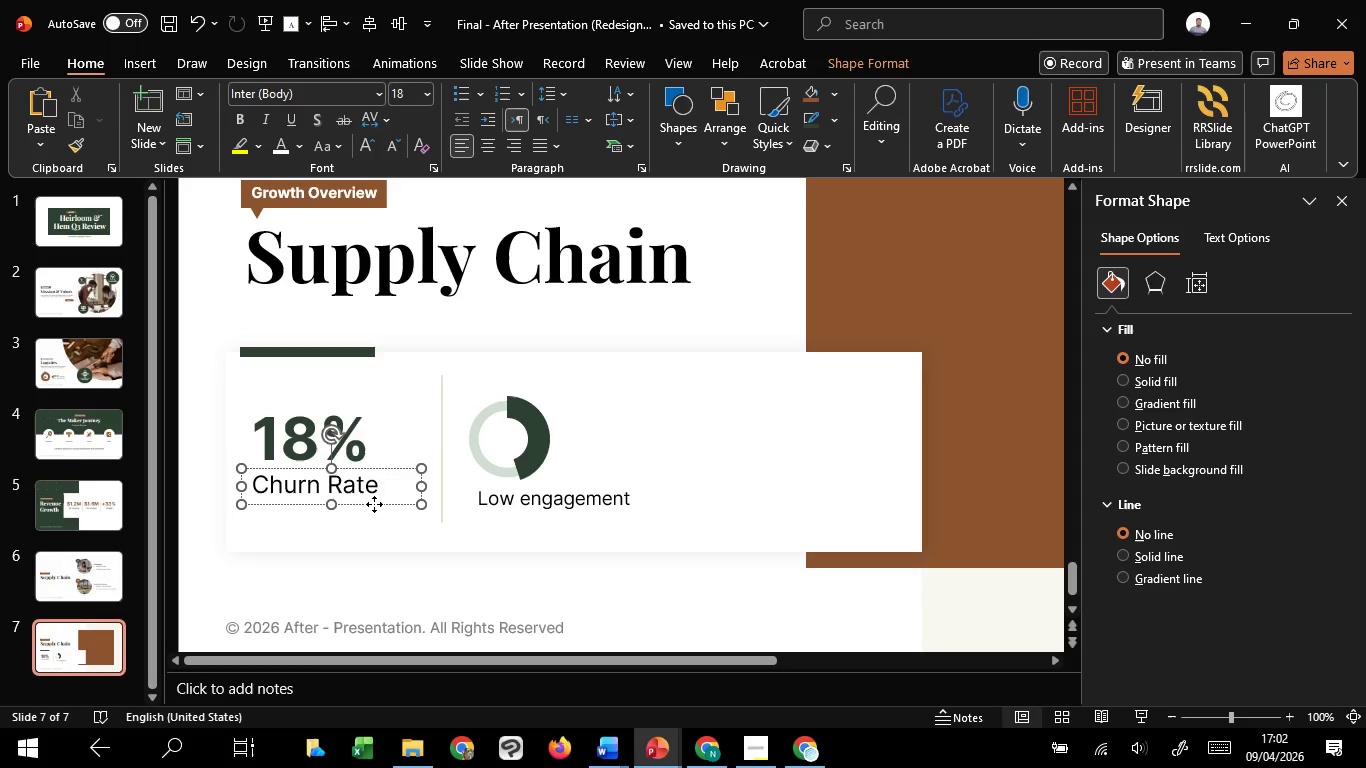 
left_click_drag(start_coordinate=[374, 504], to_coordinate=[374, 515])
 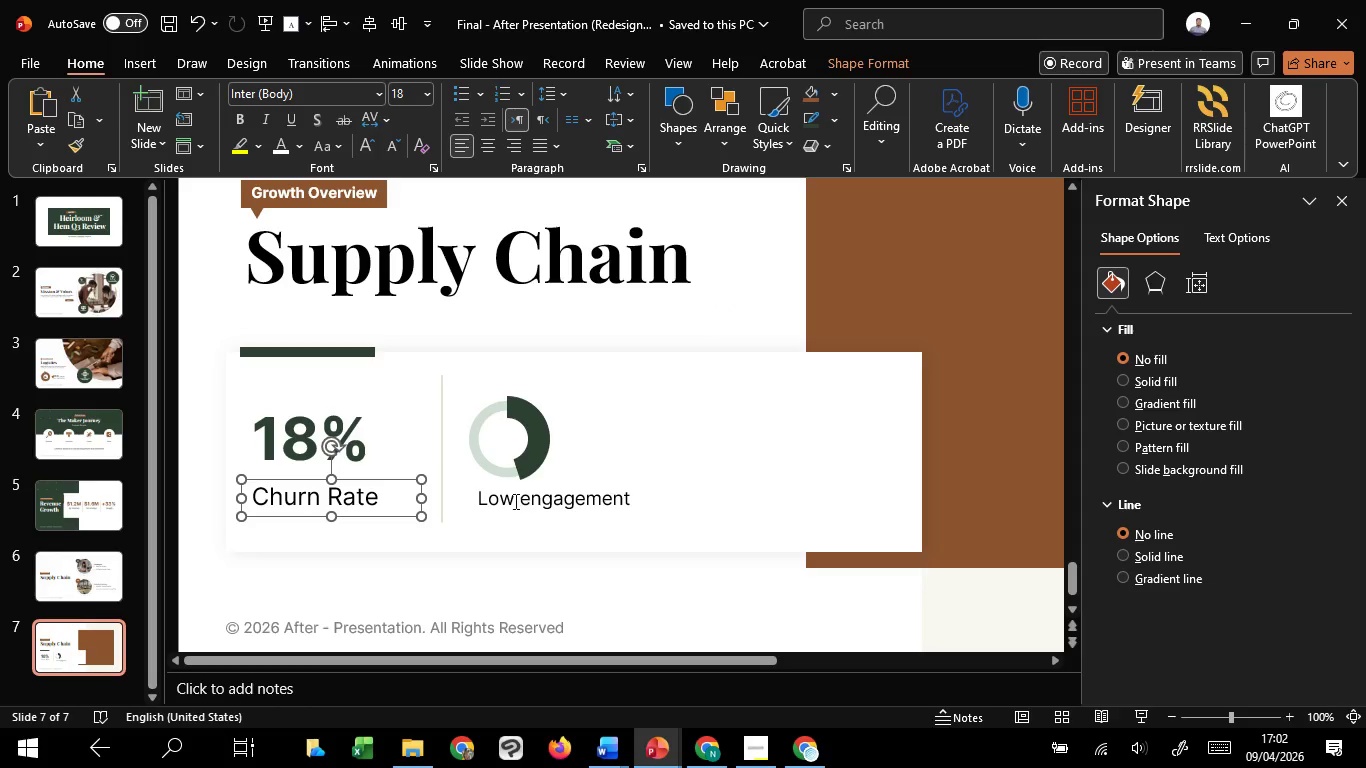 
hold_key(key=ShiftLeft, duration=1.52)
 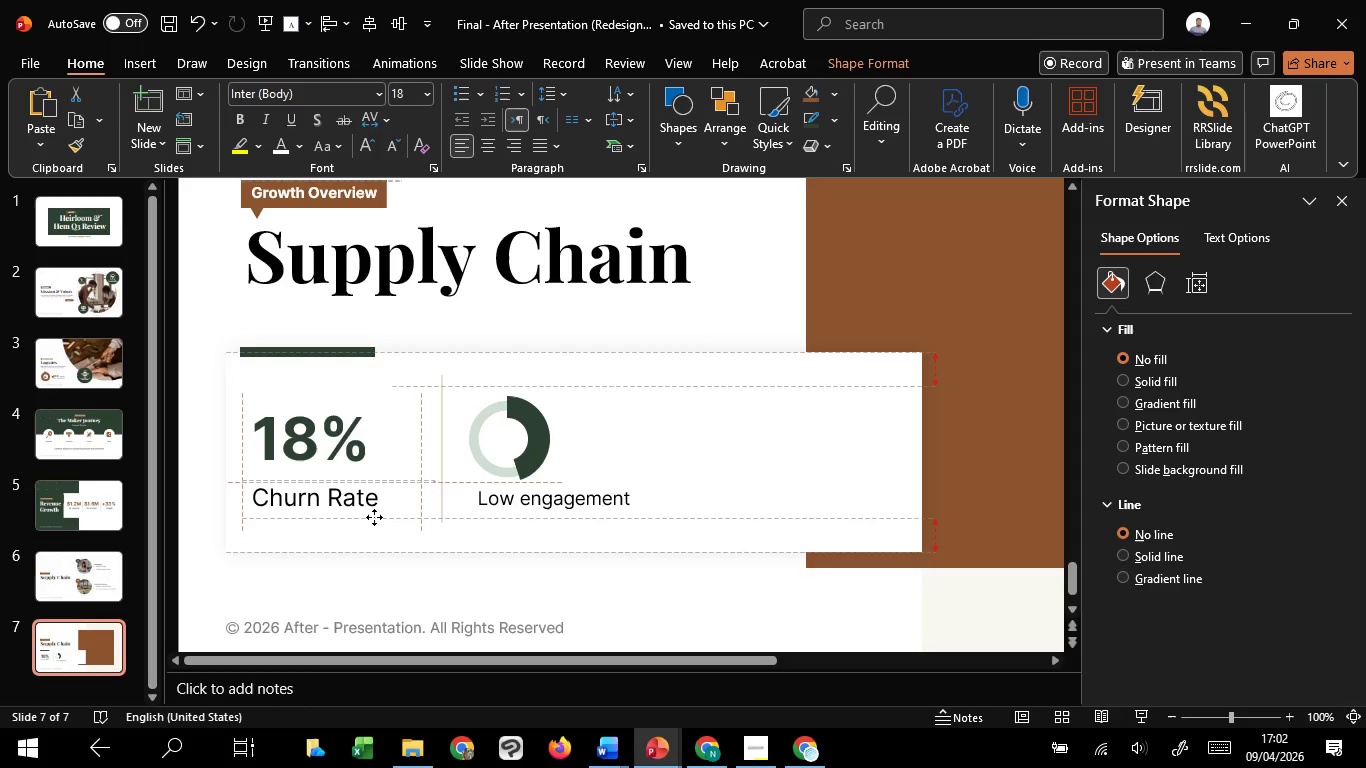 
hold_key(key=ShiftLeft, duration=1.5)
 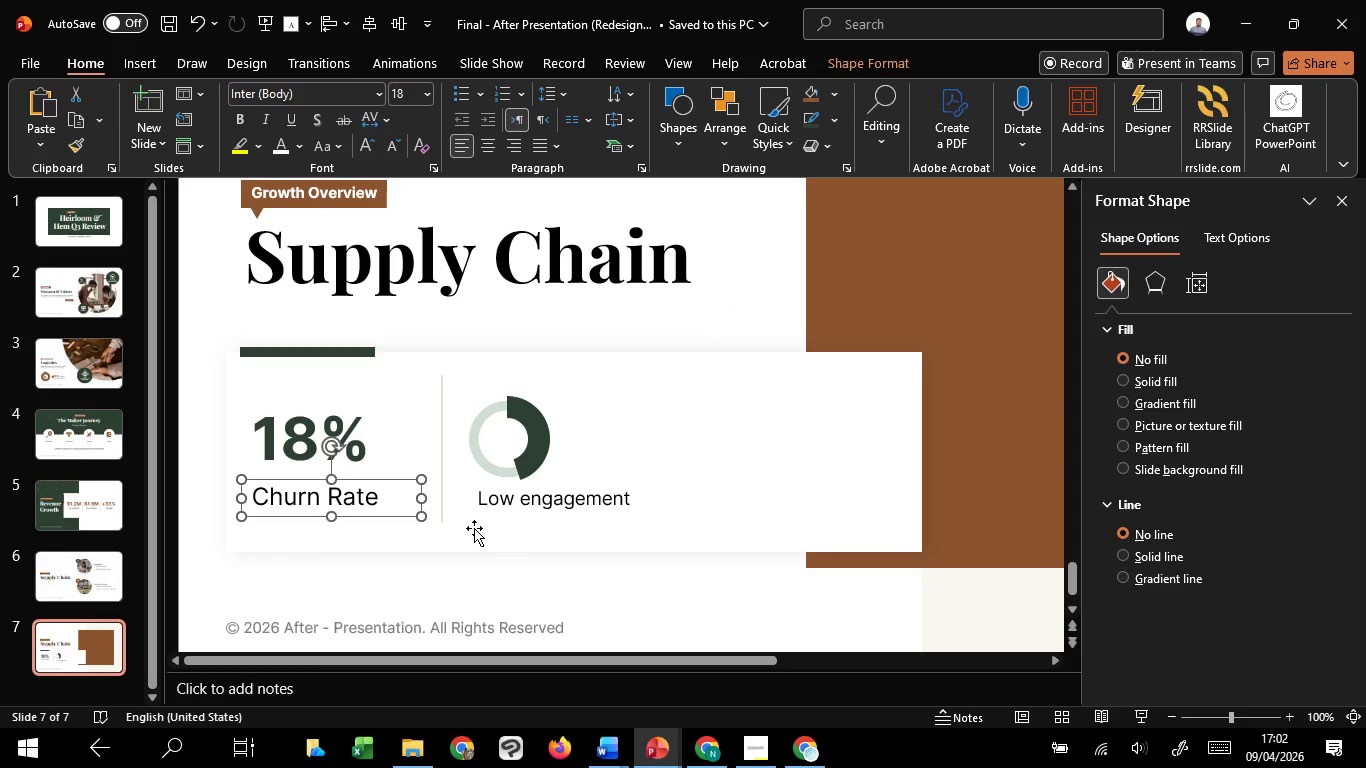 
key(Shift+ShiftLeft)
 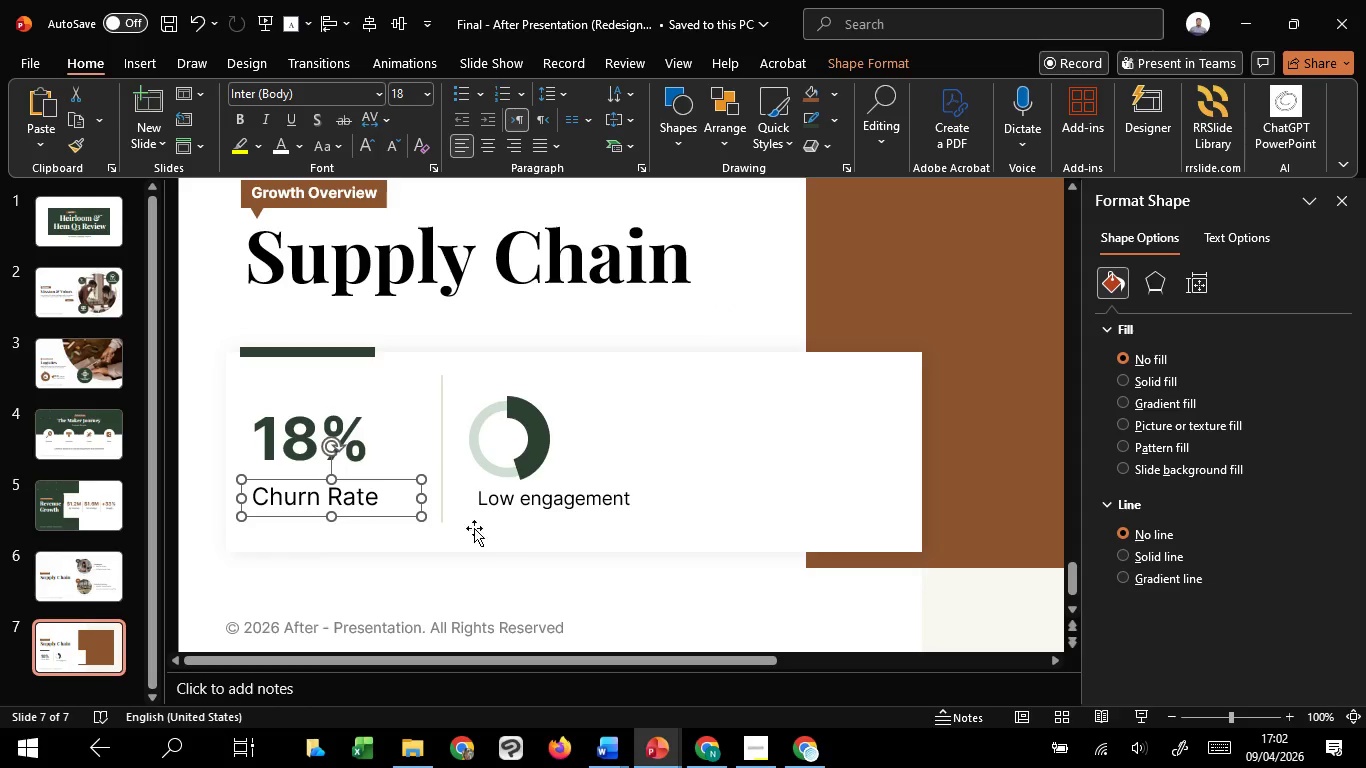 
key(Shift+ShiftLeft)
 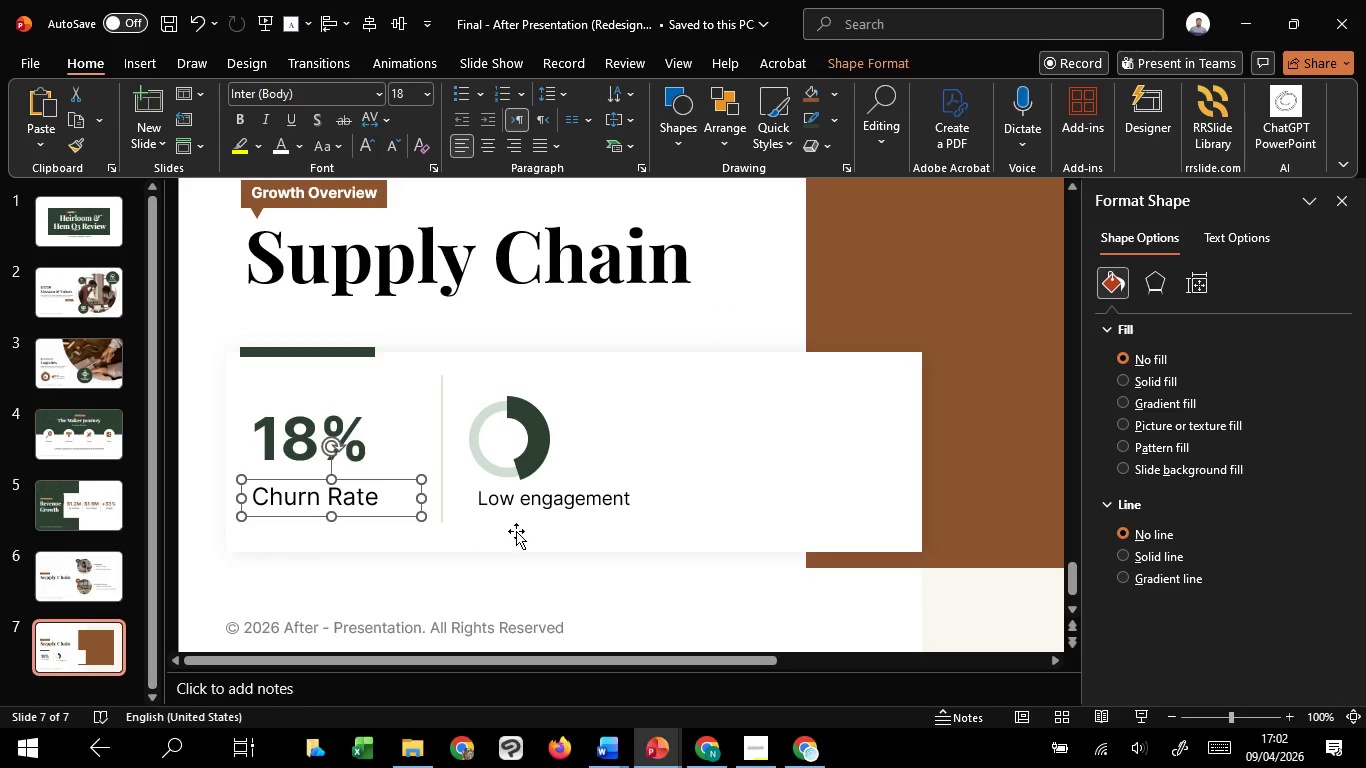 
key(Shift+ShiftLeft)
 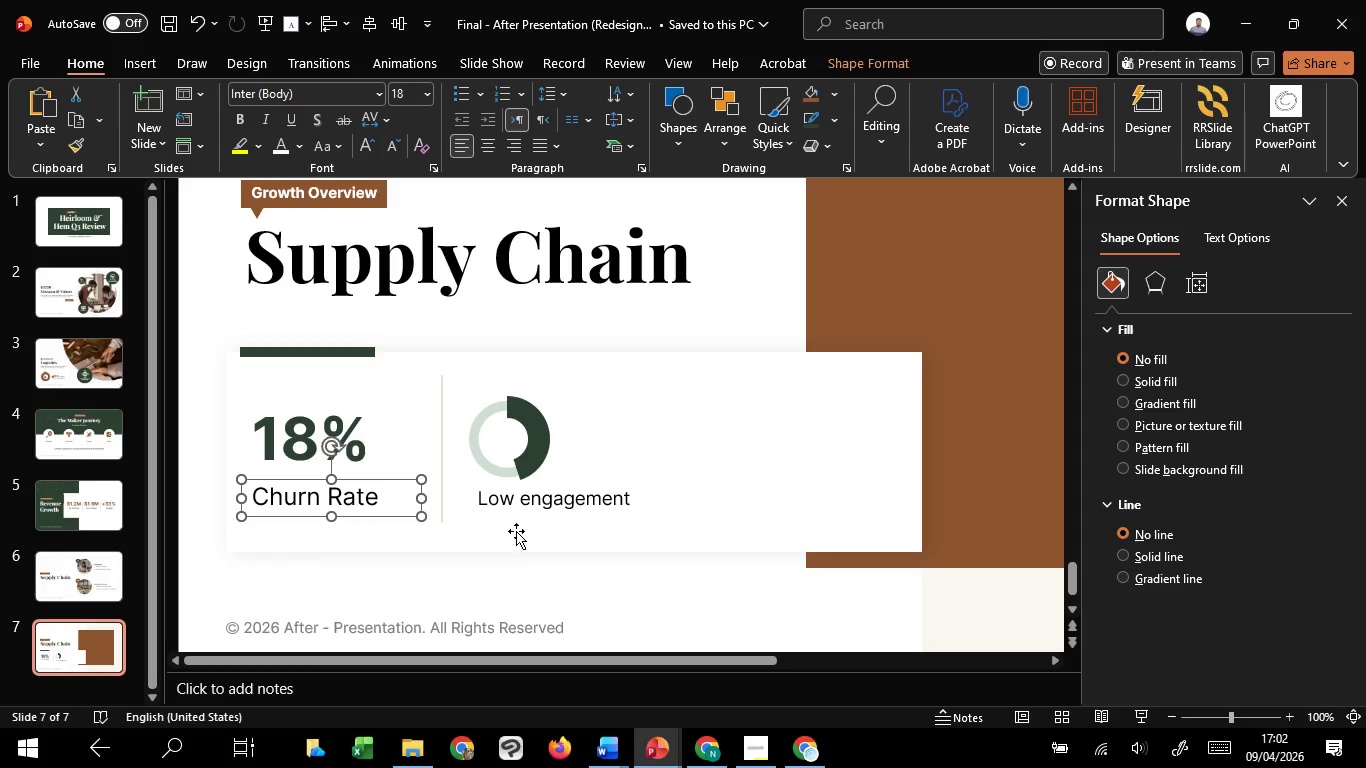 
key(Shift+ShiftLeft)
 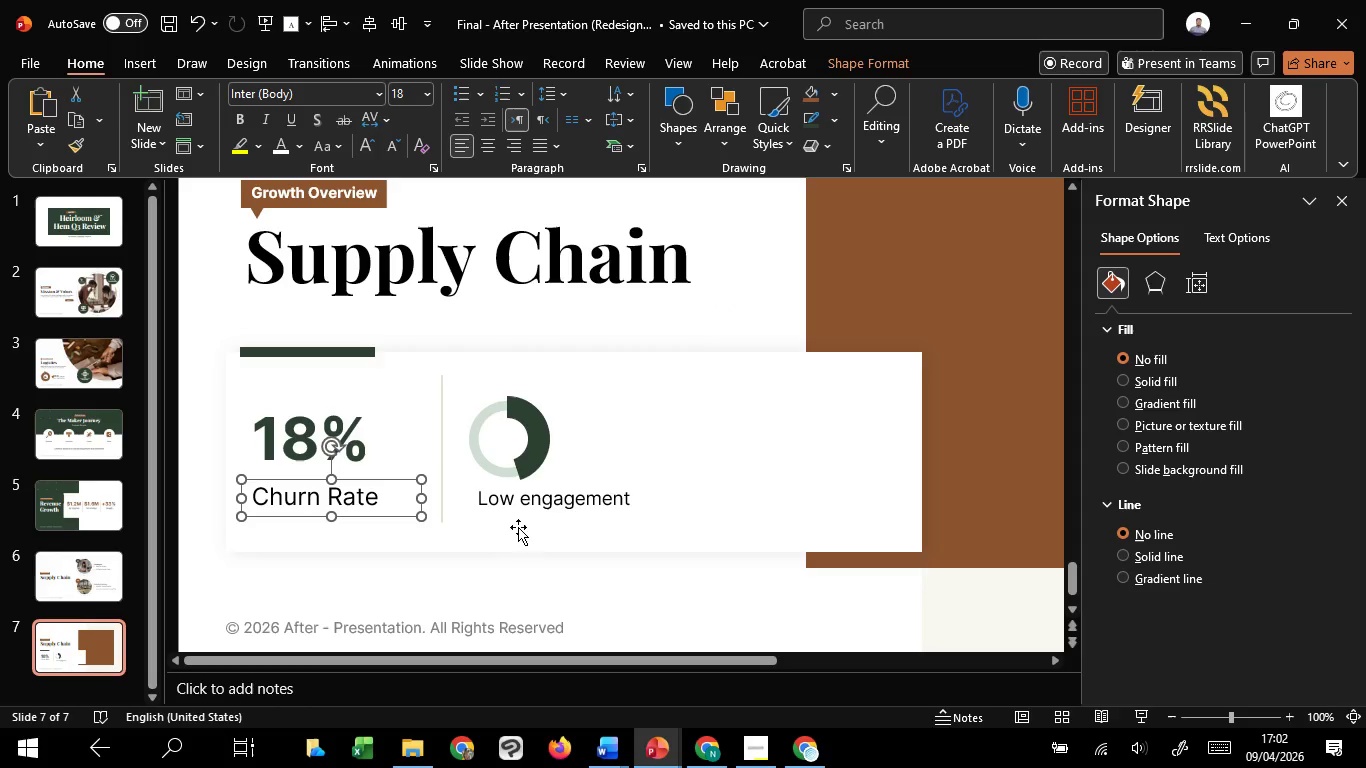 
key(Shift+ShiftLeft)
 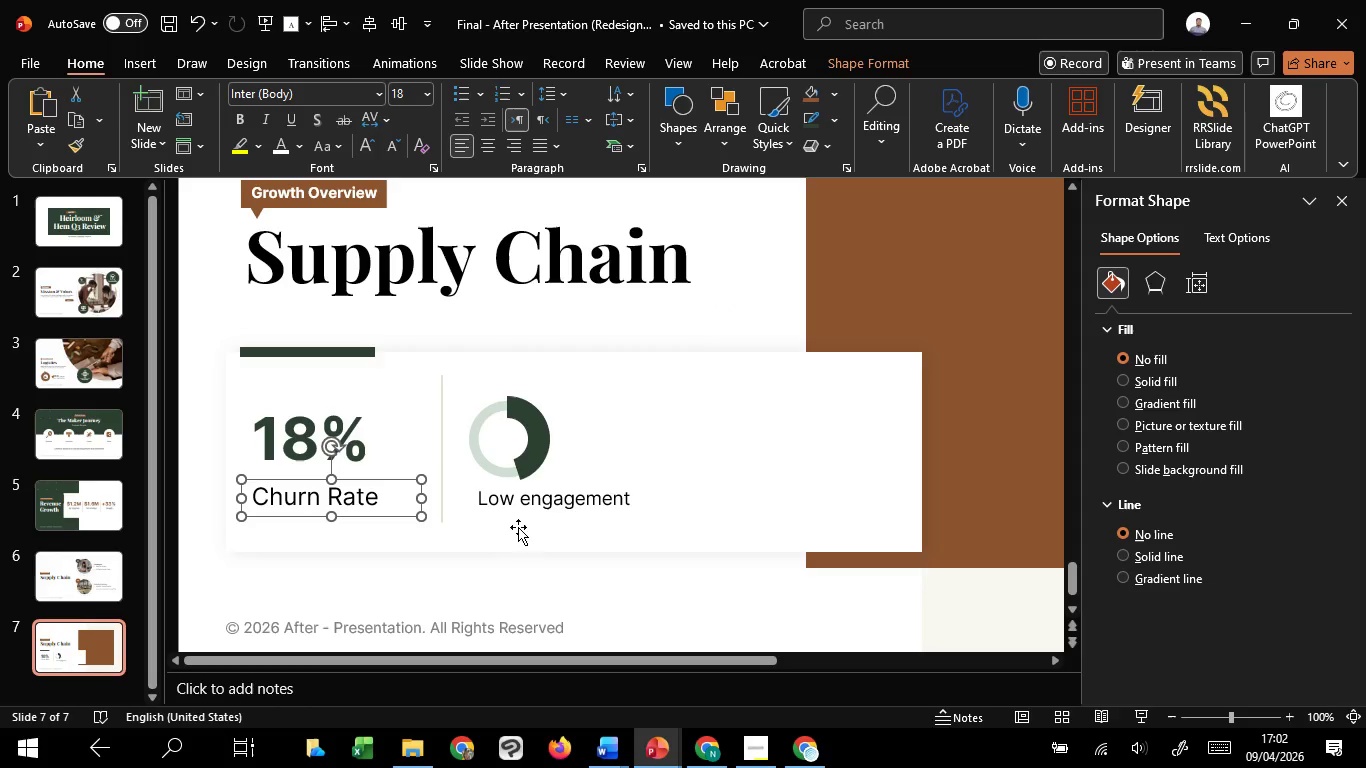 
key(Shift+ShiftLeft)
 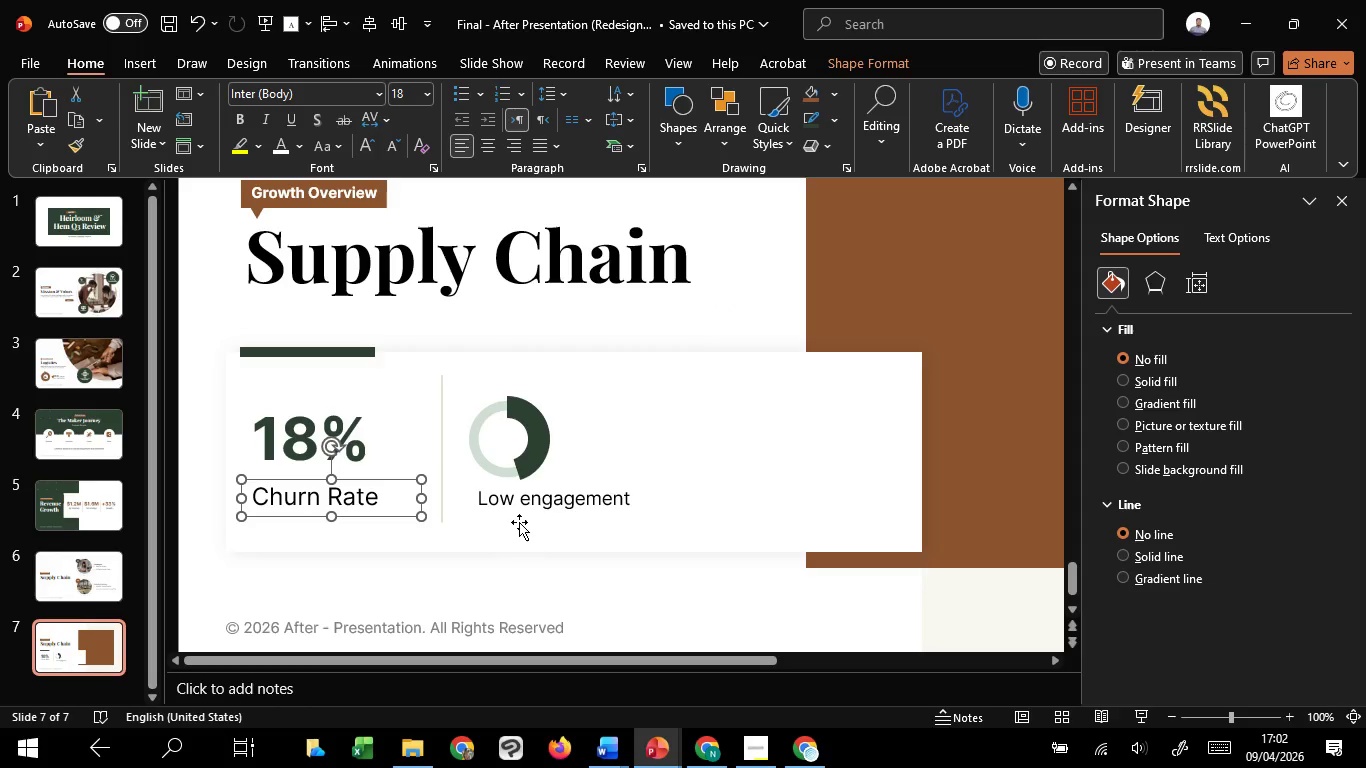 
key(Shift+ShiftLeft)
 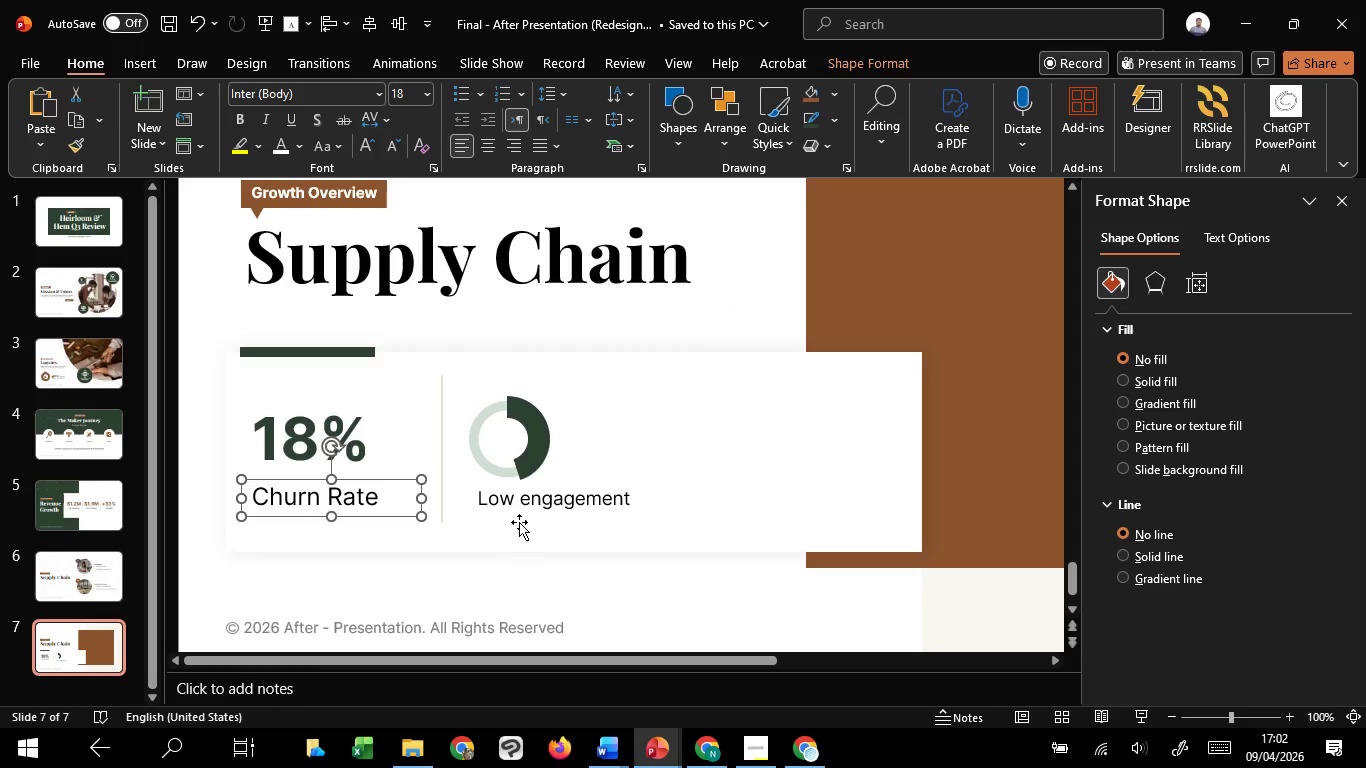 
key(Shift+ShiftLeft)
 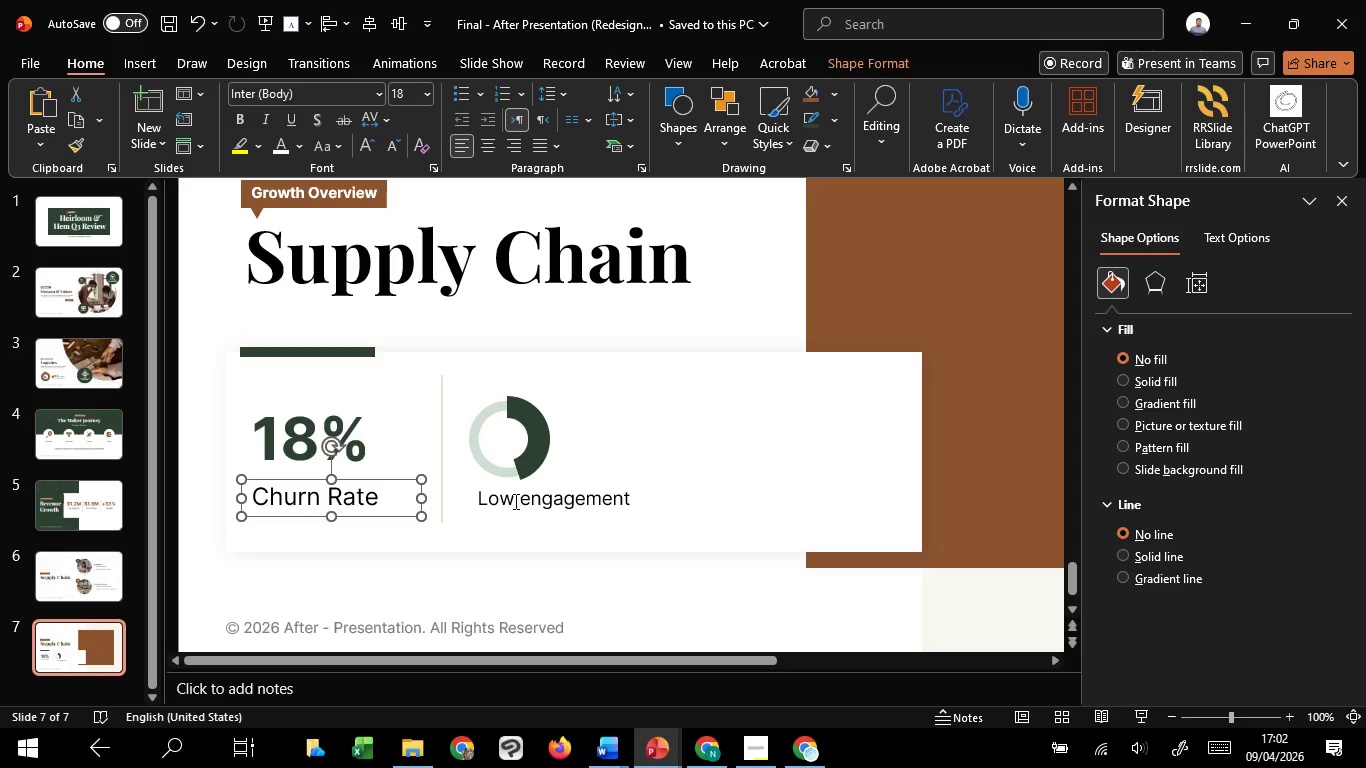 
hold_key(key=ShiftLeft, duration=1.38)
left_click([514, 501])
 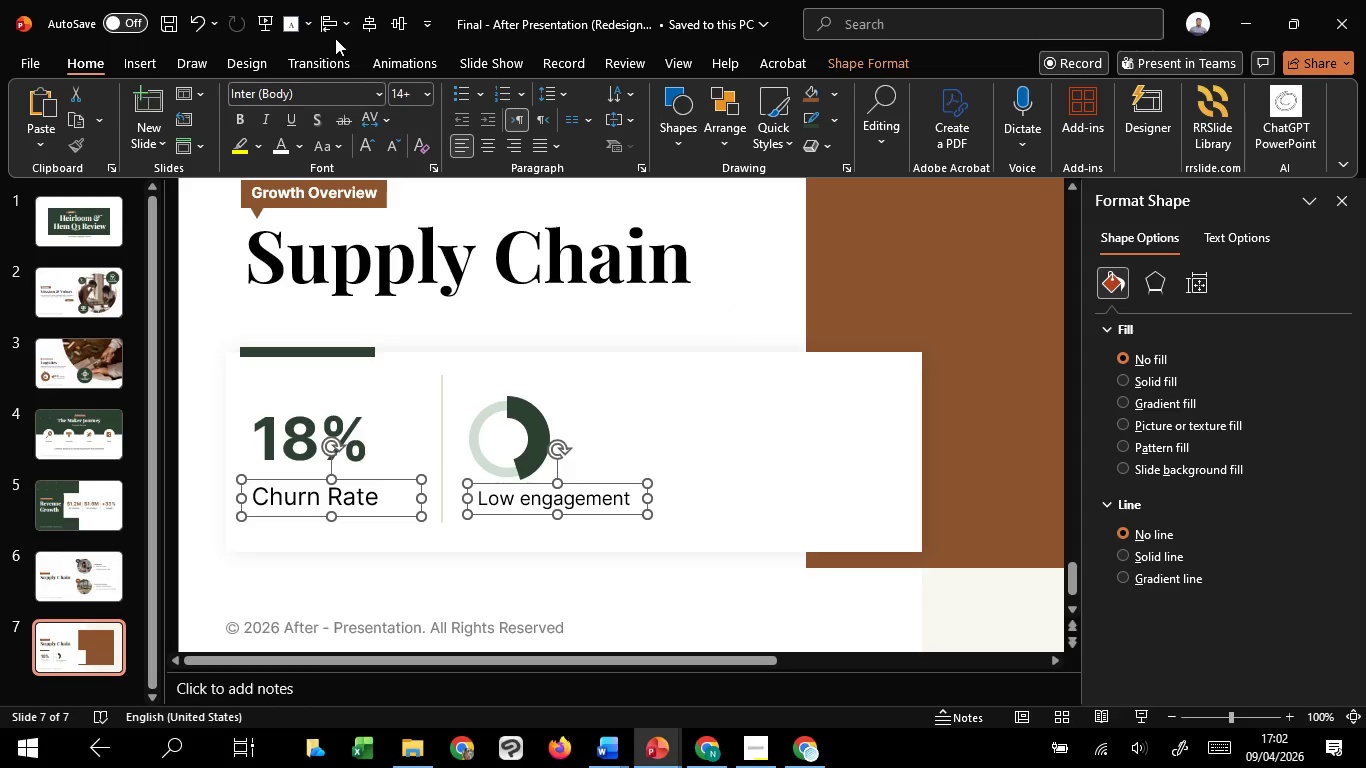 
left_click([335, 25])
 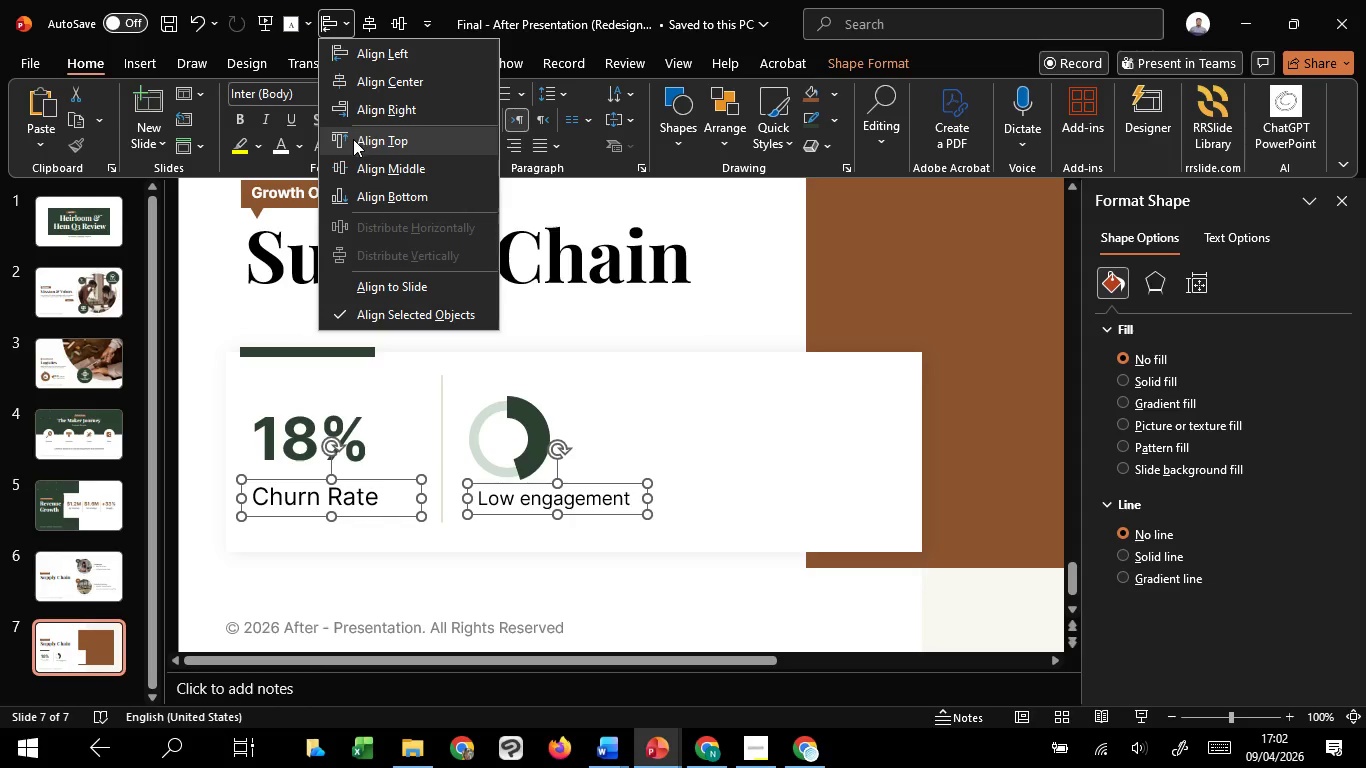 
left_click([353, 139])
 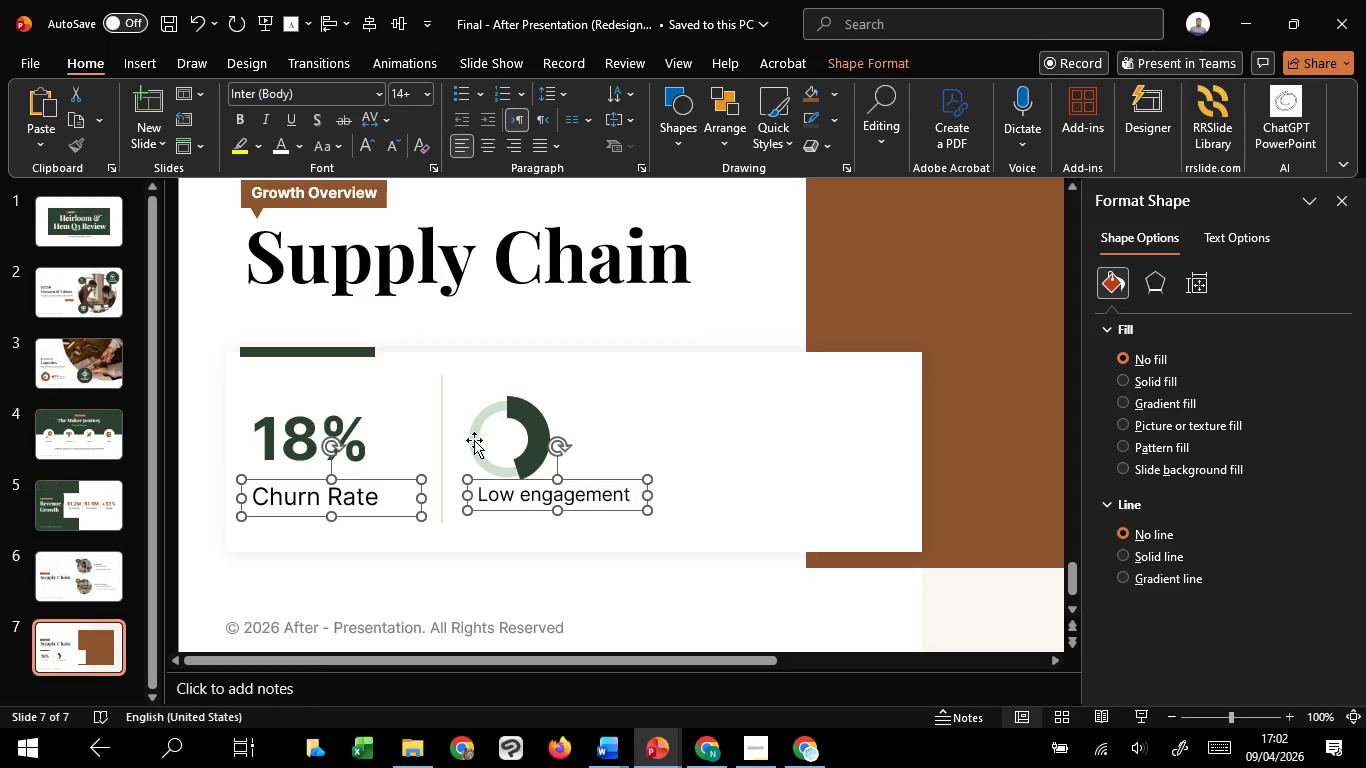 
left_click([474, 440])
 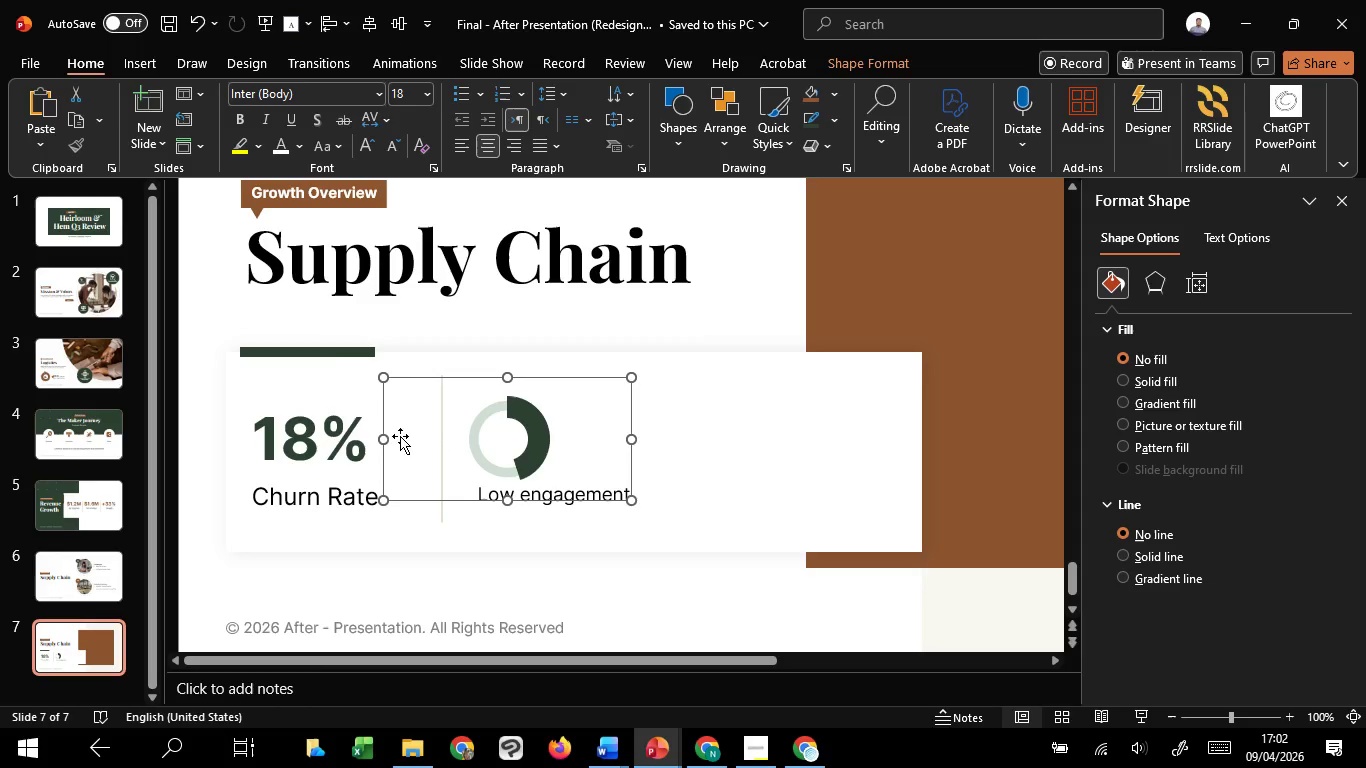 
hold_key(key=ShiftLeft, duration=1.52)
left_click([332, 431])
 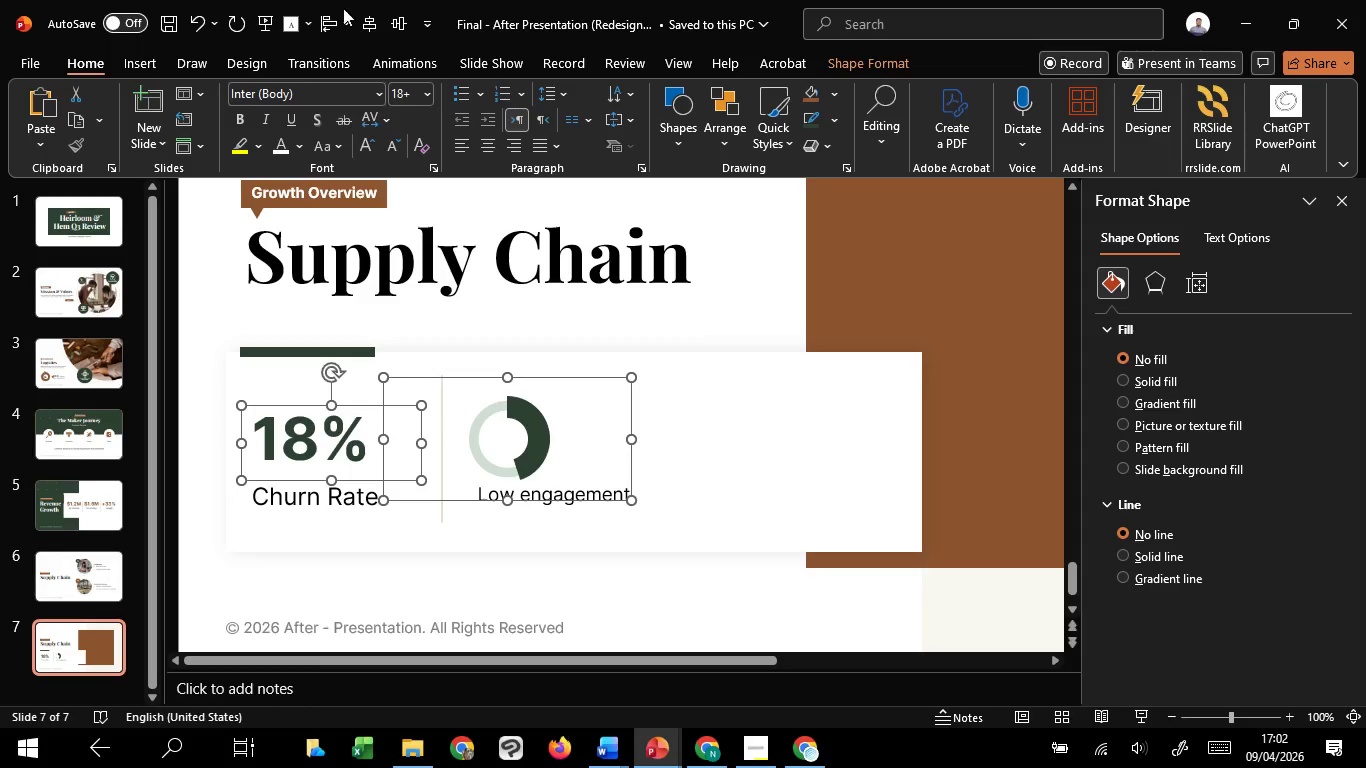 
key(Shift+ShiftLeft)
 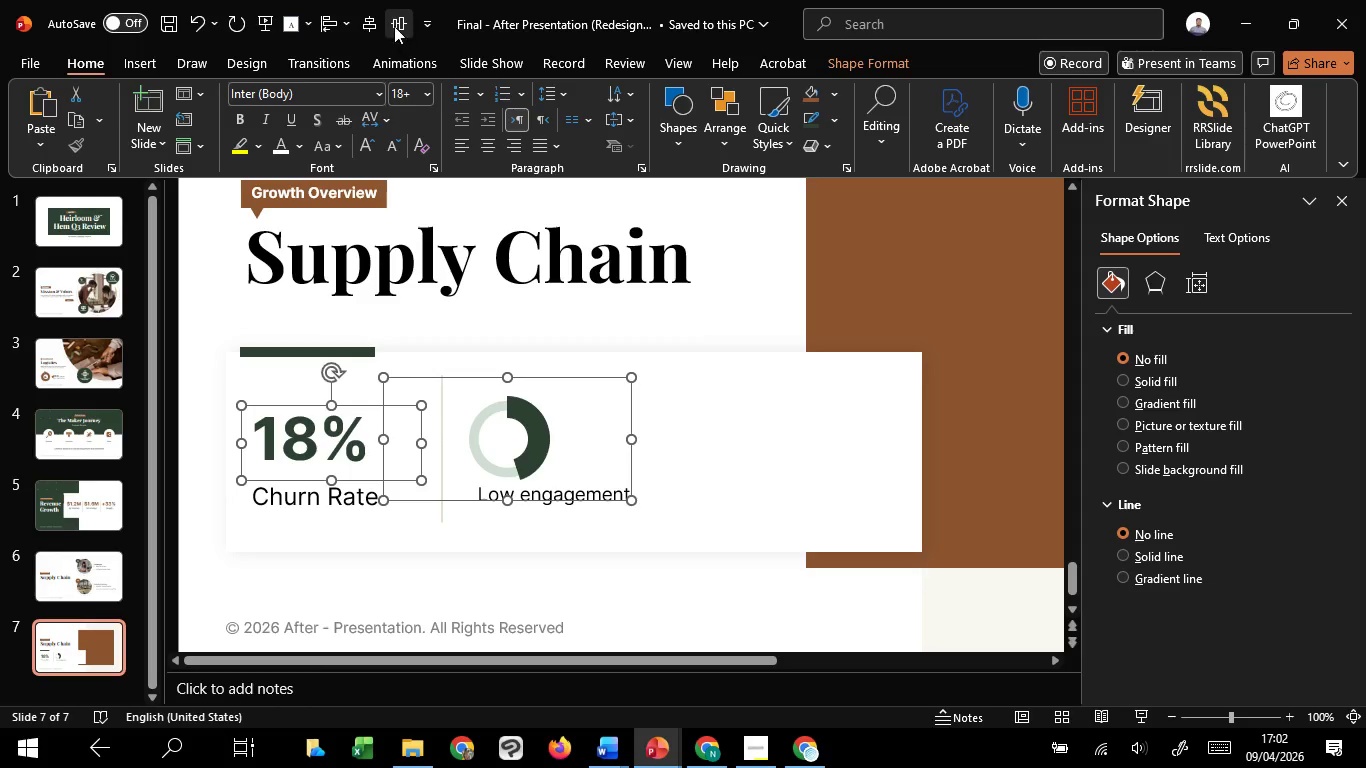 
key(Shift+ShiftLeft)
 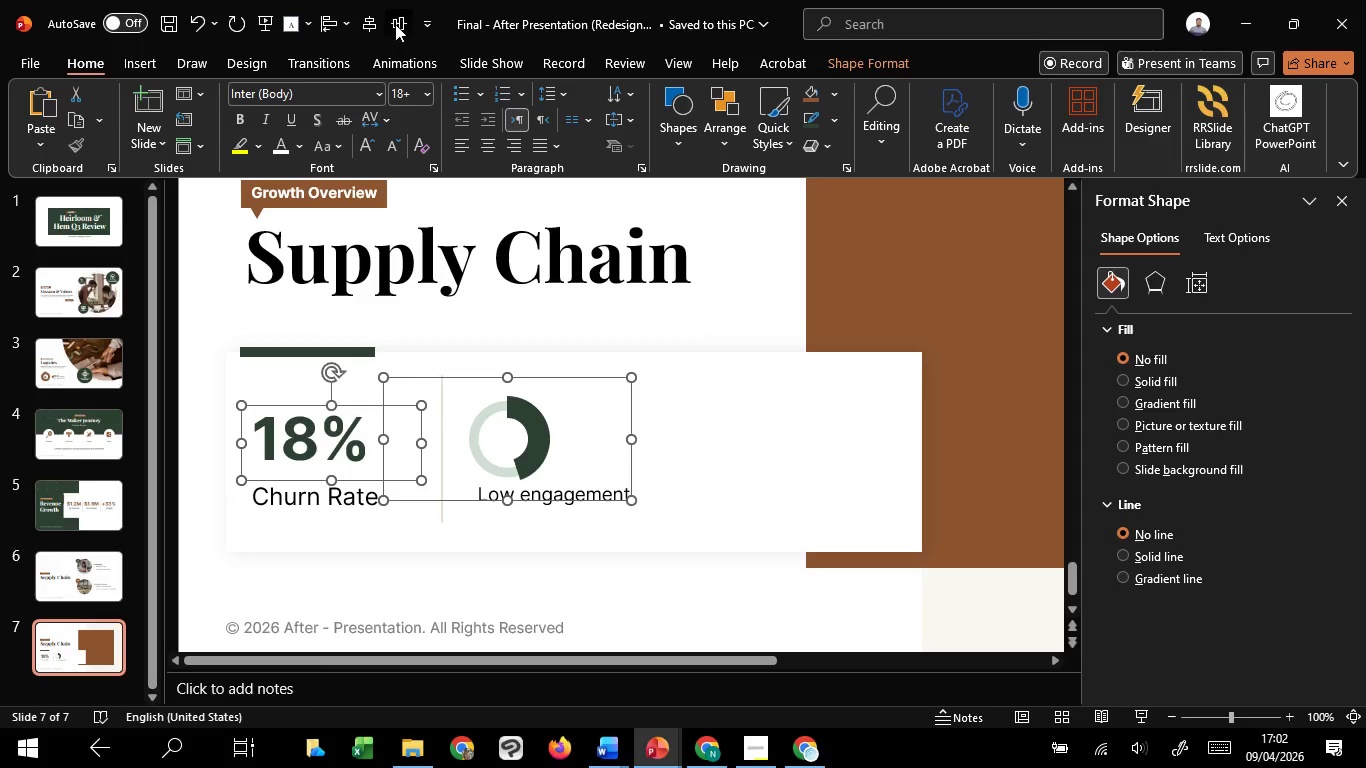 
key(Shift+ShiftLeft)
 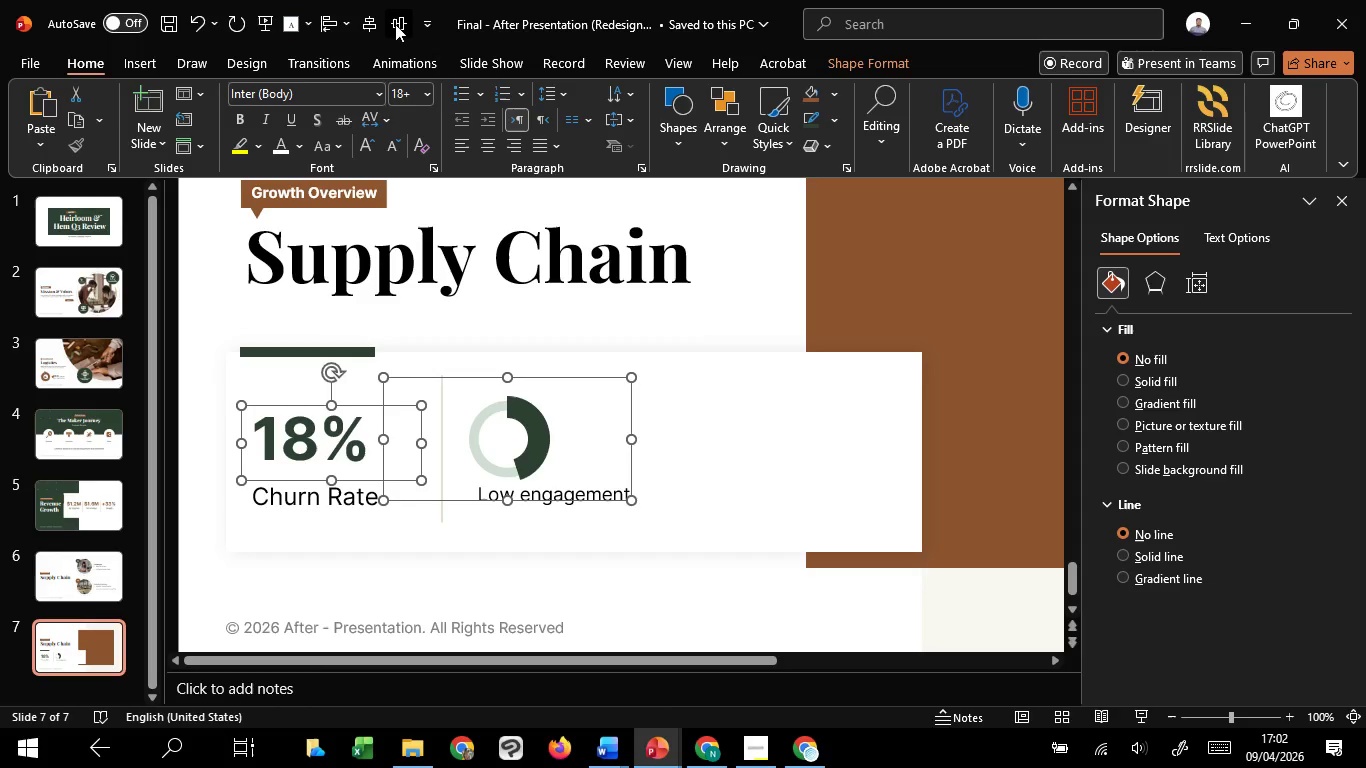 
left_click([395, 24])
 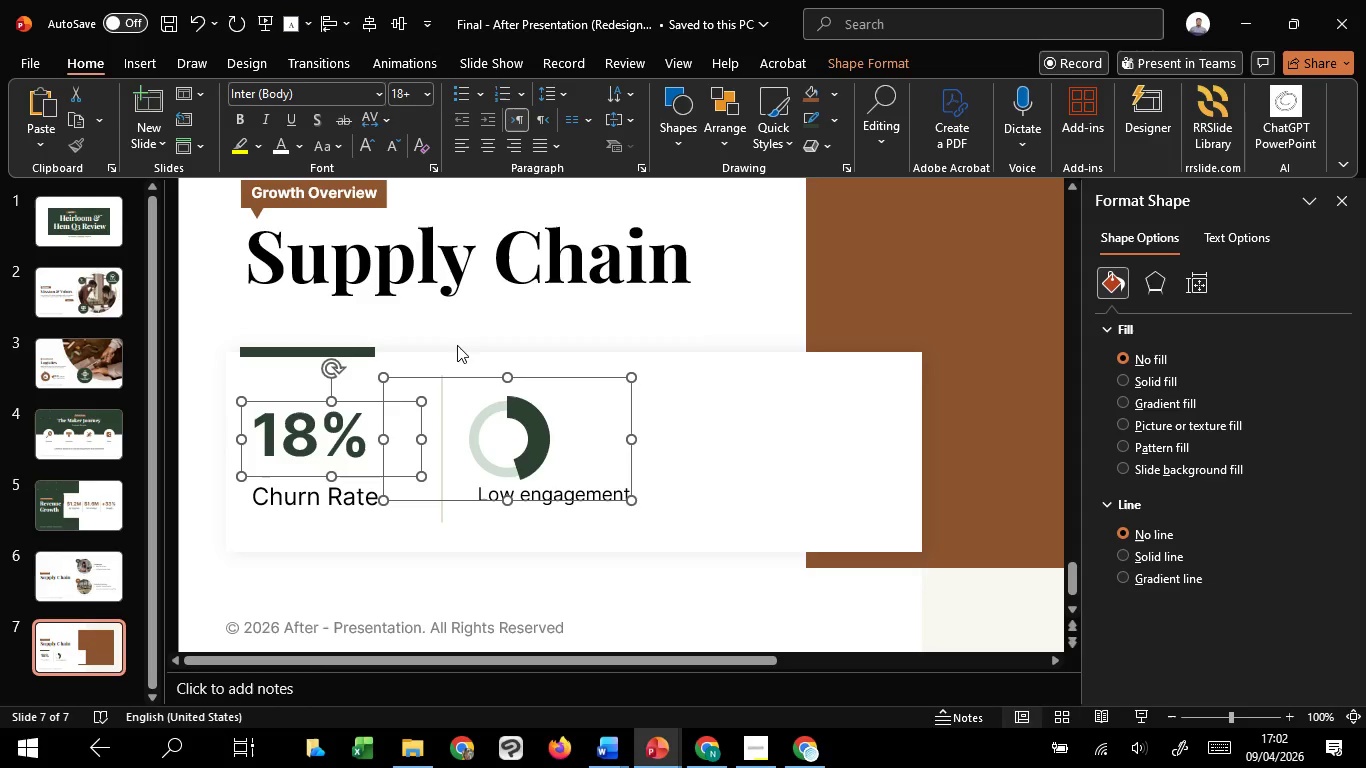 
left_click([511, 340])
 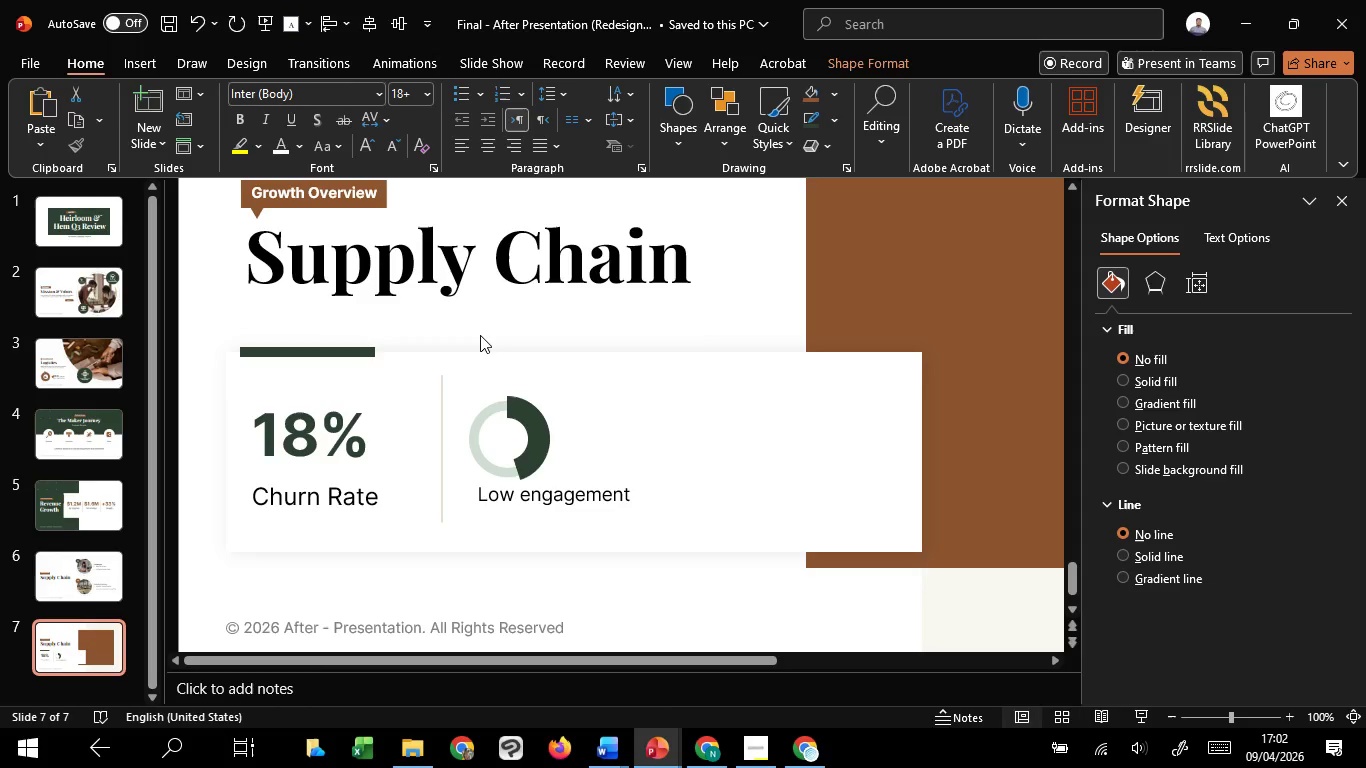 
left_click([480, 335])
 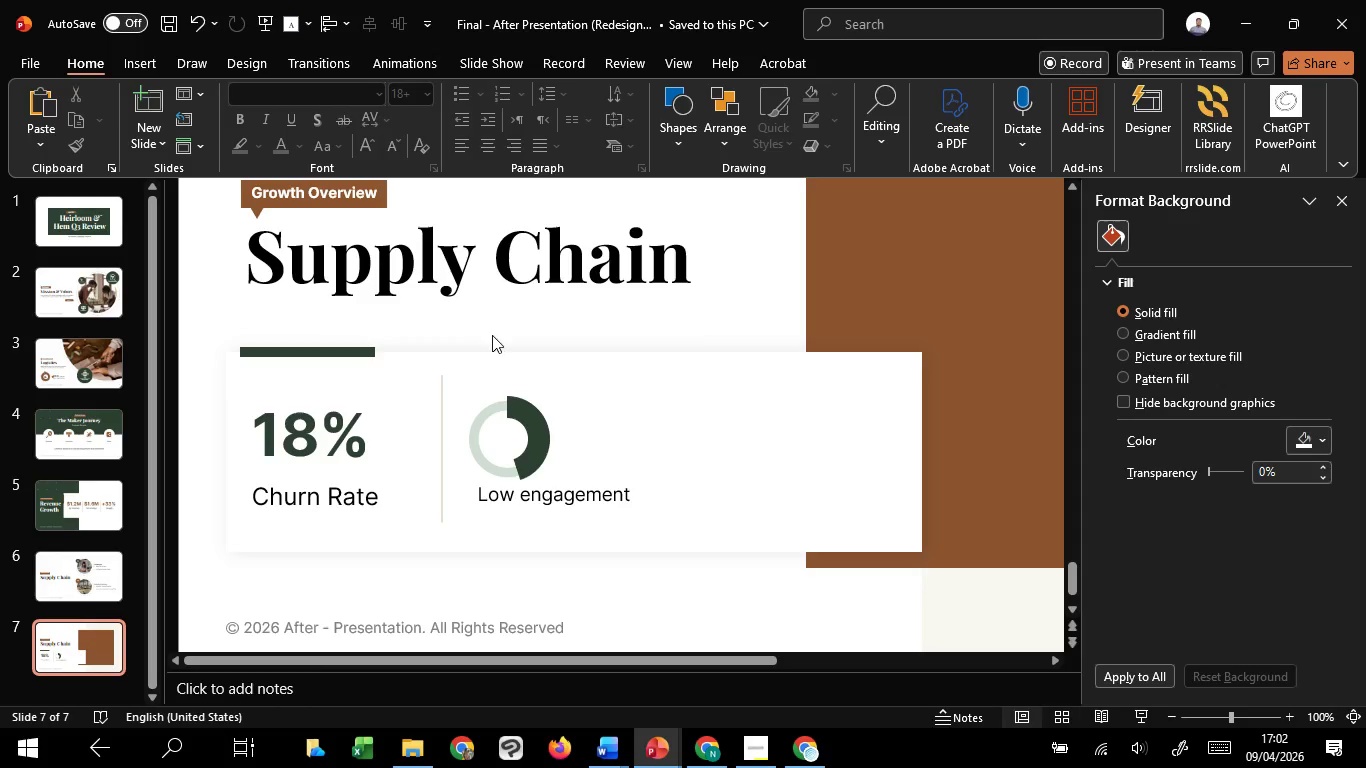 
hold_key(key=ControlLeft, duration=0.8)
scroll: coordinate [499, 337], scroll_direction: down, amount: 2.0
 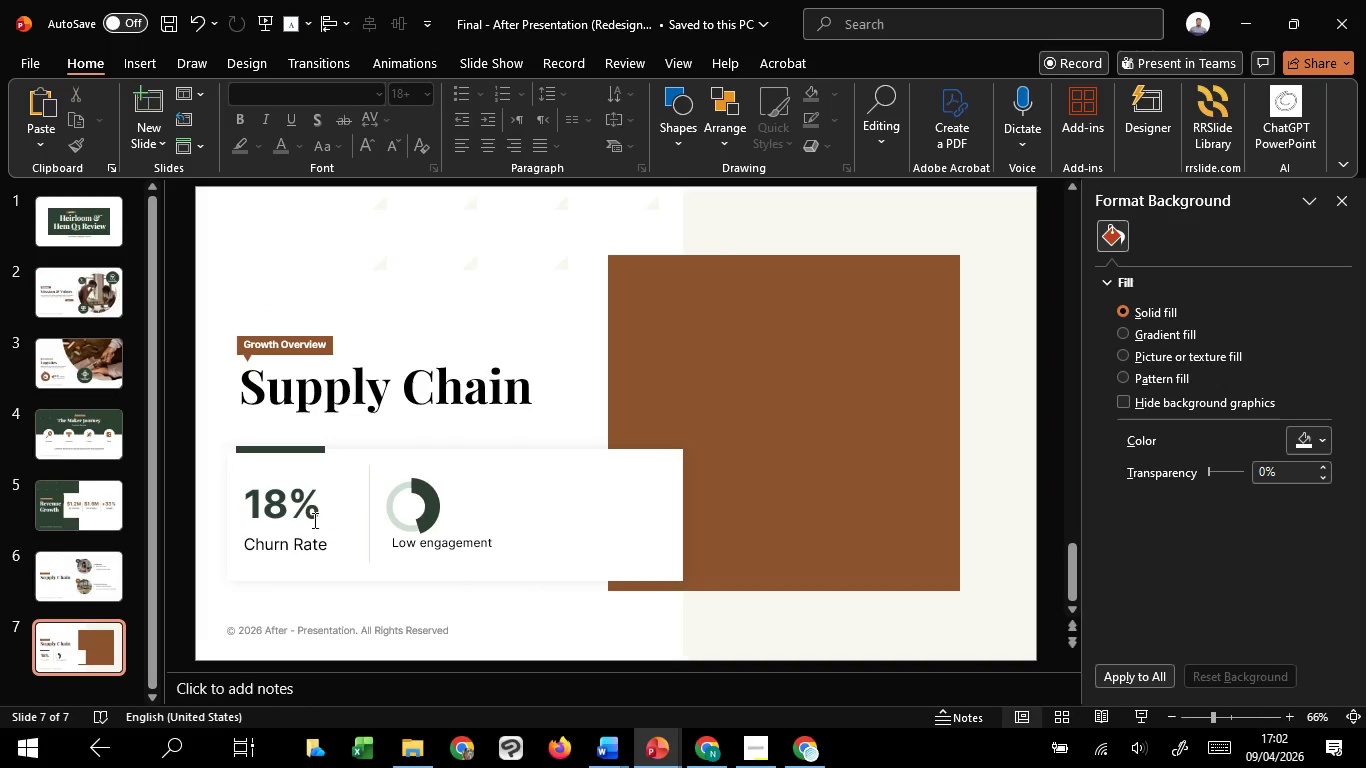 
left_click([306, 516])
 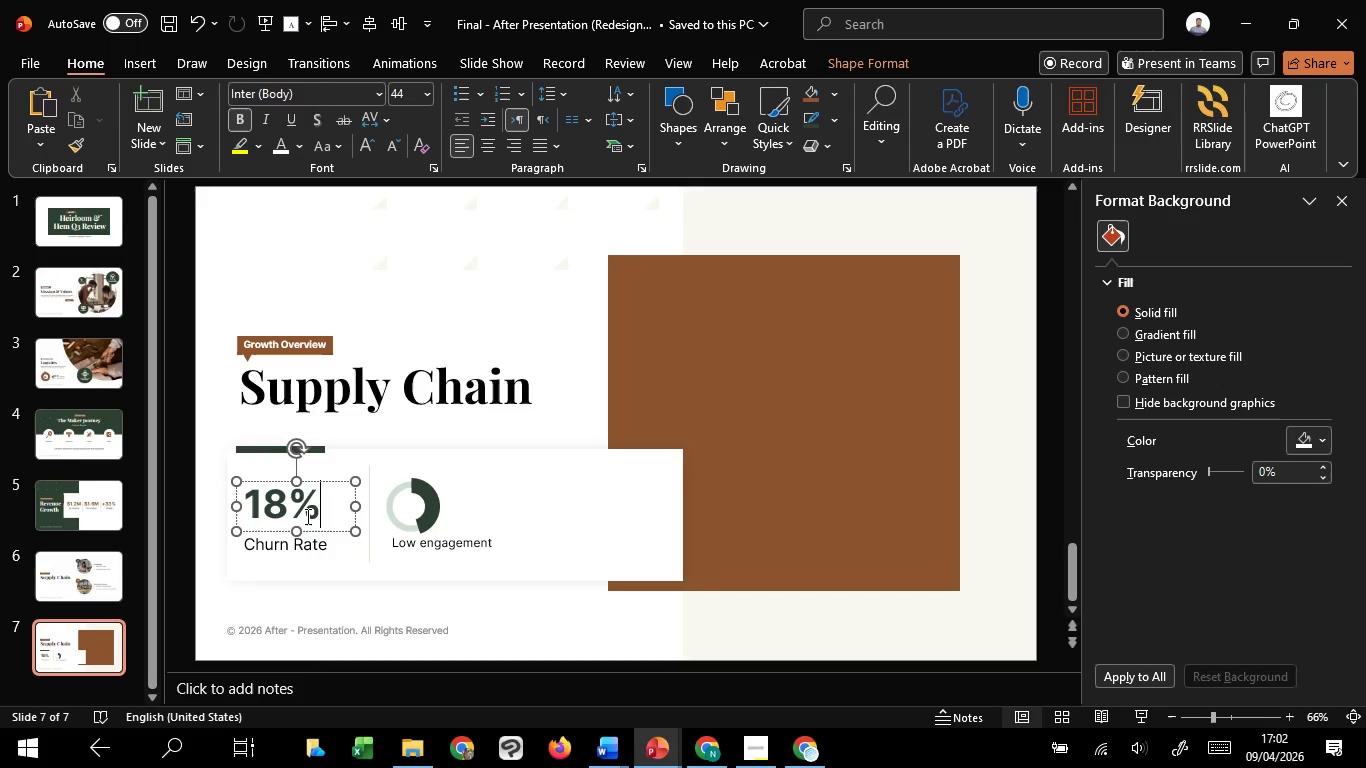 
hold_key(key=ControlLeft, duration=0.64)
scroll: coordinate [306, 516], scroll_direction: up, amount: 5.0
 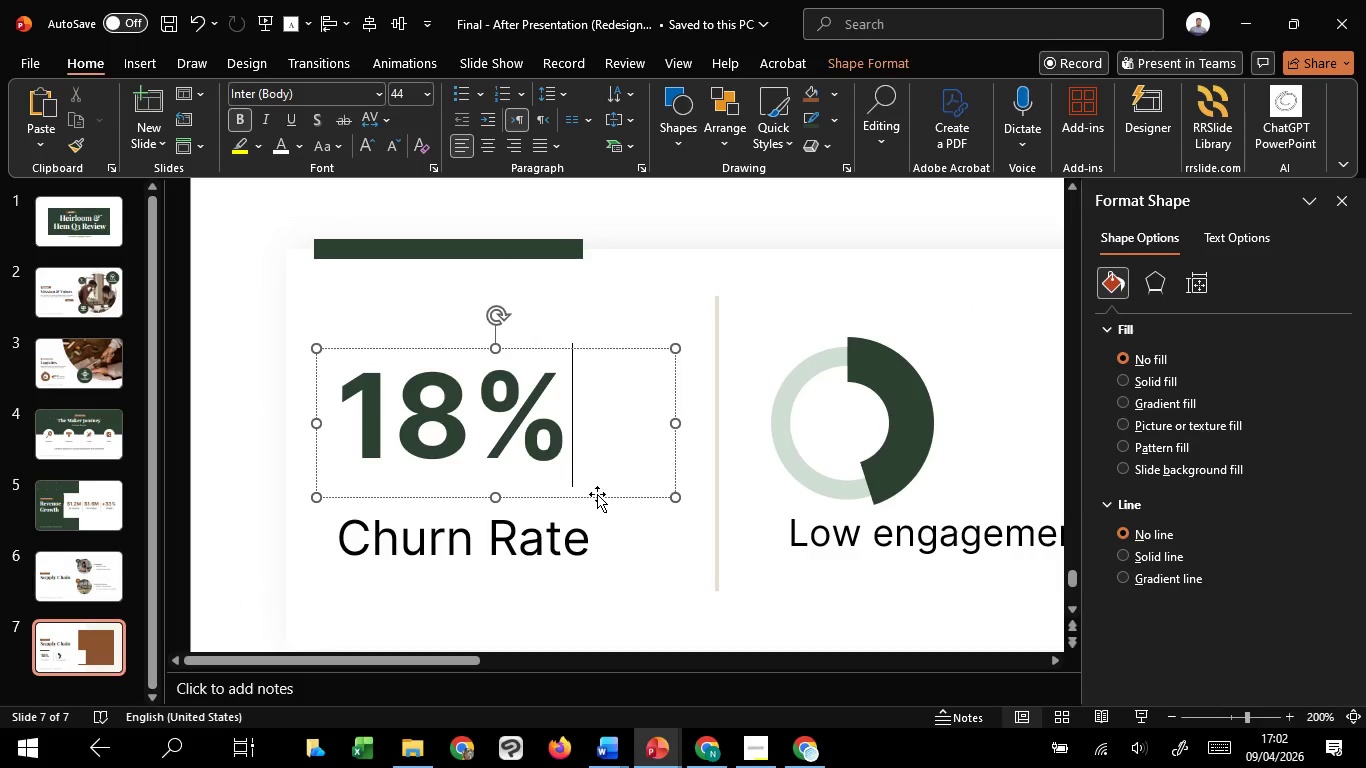 
left_click_drag(start_coordinate=[597, 494], to_coordinate=[595, 536])
 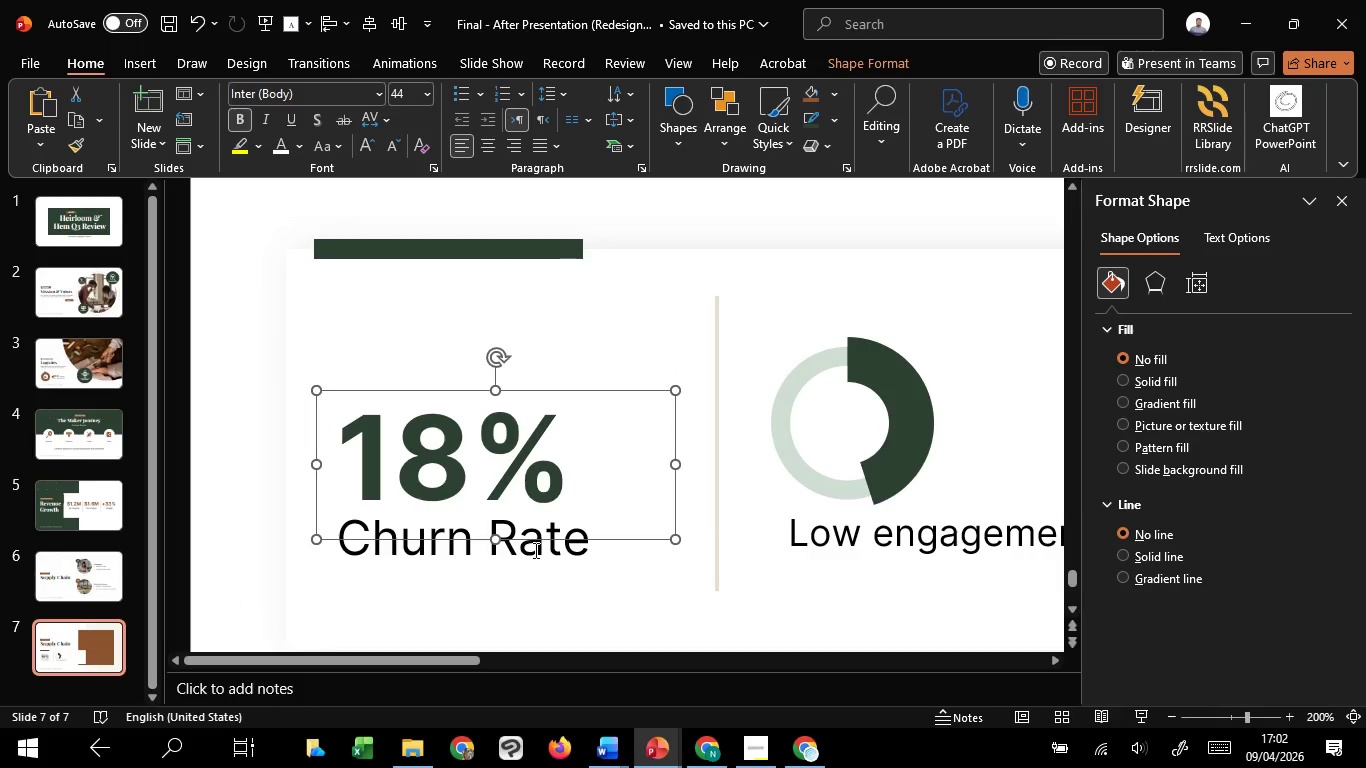 
hold_key(key=ShiftLeft, duration=1.5)
 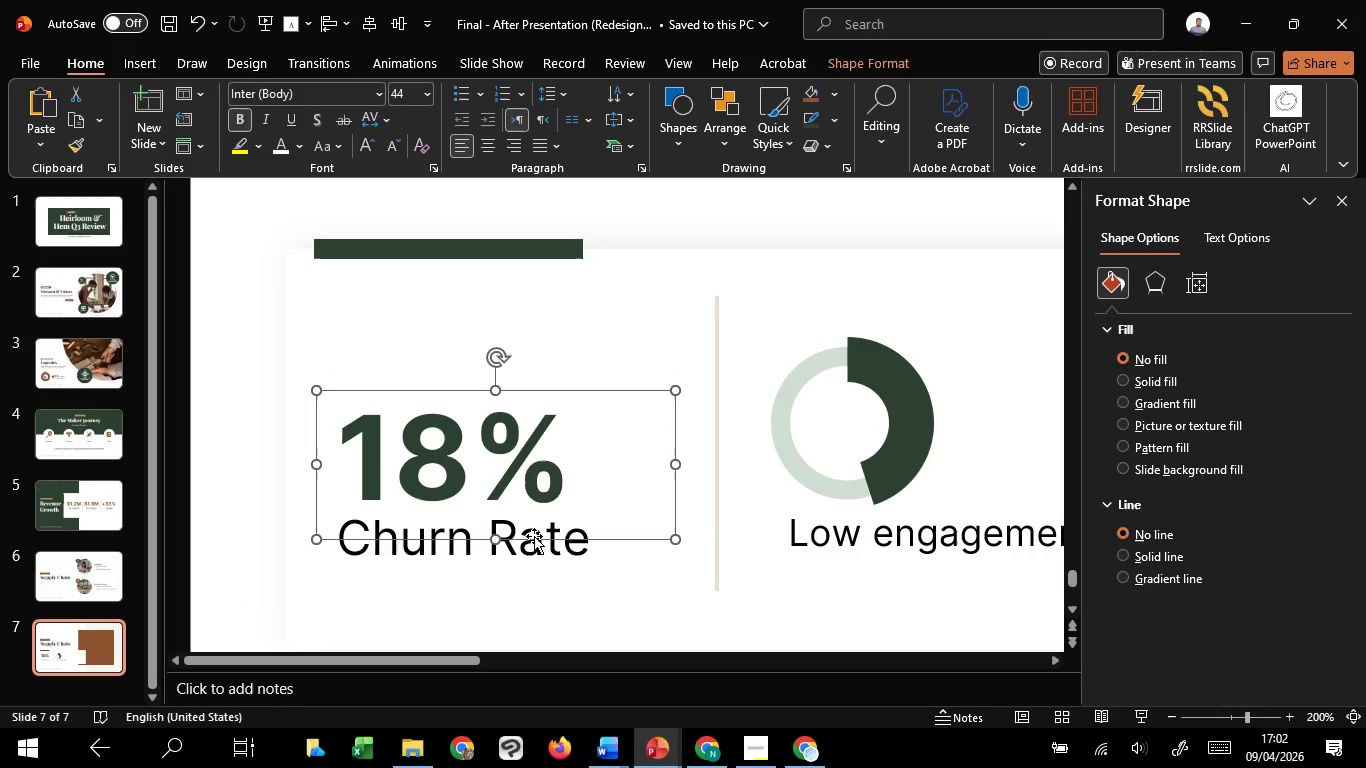 
hold_key(key=ShiftLeft, duration=1.3)
 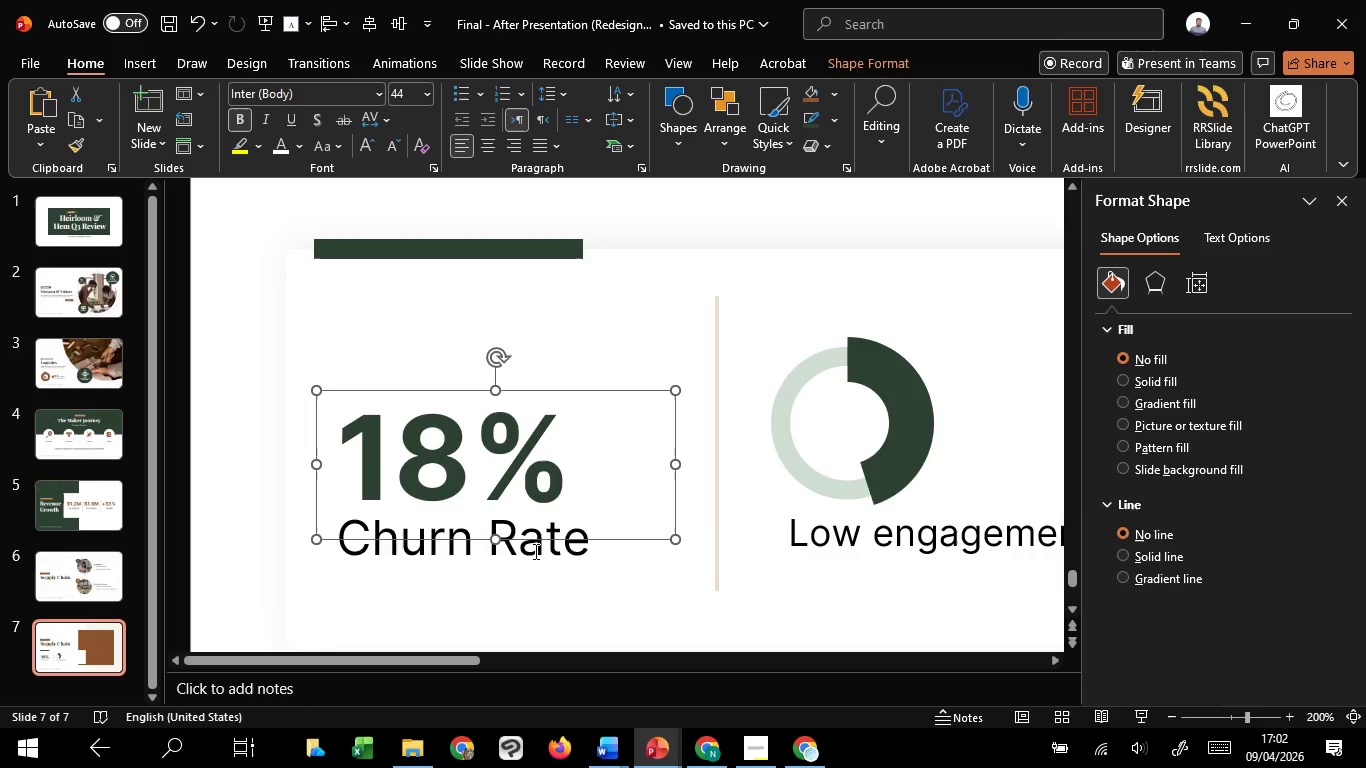 
hold_key(key=ShiftLeft, duration=0.73)
left_click([534, 551])
 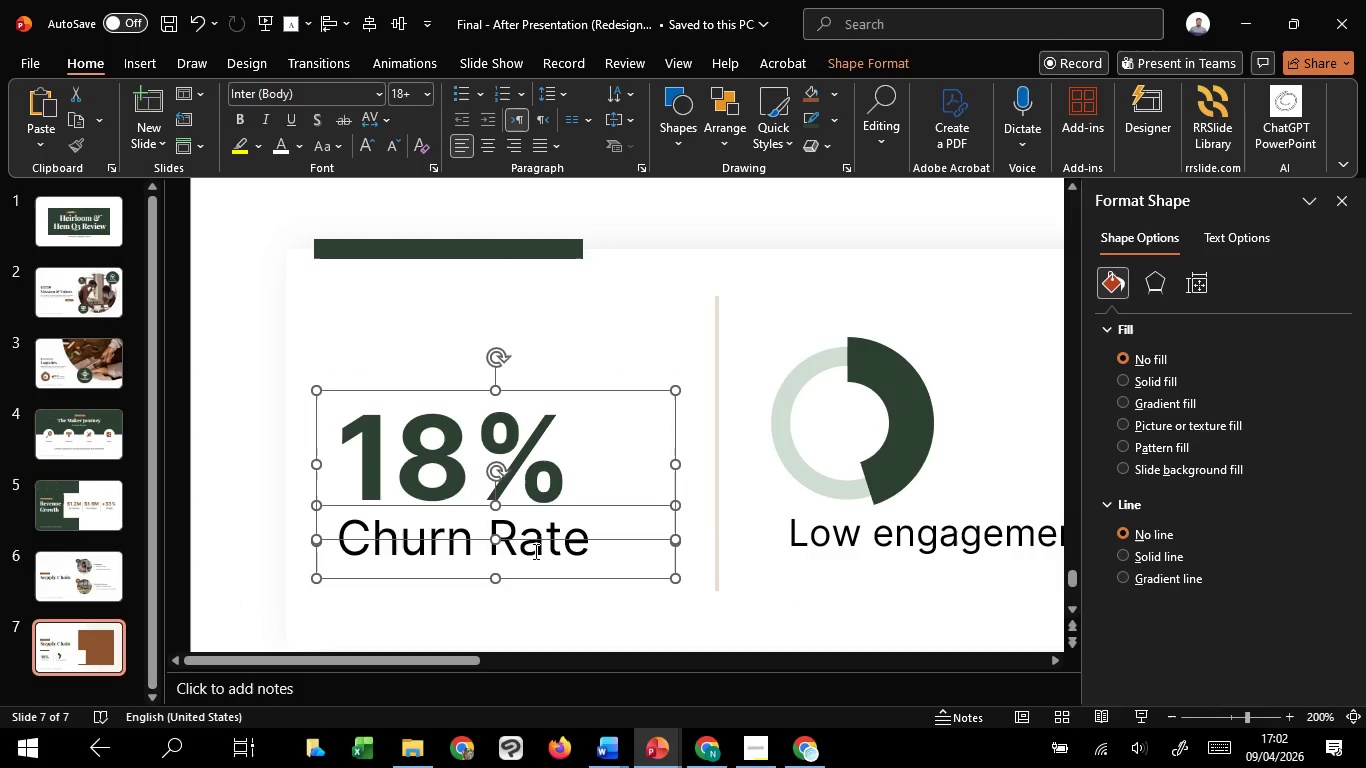 
key(Control+Z)
 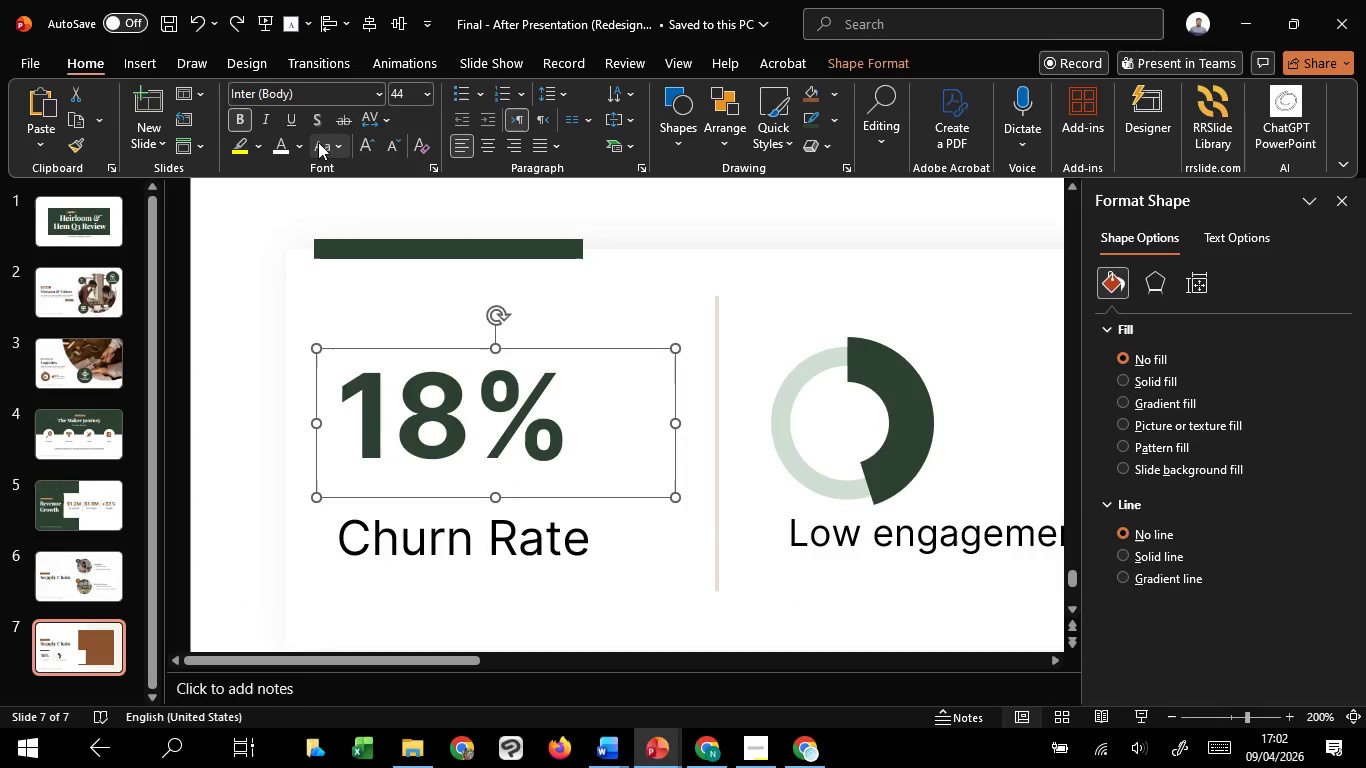 
double_click([359, 148])
 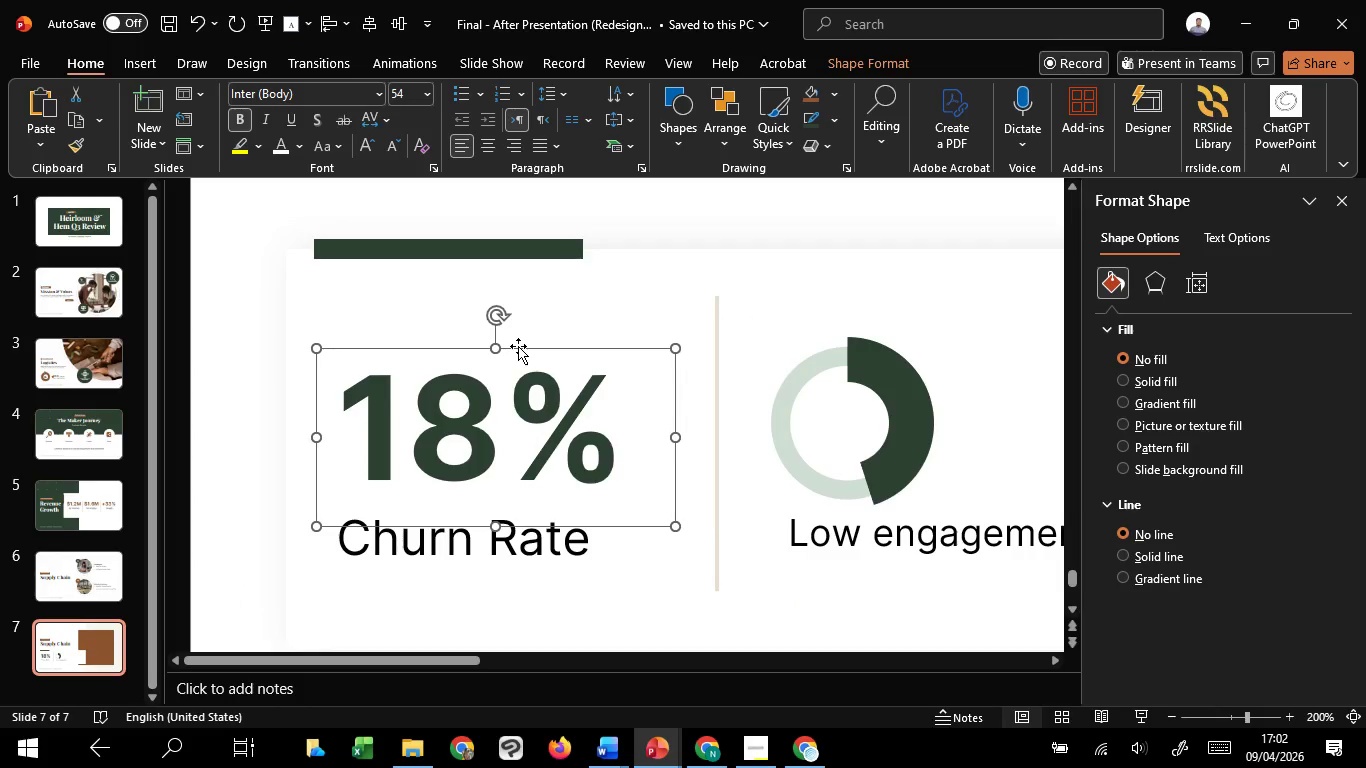 
left_click_drag(start_coordinate=[518, 346], to_coordinate=[510, 349])
 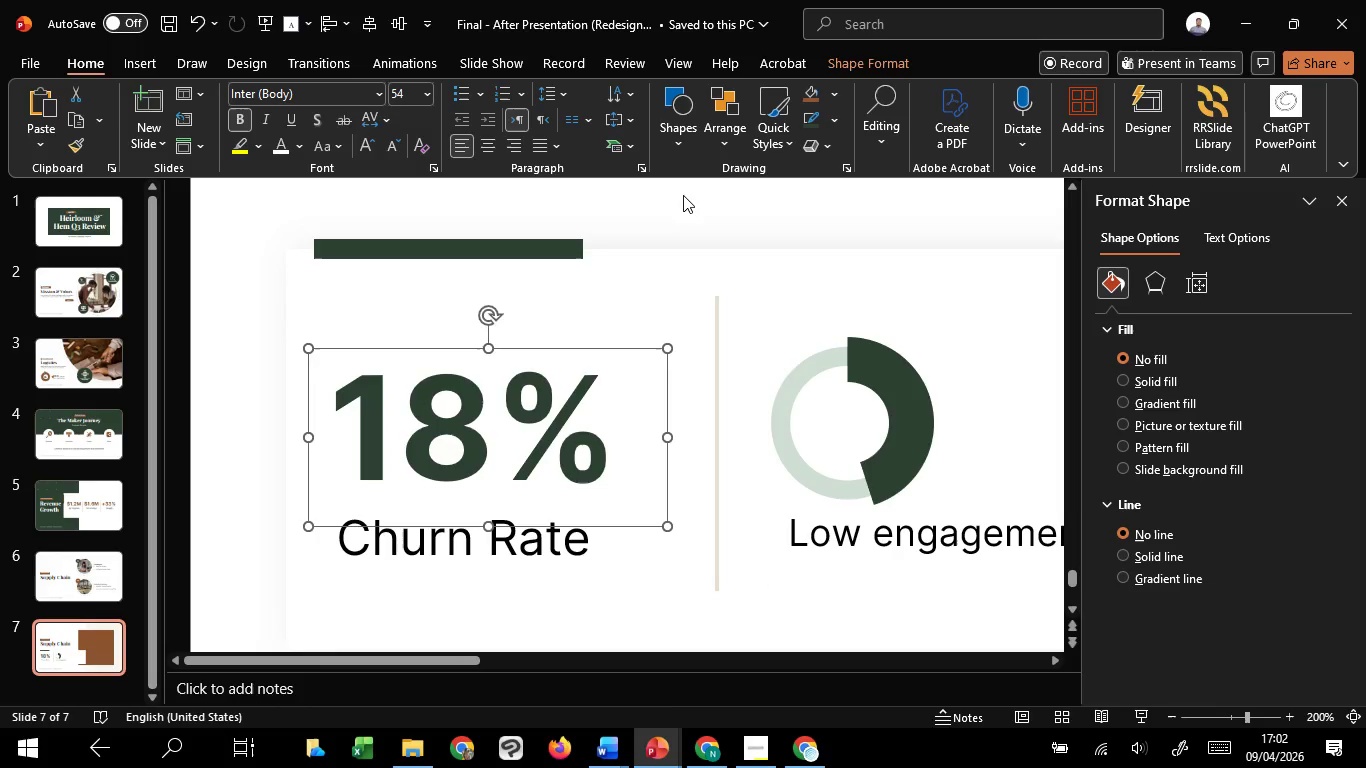 
hold_key(key=ShiftLeft, duration=1.51)
 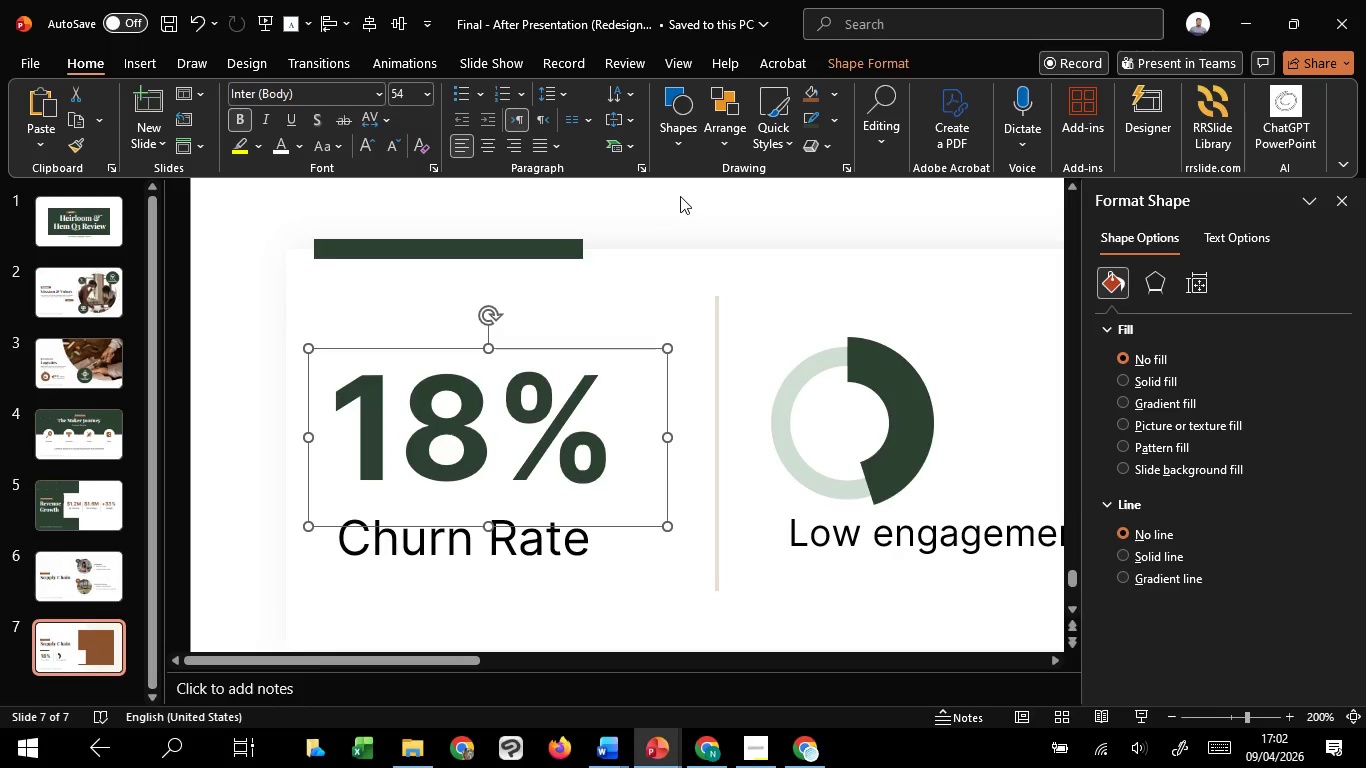 
hold_key(key=ShiftLeft, duration=0.73)
 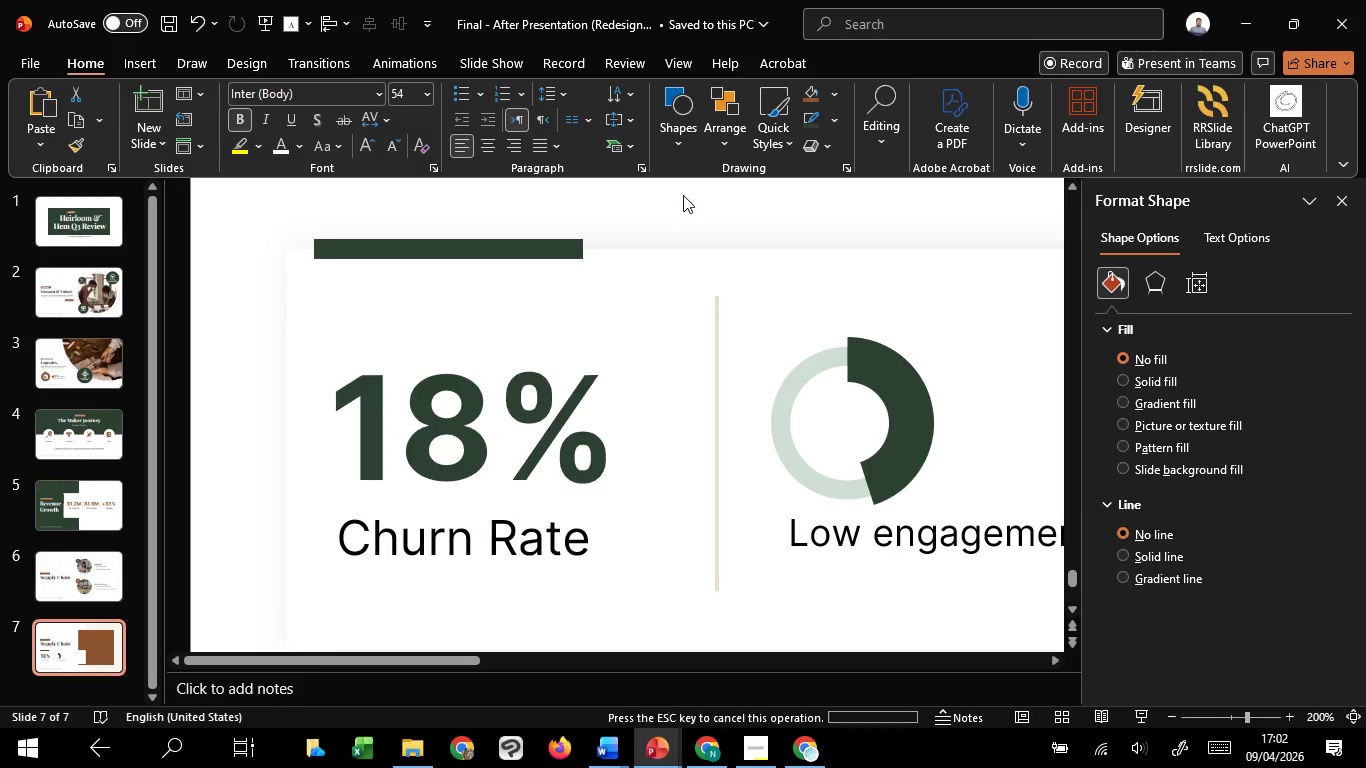 
left_click([683, 195])
 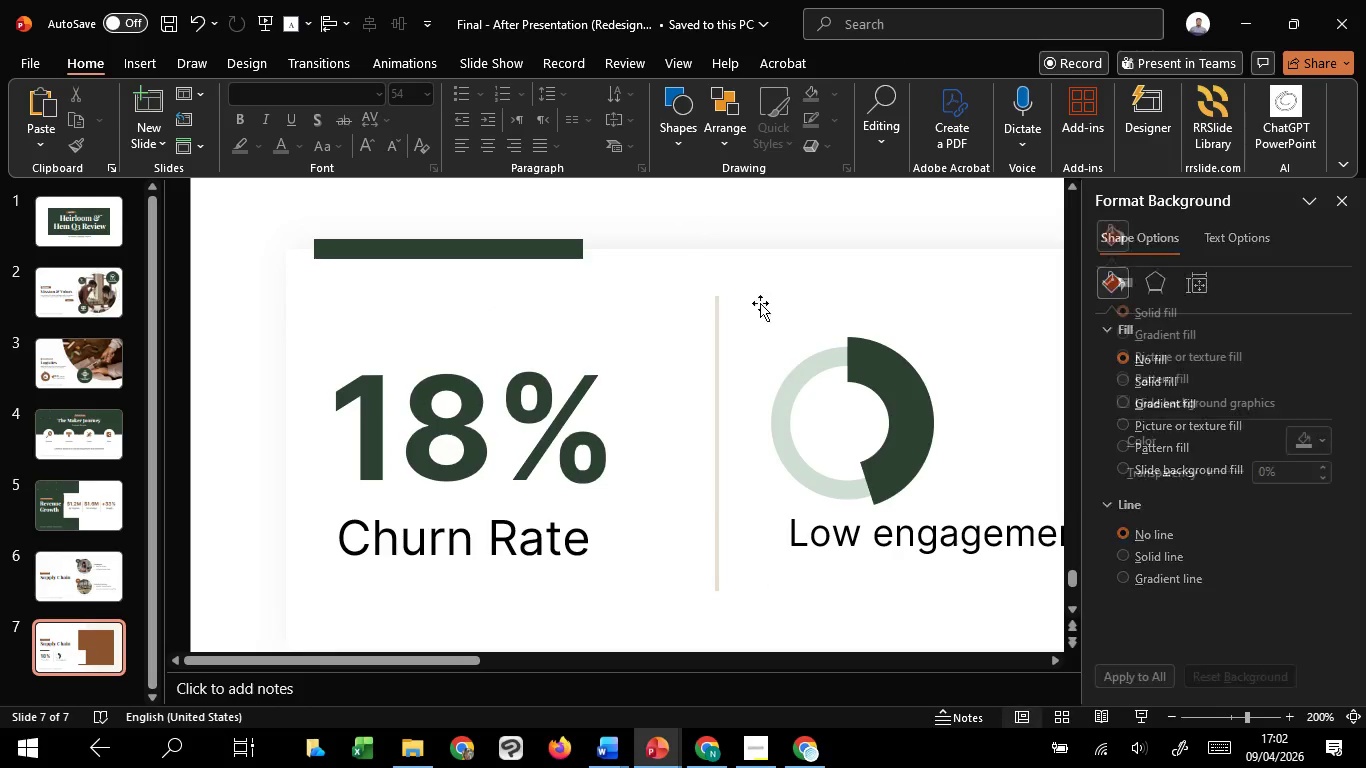 
hold_key(key=ControlLeft, duration=1.5)
scroll: coordinate [821, 351], scroll_direction: down, amount: 1.0
 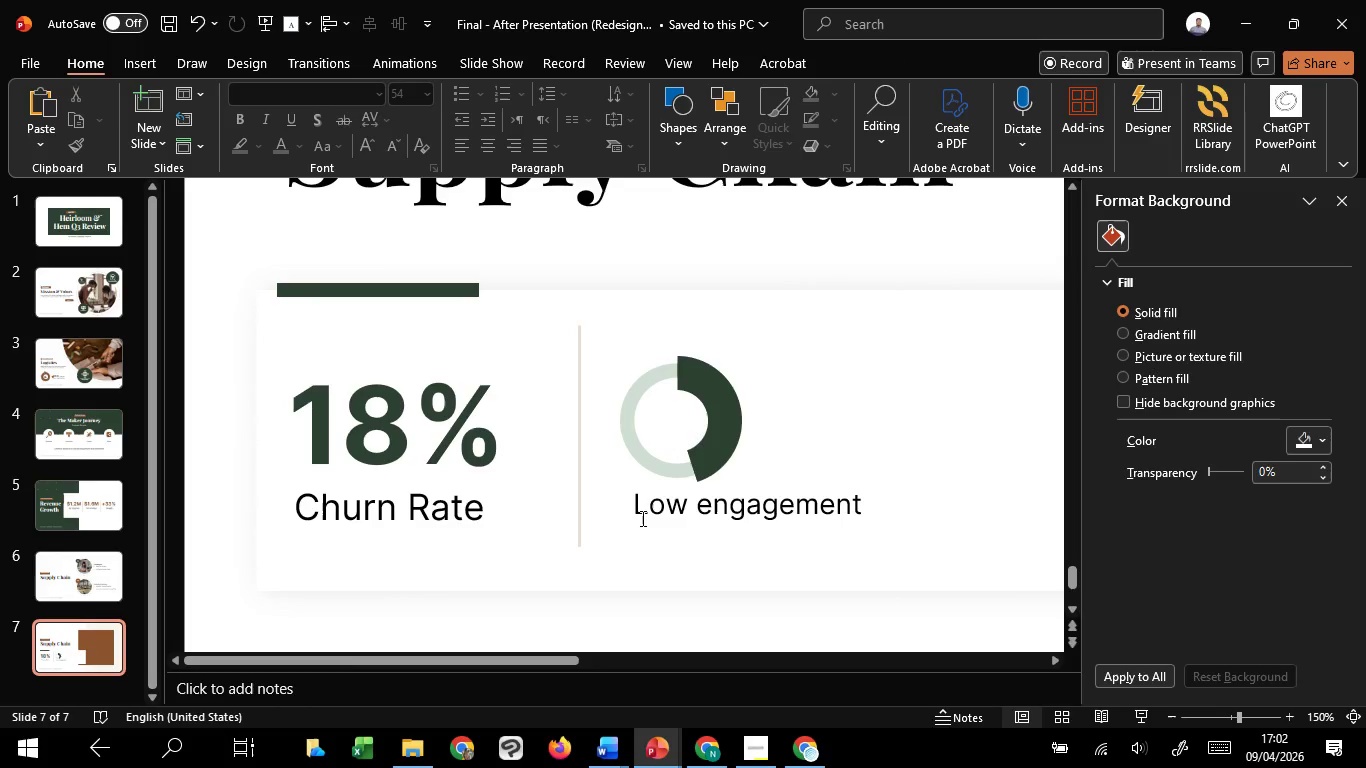 
key(Control+ControlLeft)
 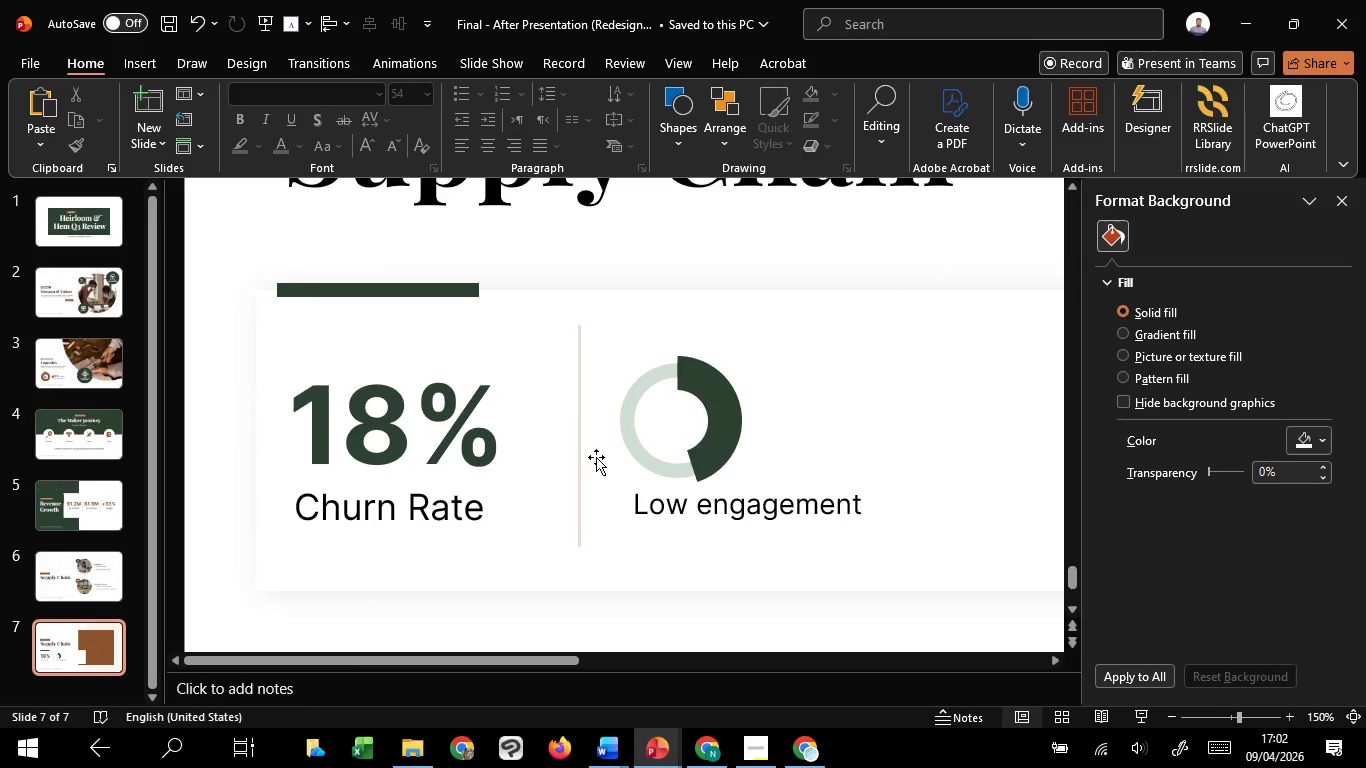 
key(Control+ControlLeft)
 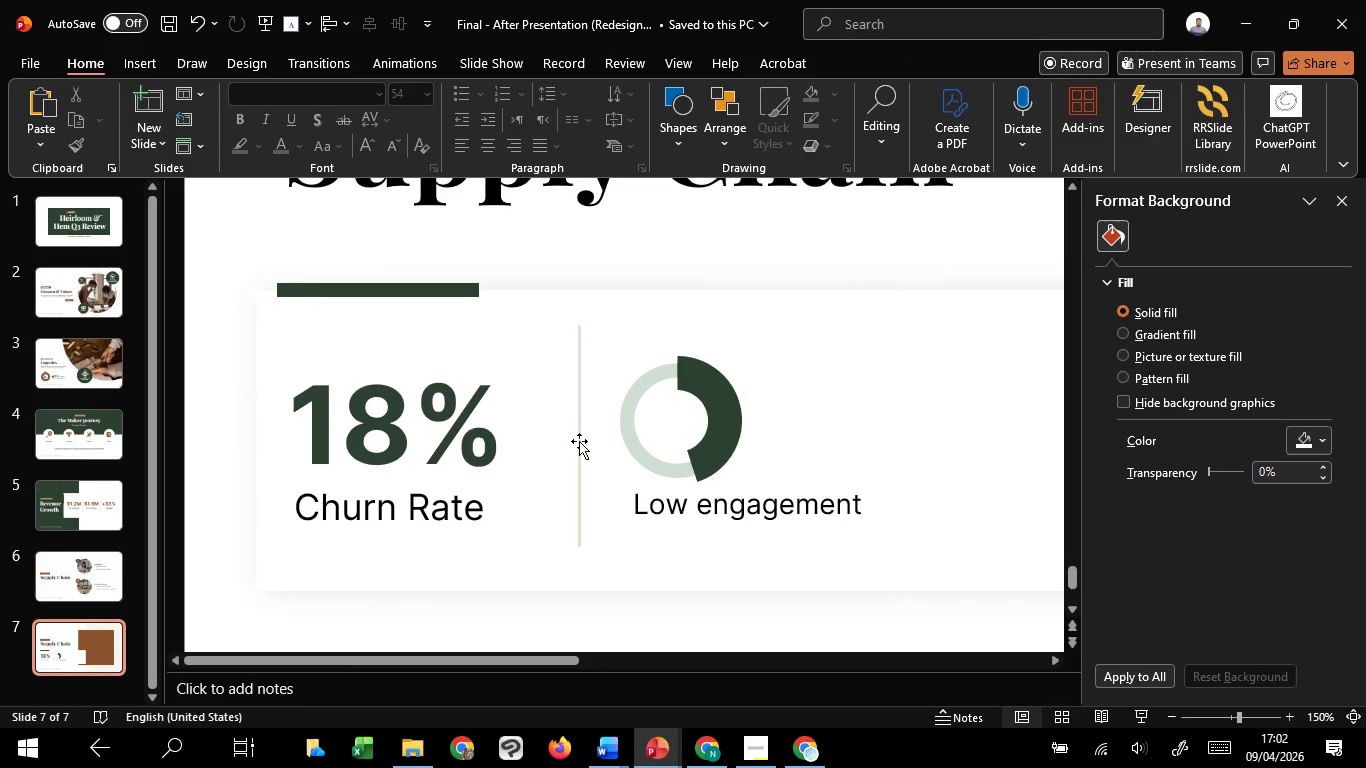 
key(Control+ControlLeft)
 